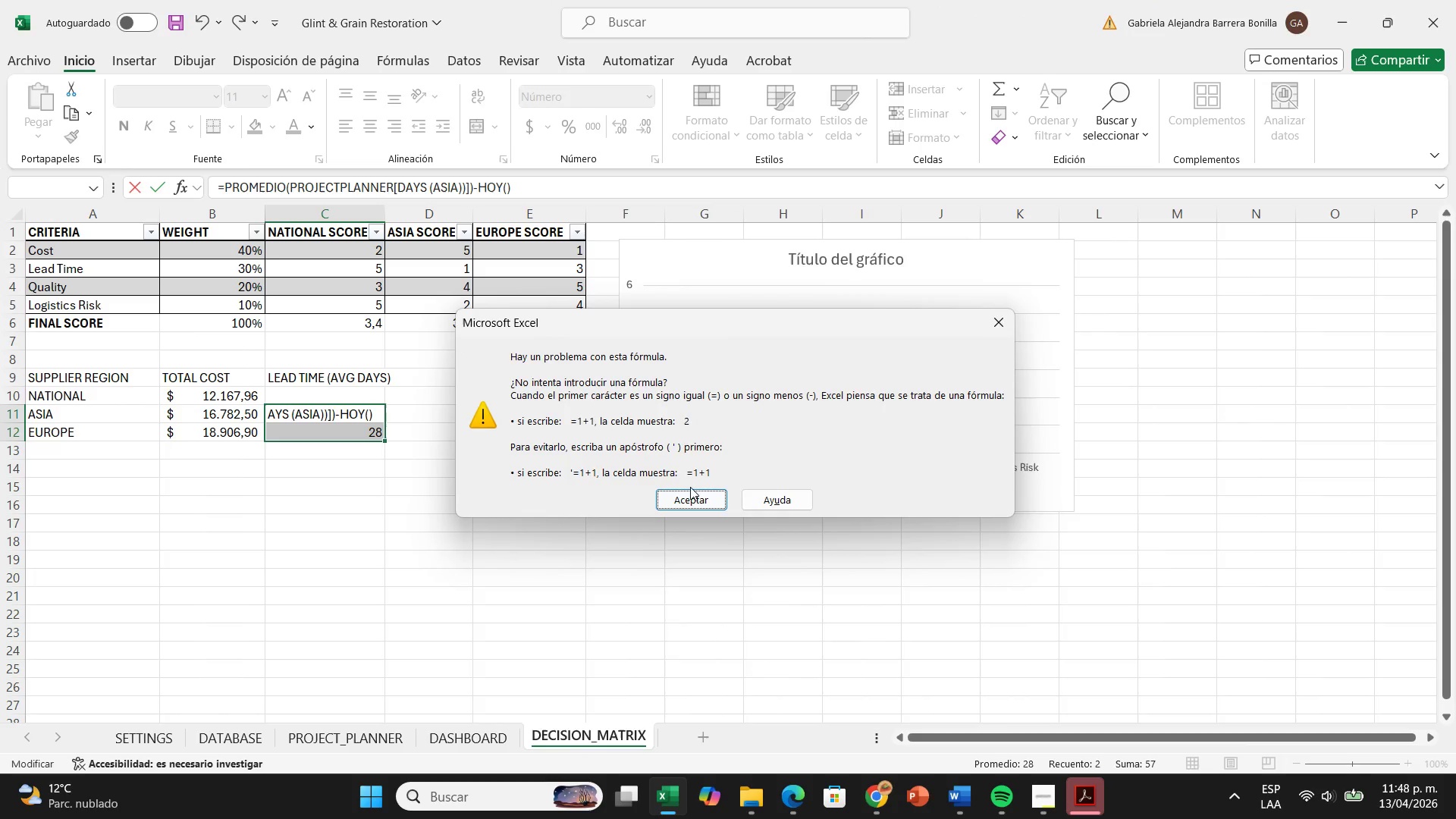 
left_click([690, 496])
 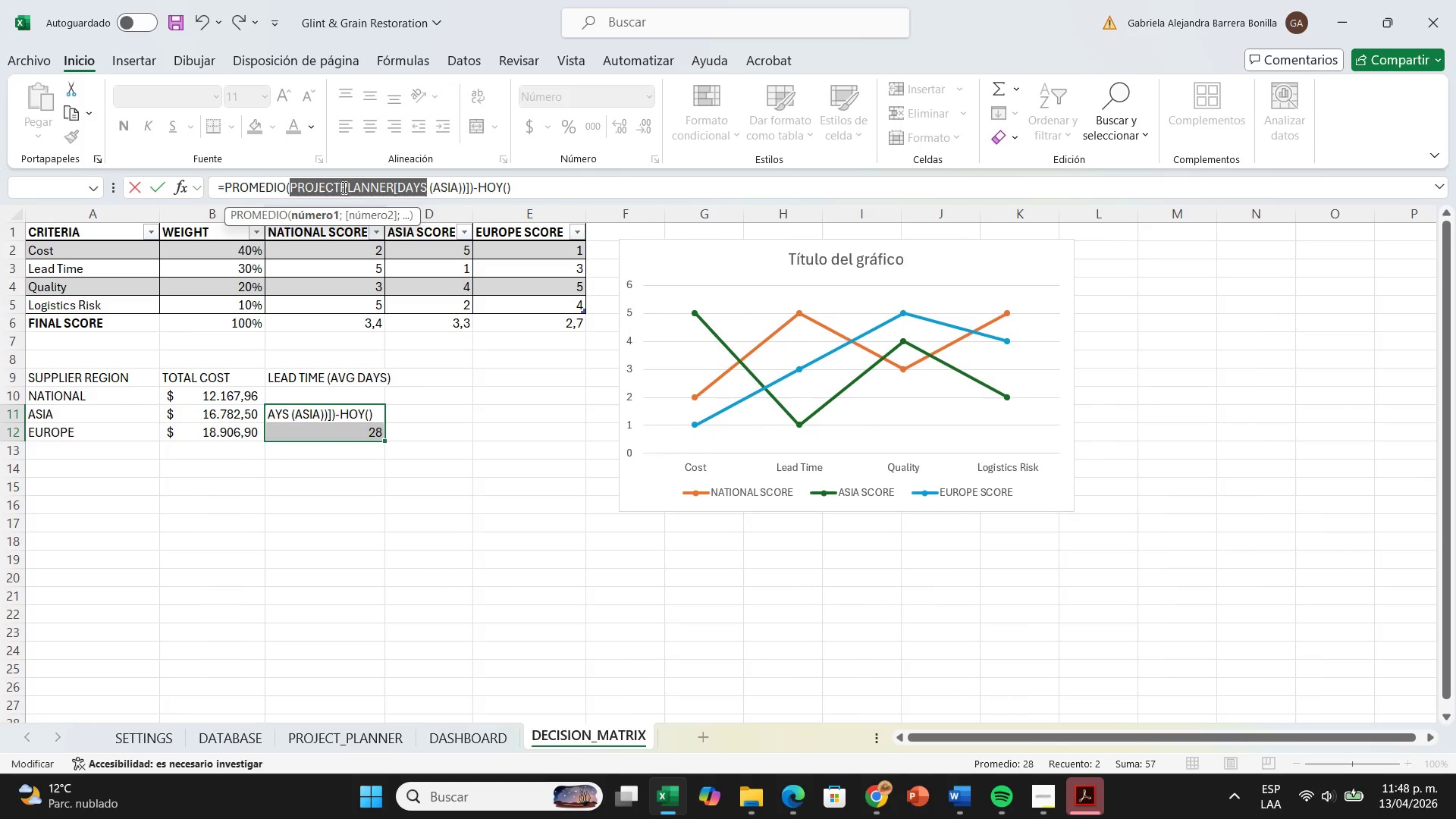 
wait(5.44)
 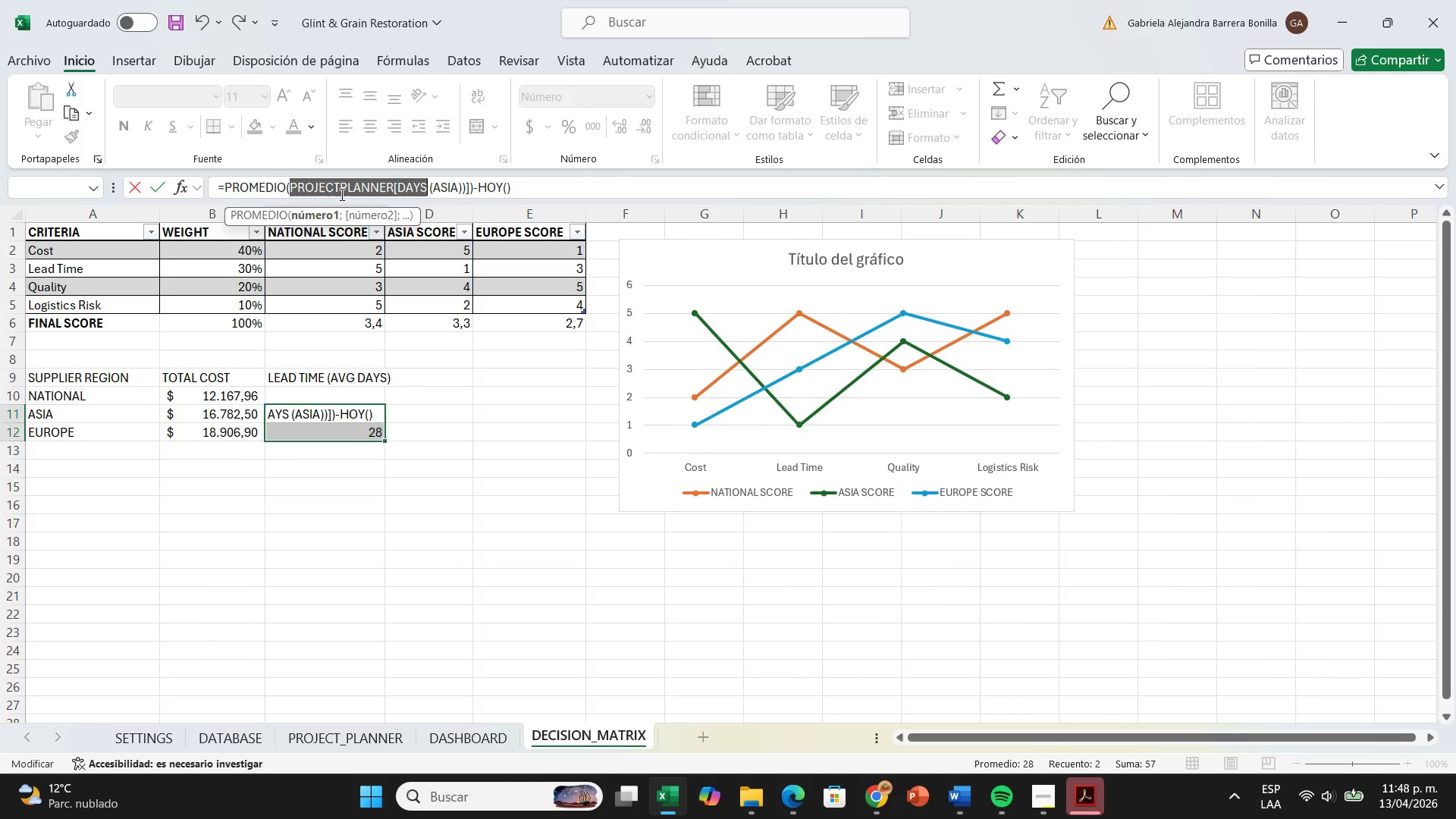 
left_click([504, 385])
 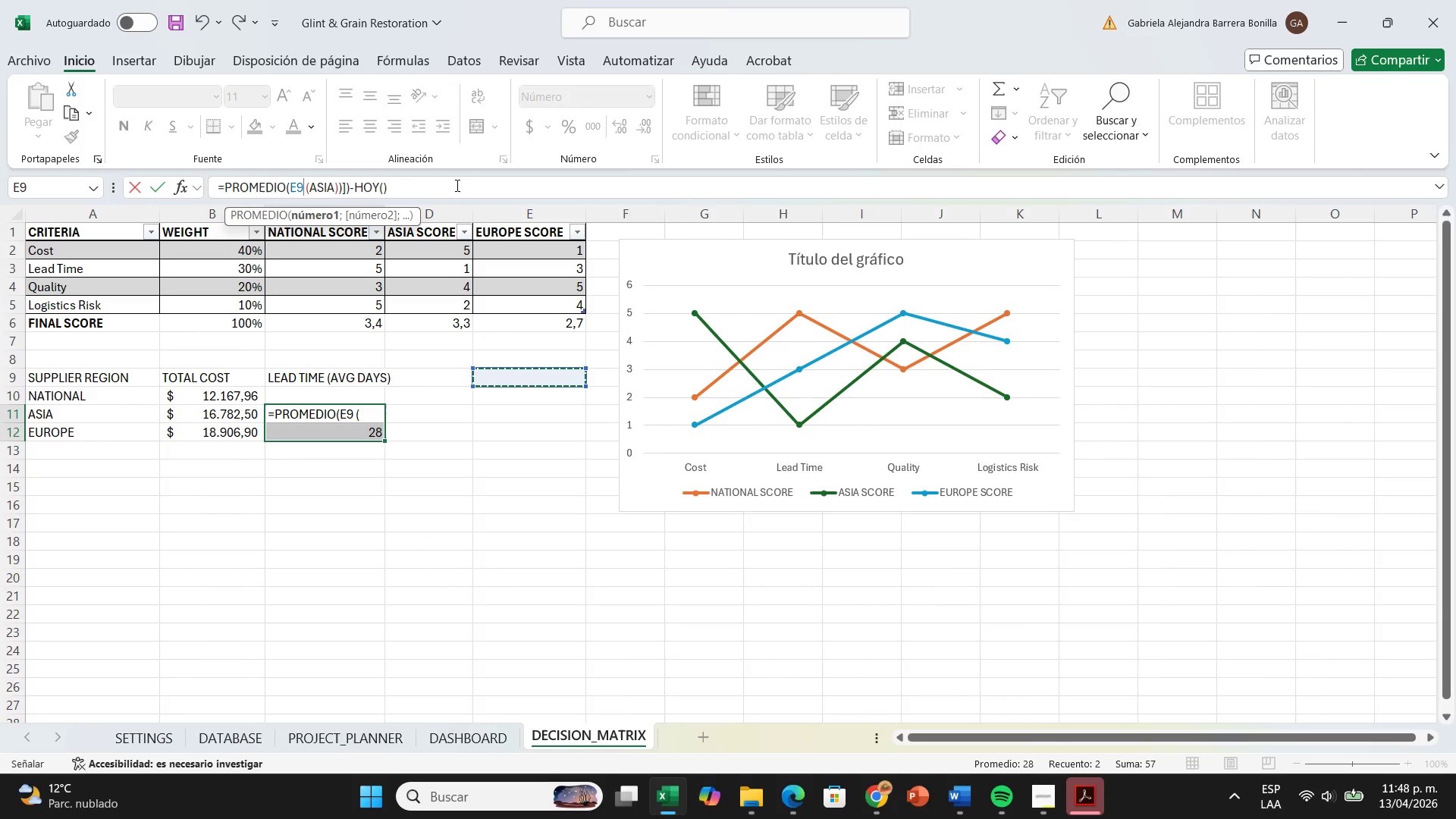 
left_click([454, 176])
 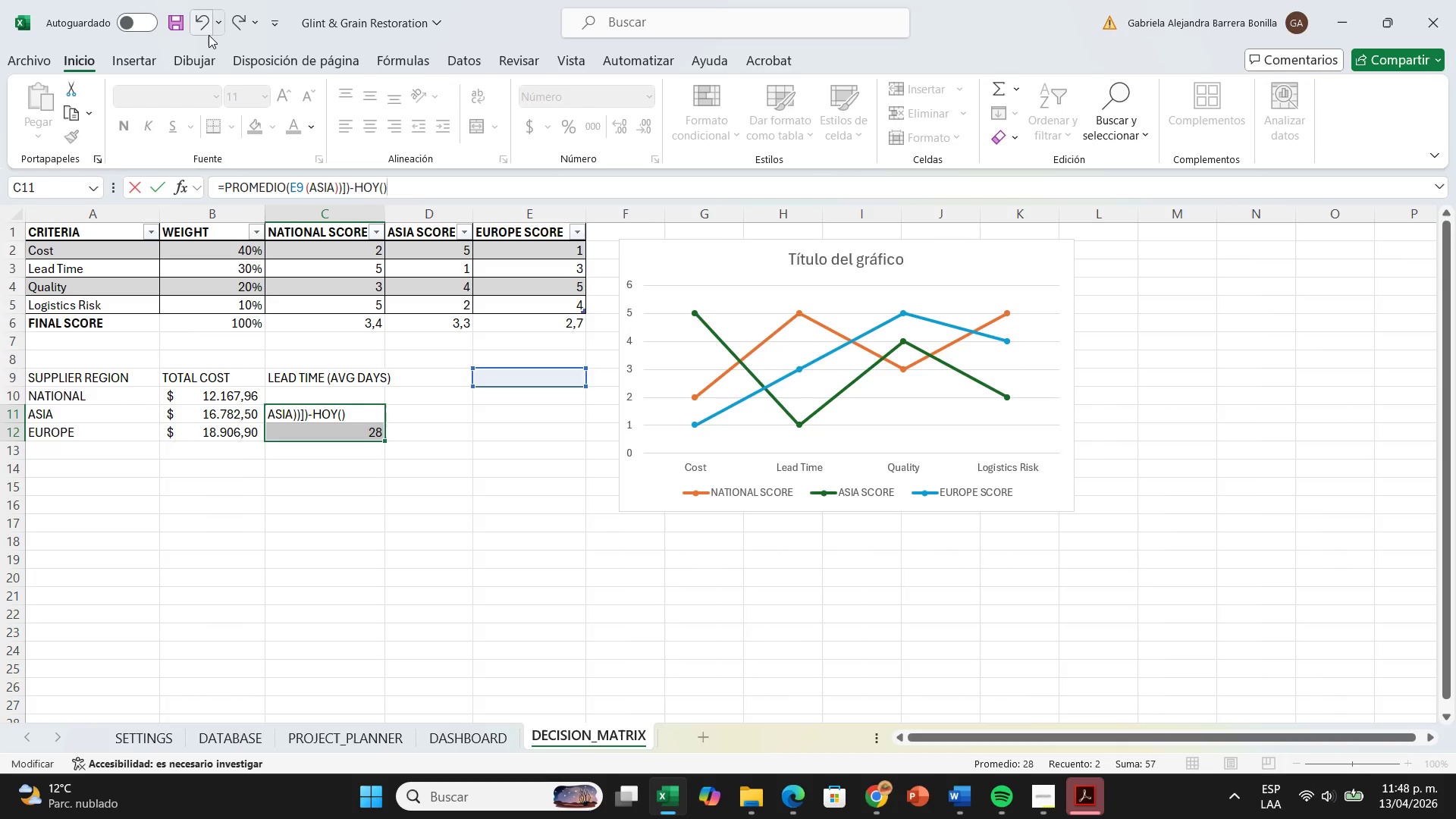 
double_click([209, 35])
 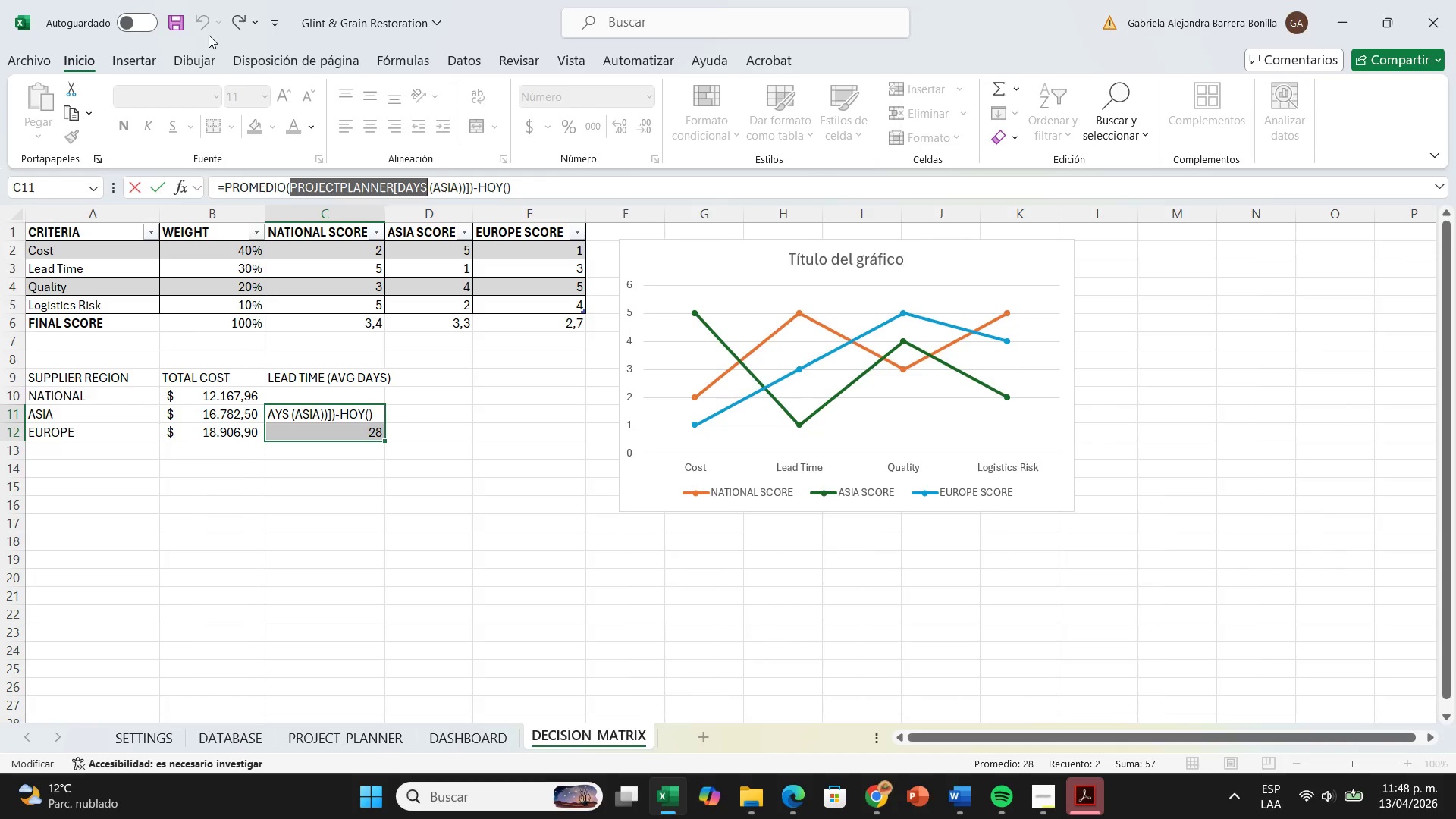 
left_click([209, 35])
 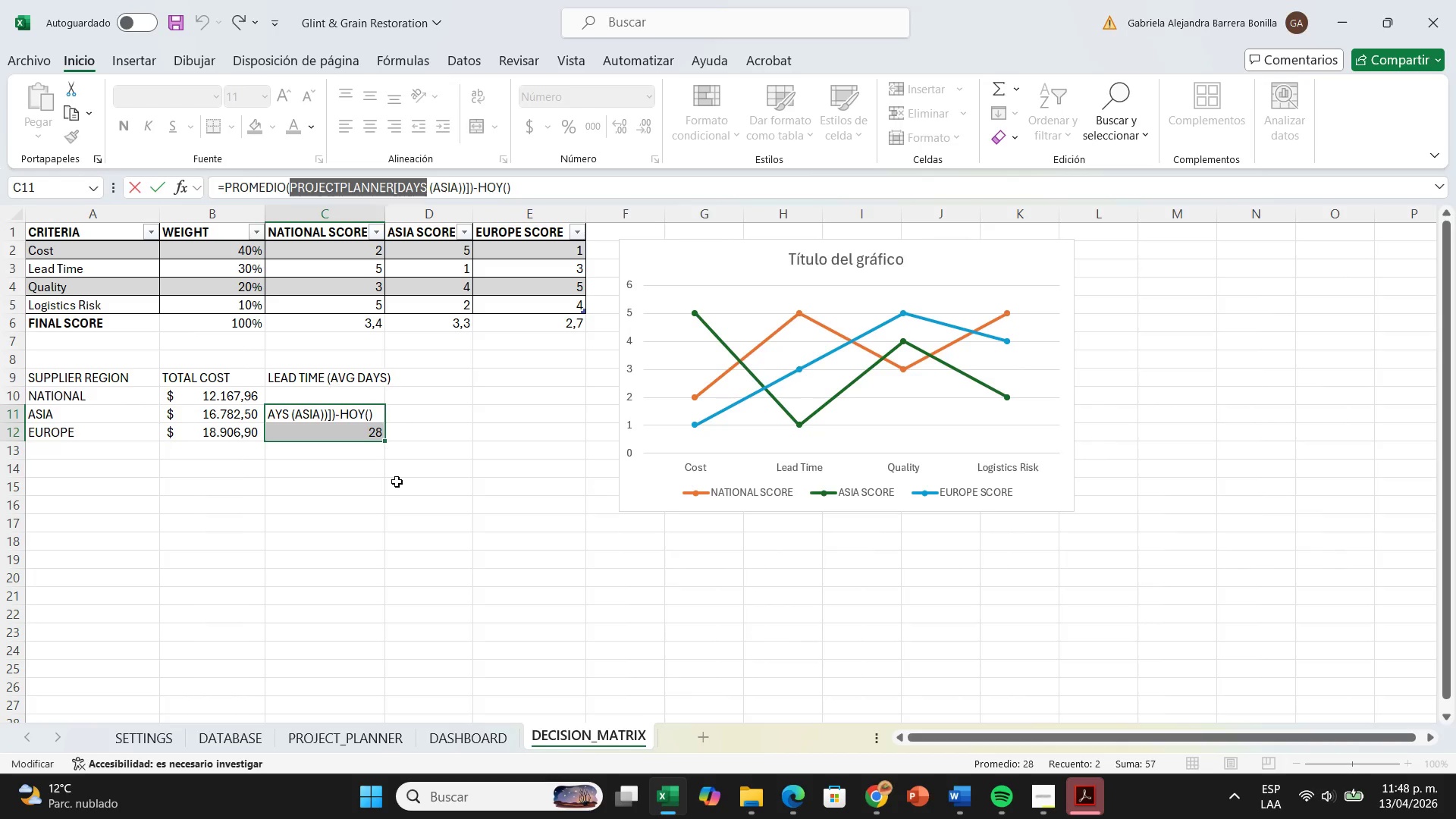 
left_click([364, 451])
 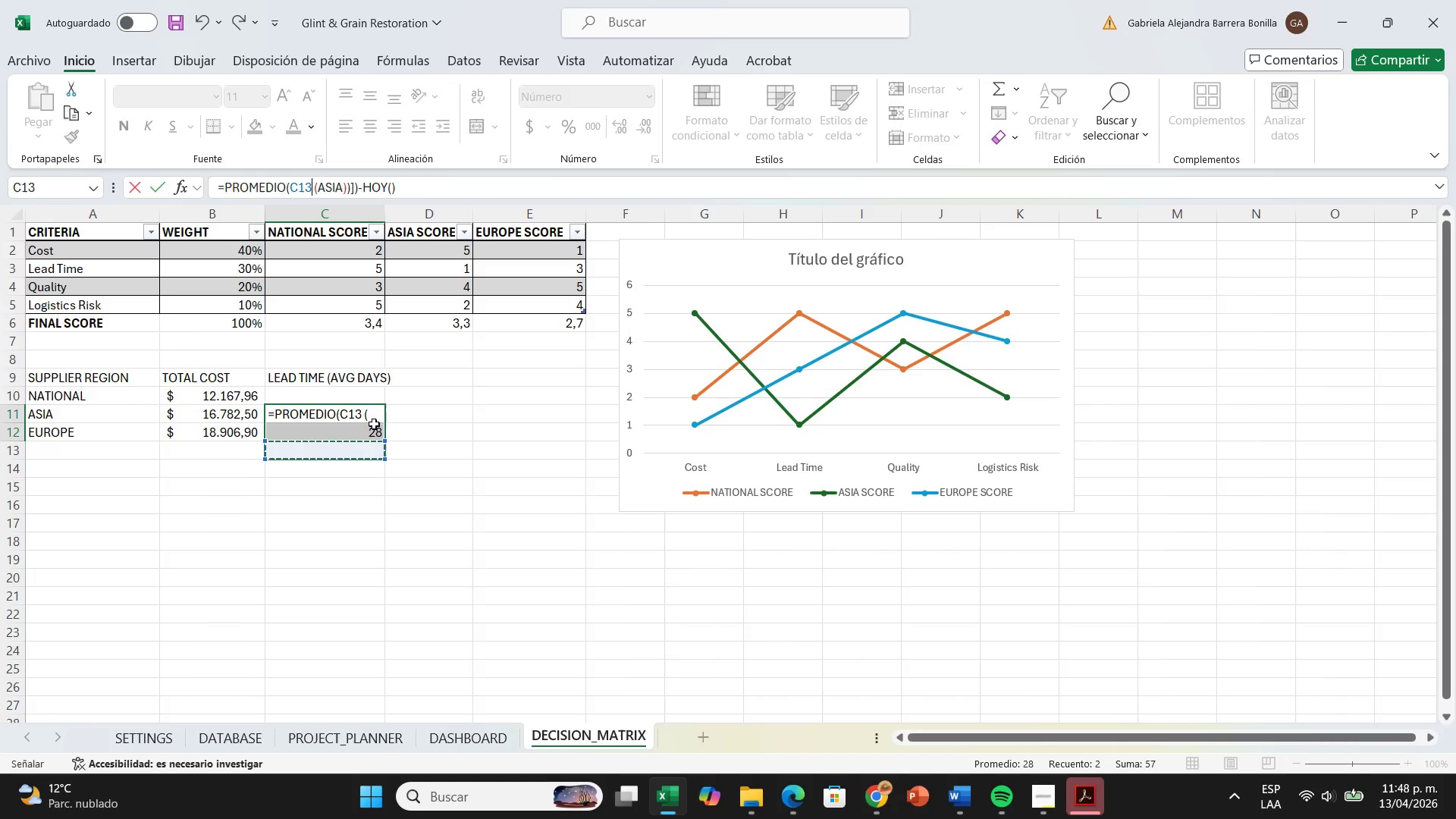 
left_click([350, 414])
 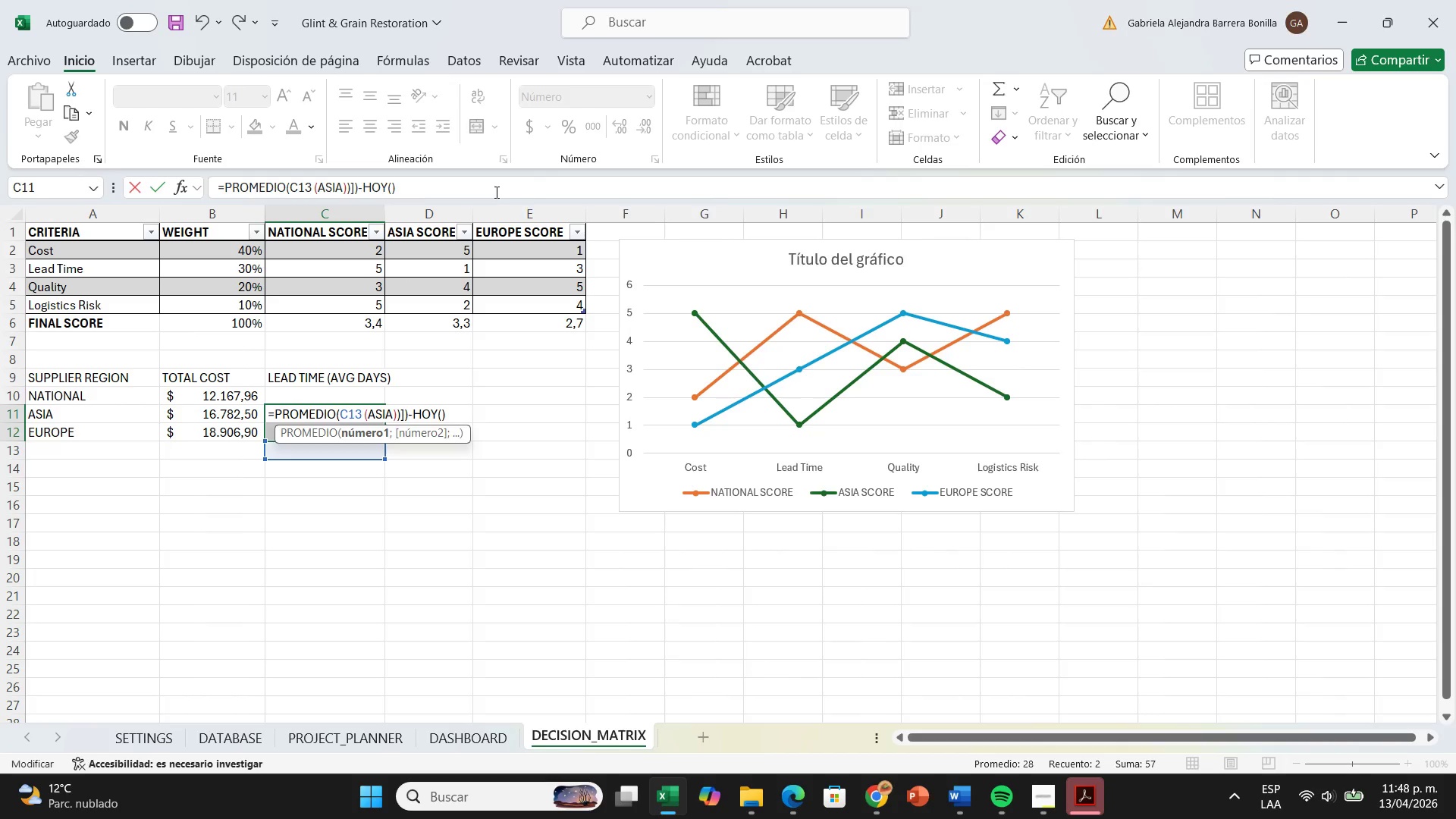 
left_click([485, 190])
 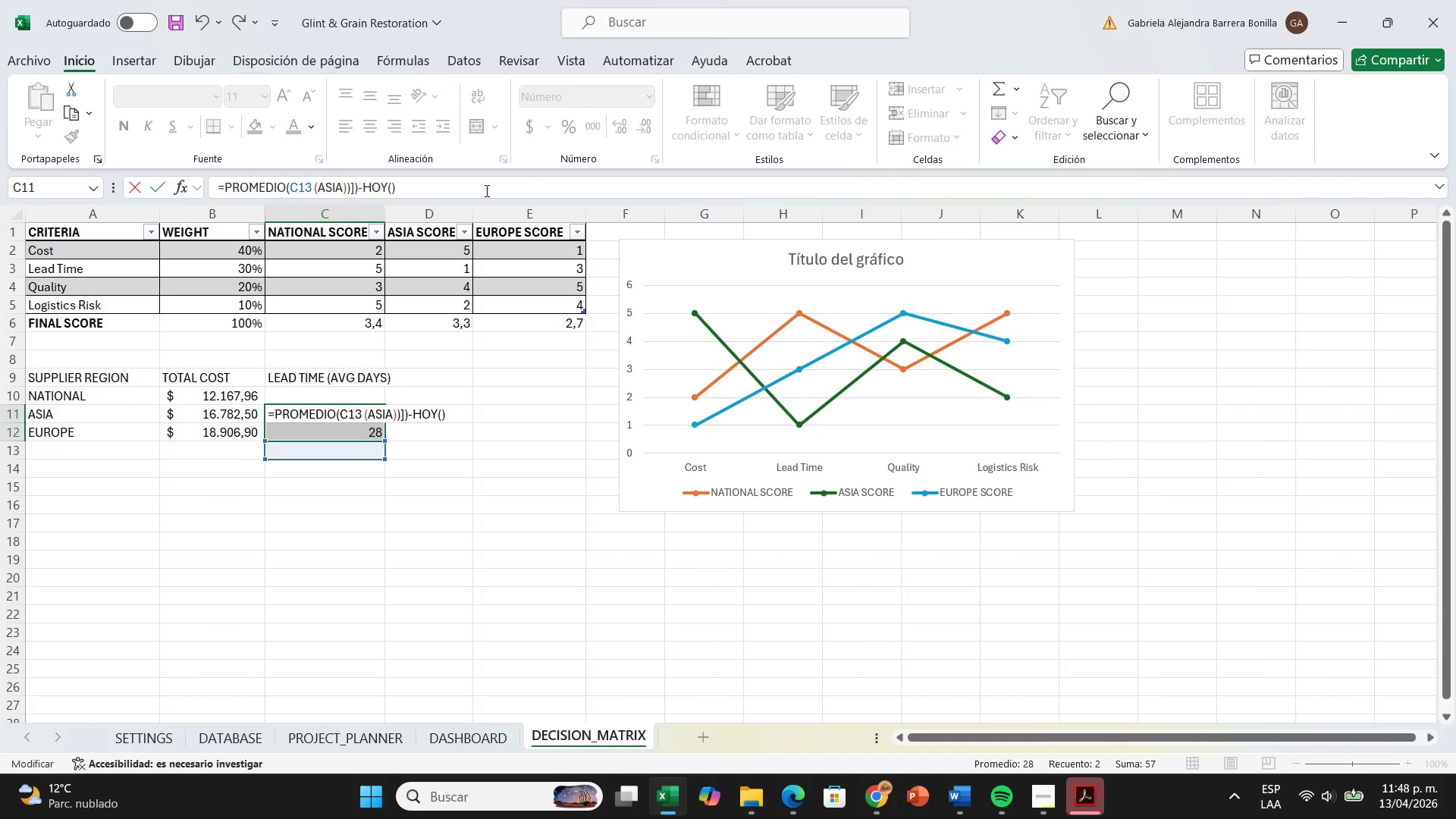 
key(Enter)
 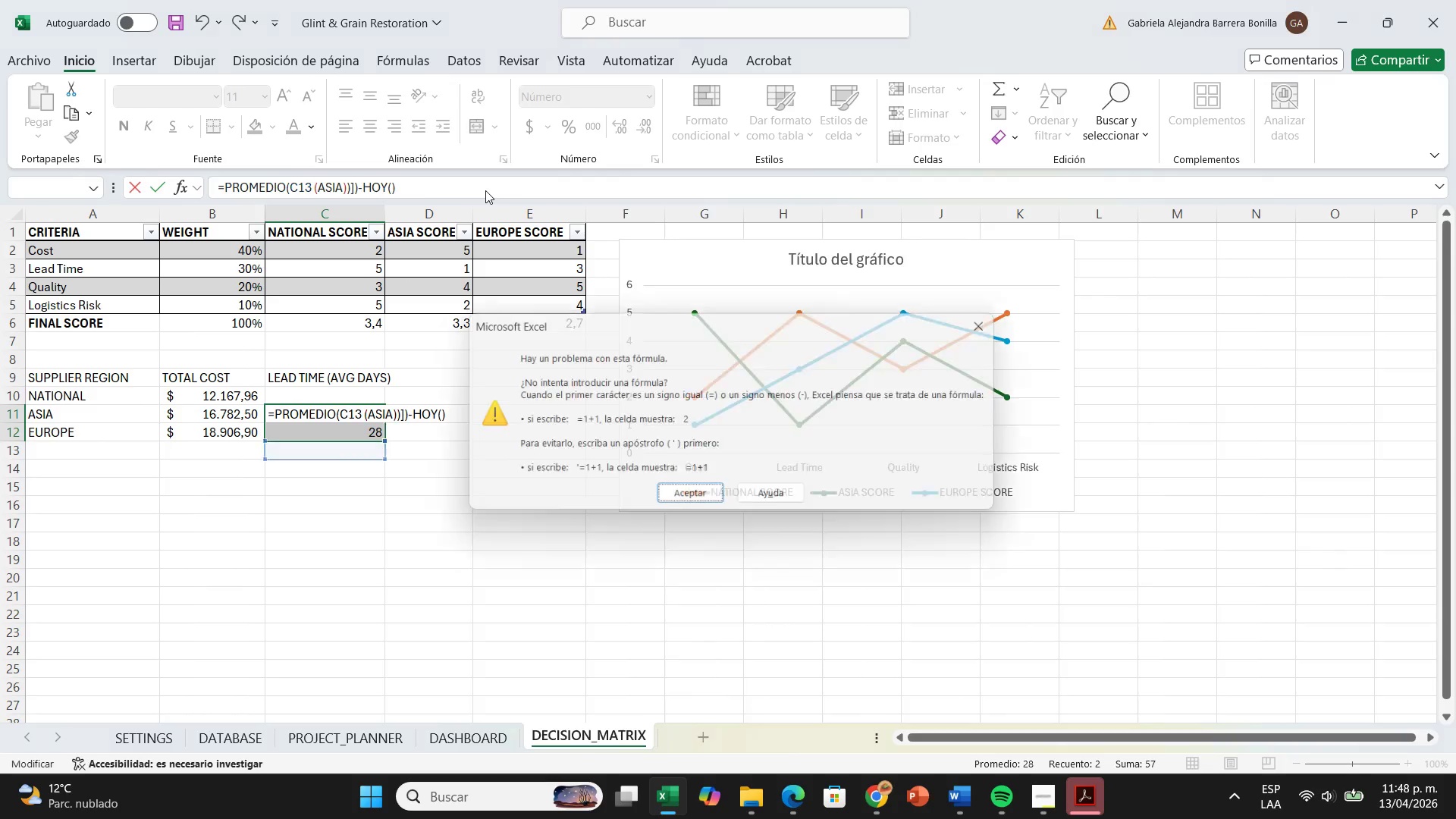 
key(Shift+ShiftRight)
 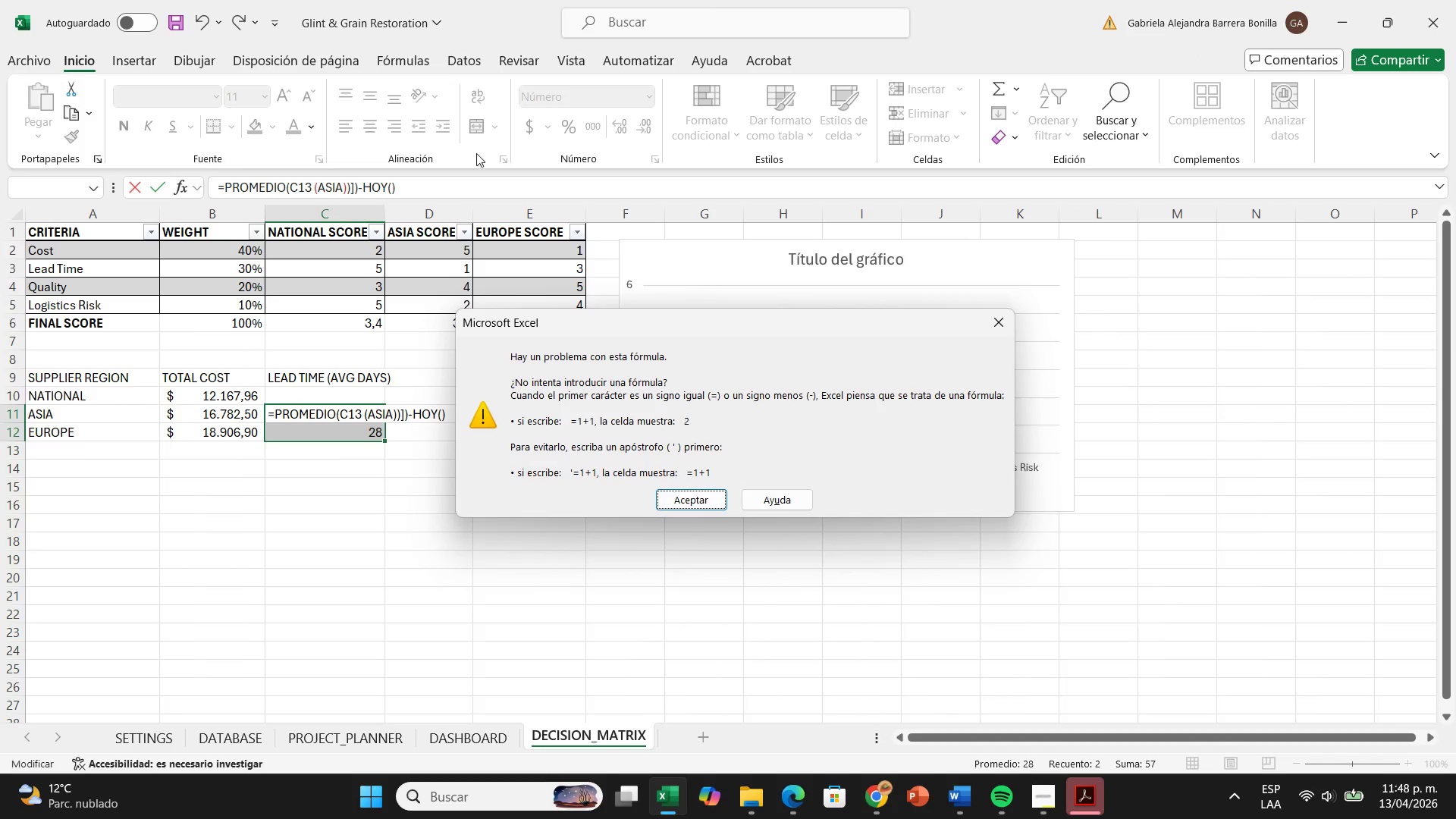 
left_click_drag(start_coordinate=[365, 120], to_coordinate=[362, 126])
 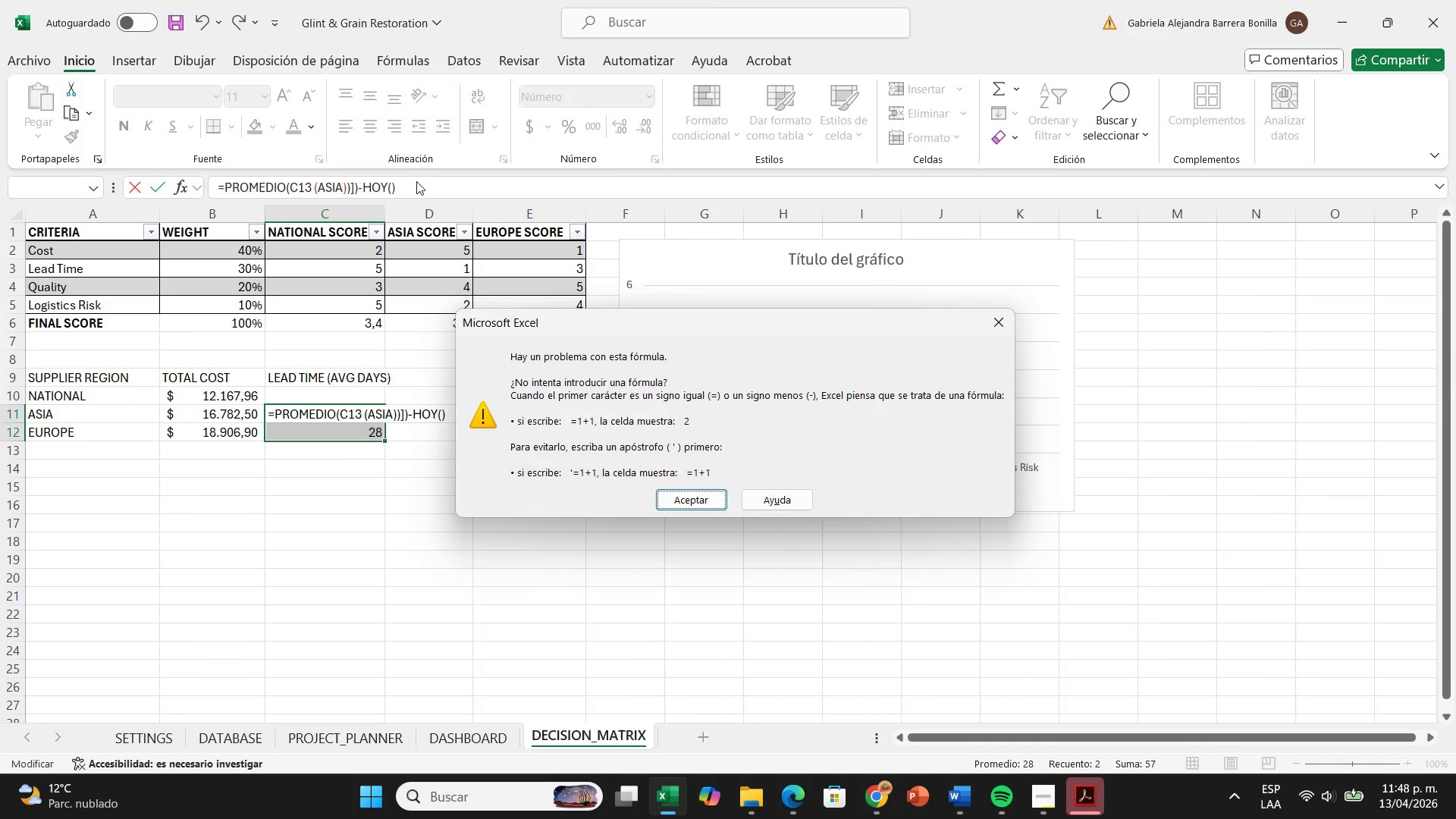 
left_click([416, 182])
 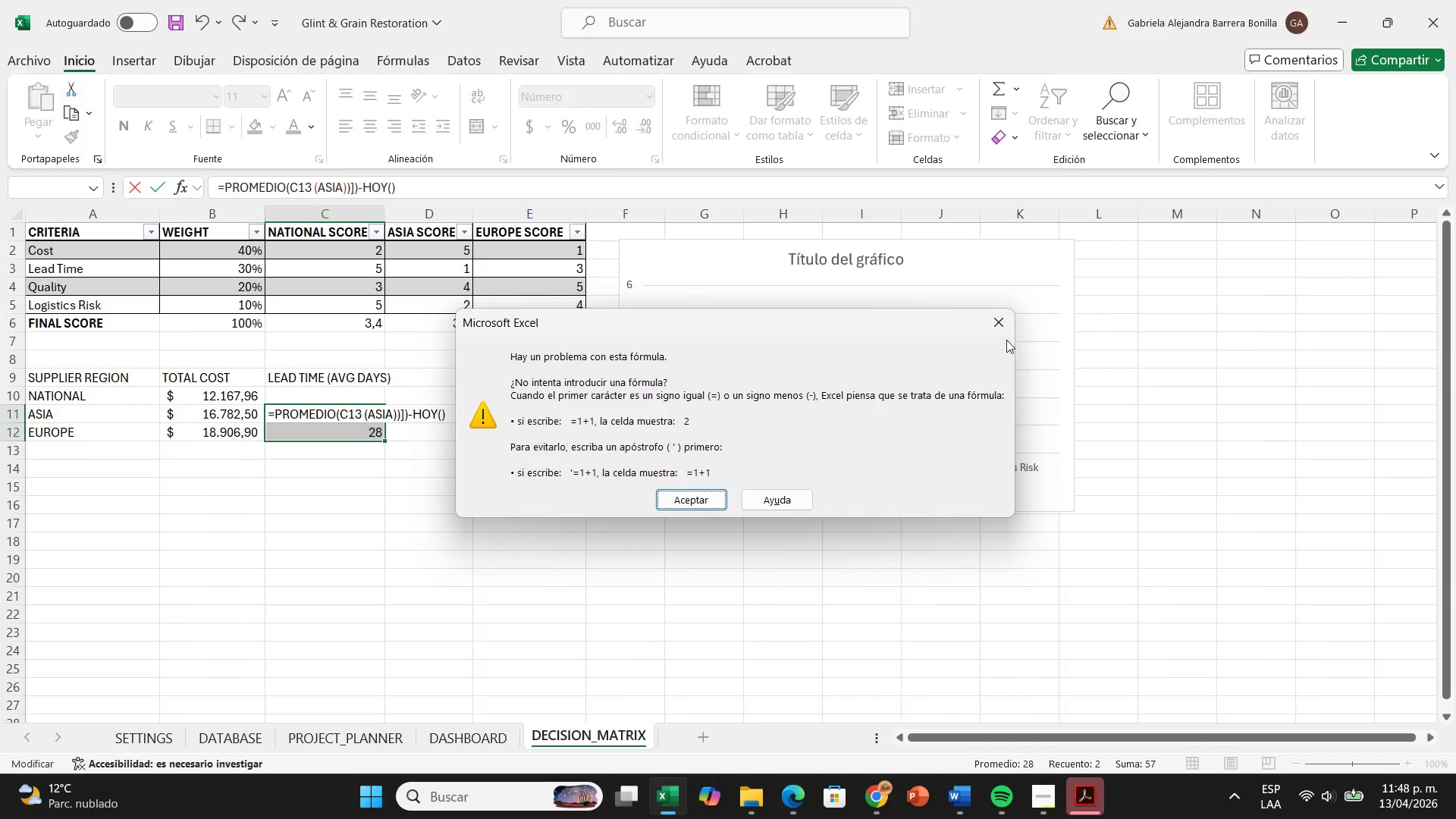 
left_click([996, 334])
 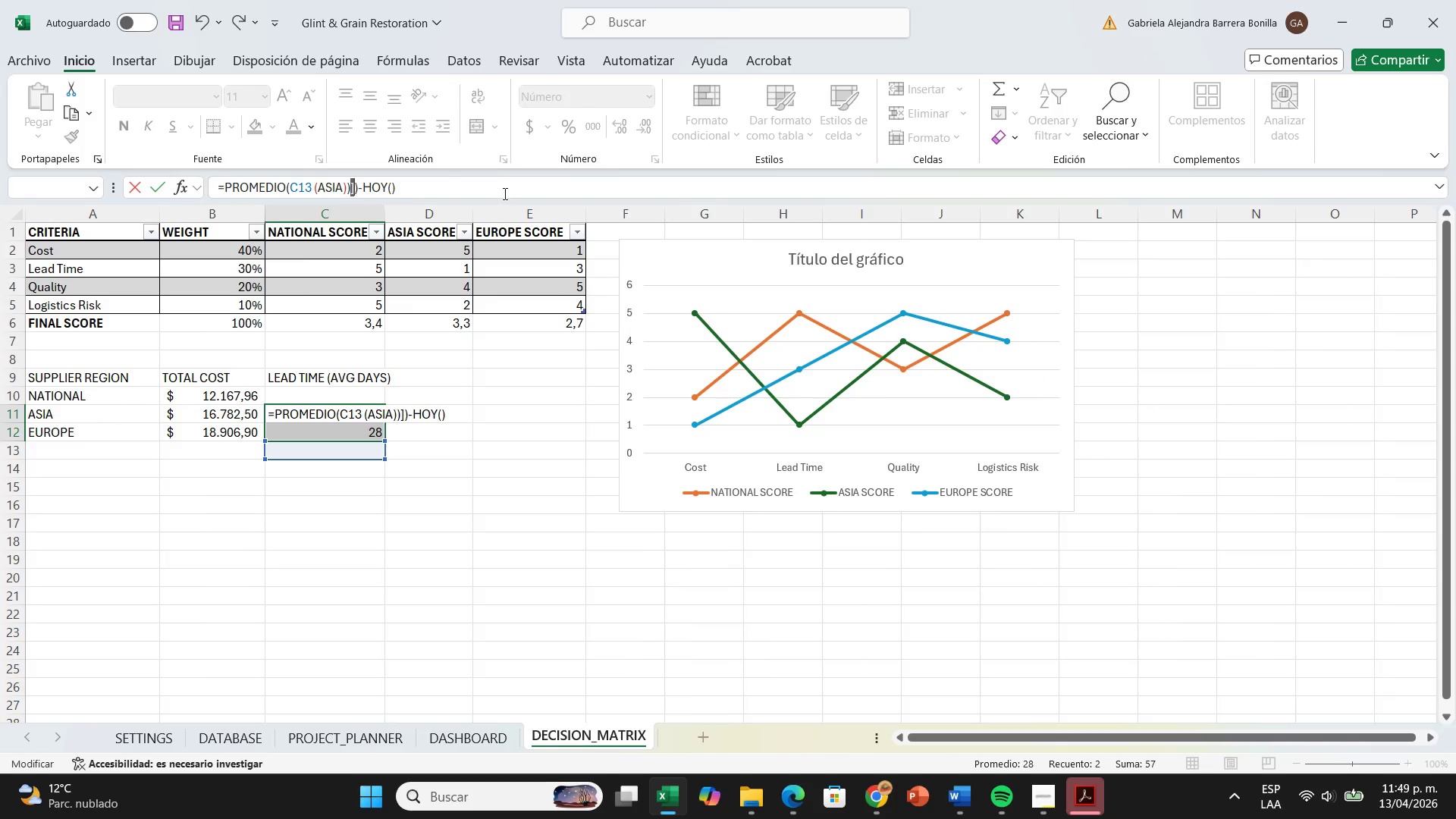 
left_click([502, 194])
 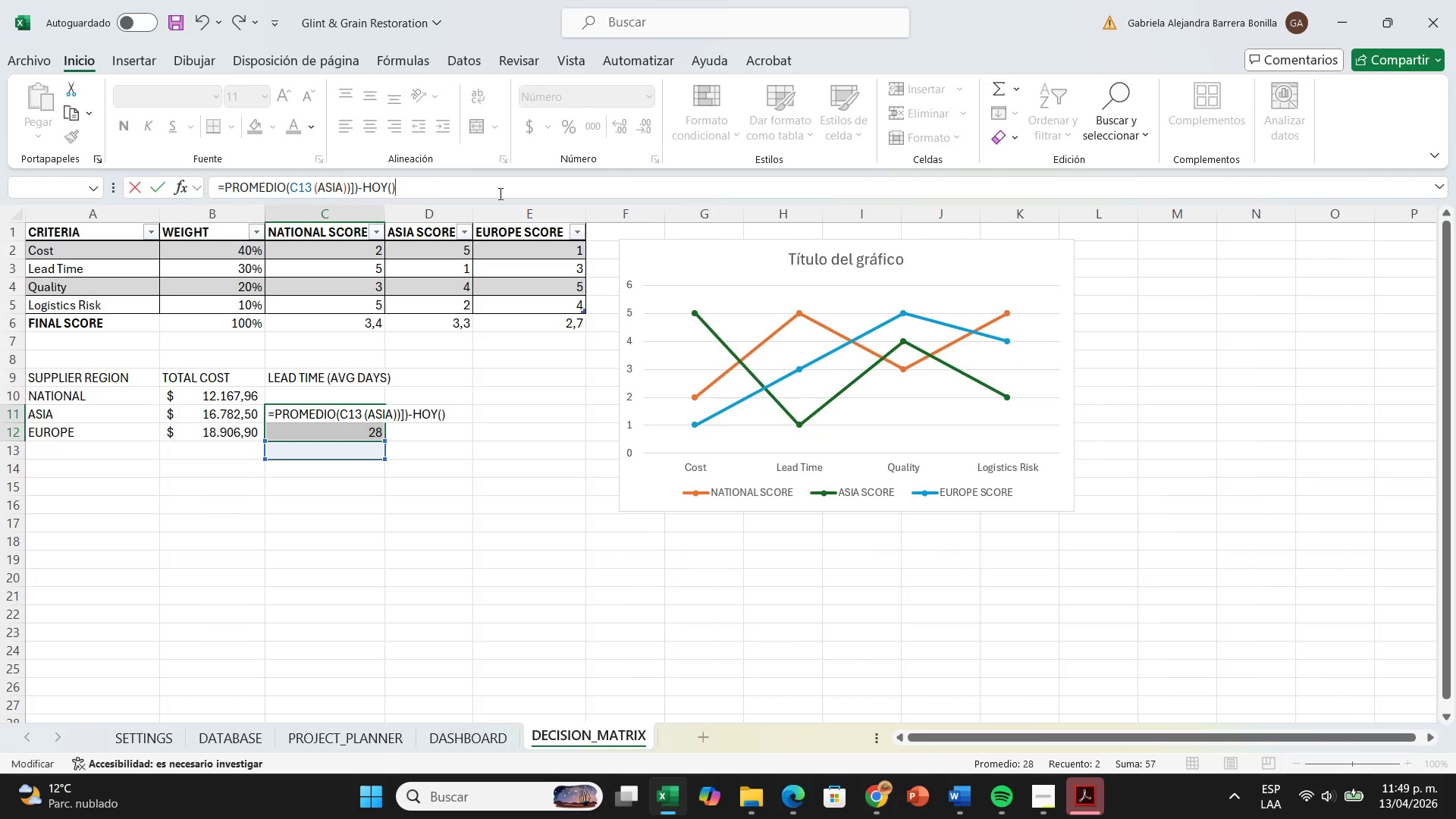 
left_click([499, 193])
 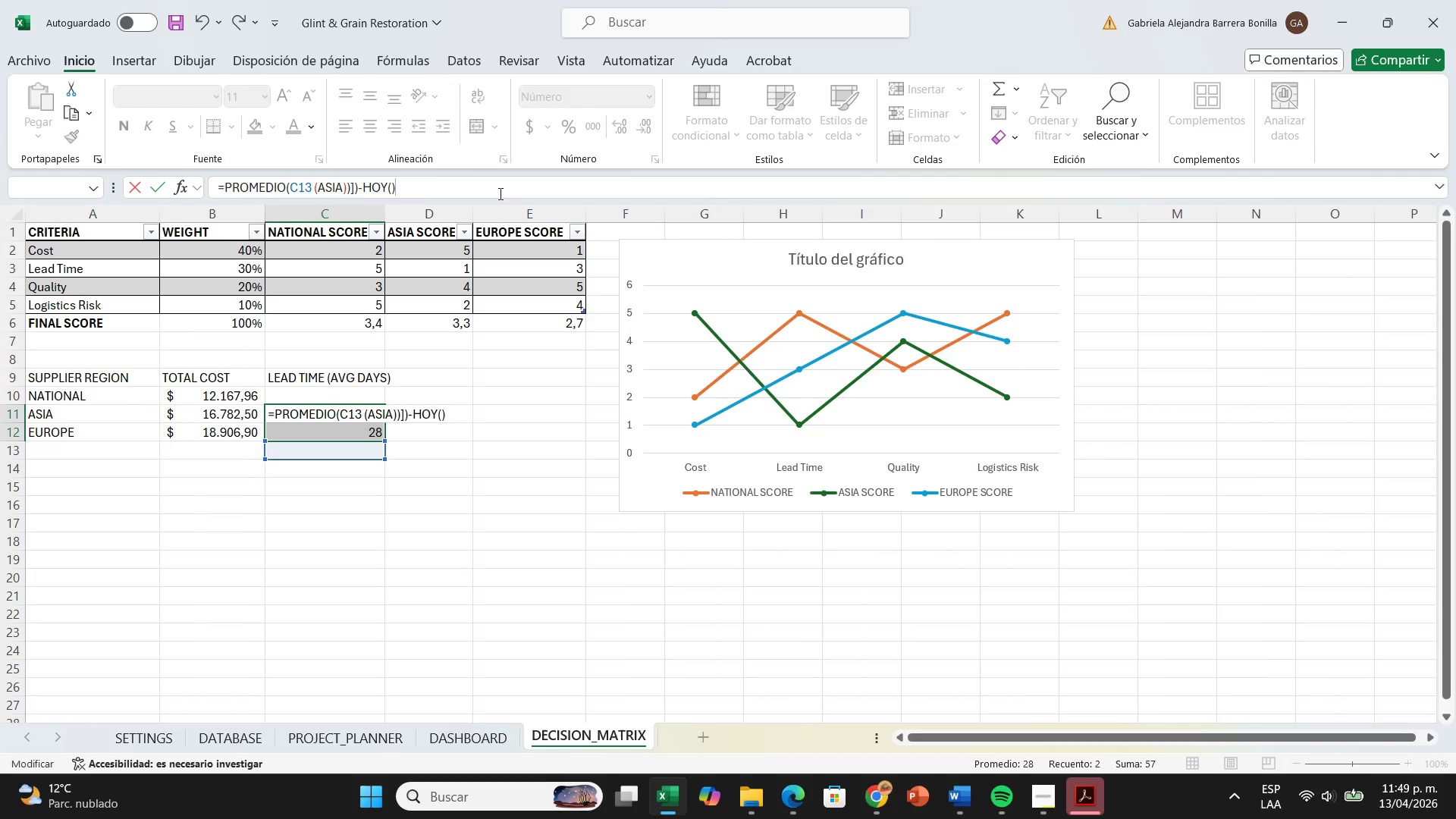 
hold_key(key=Backspace, duration=1.51)
 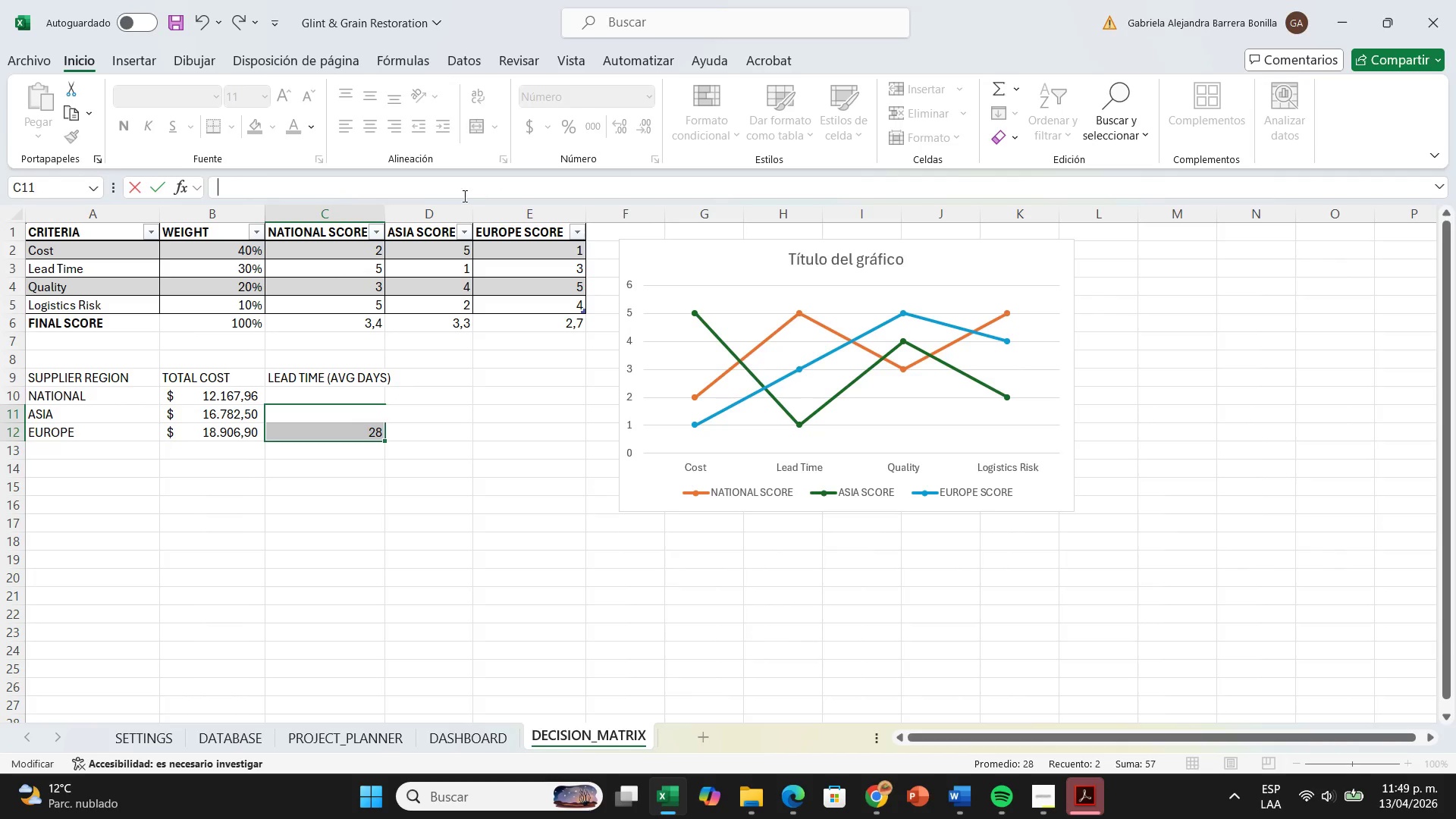 
key(Backspace)
 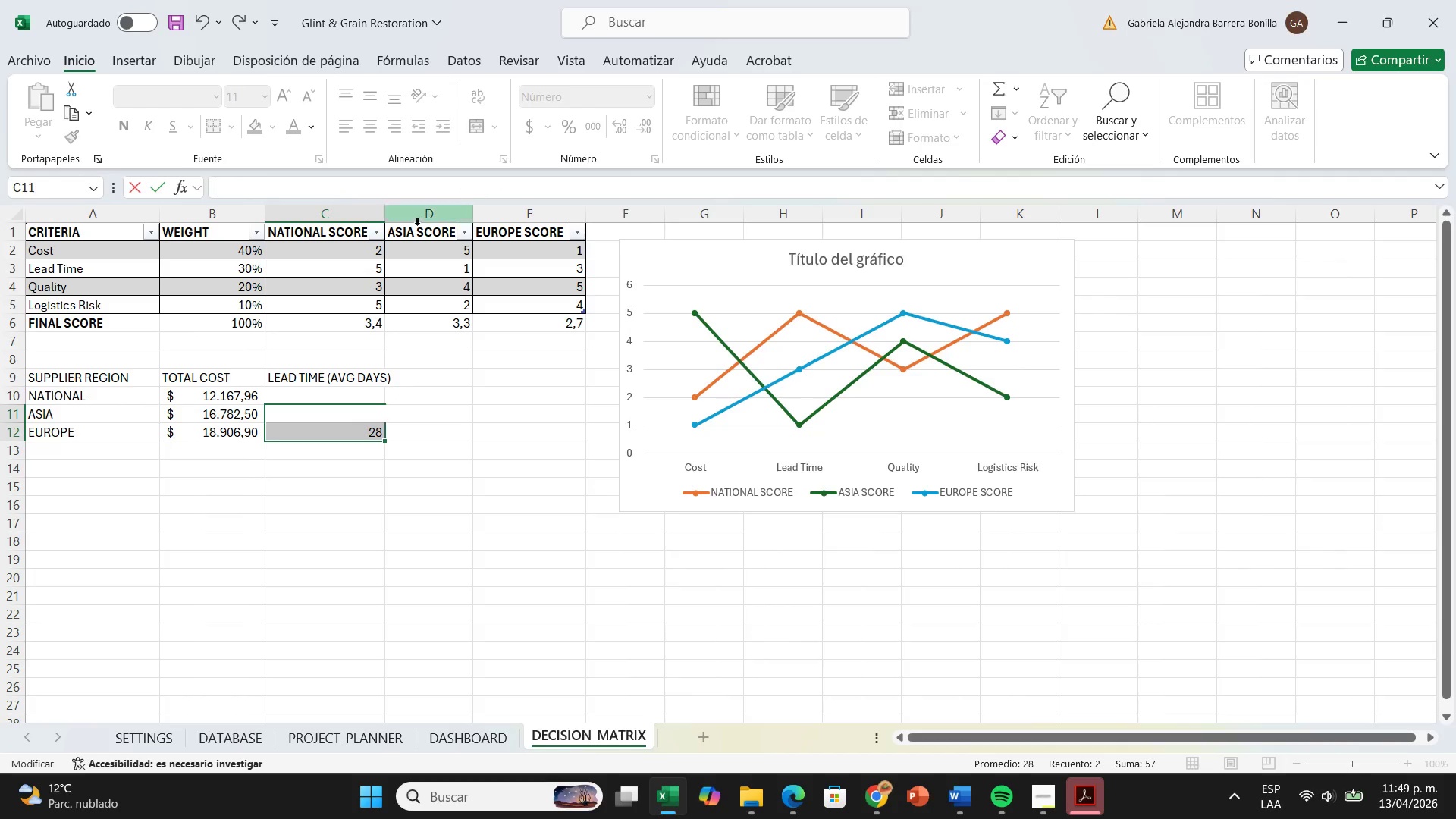 
key(Backspace)
 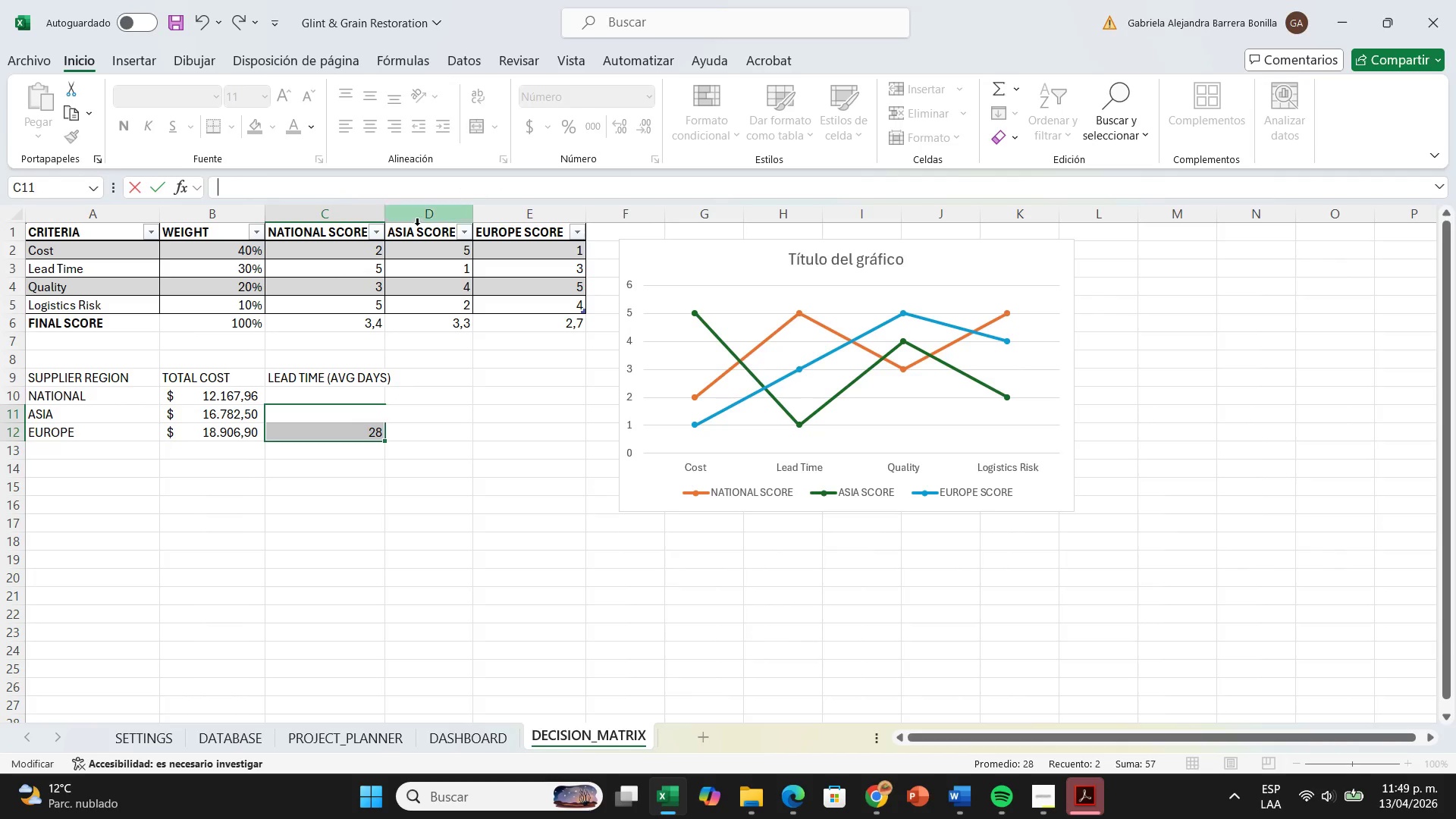 
key(Backspace)
 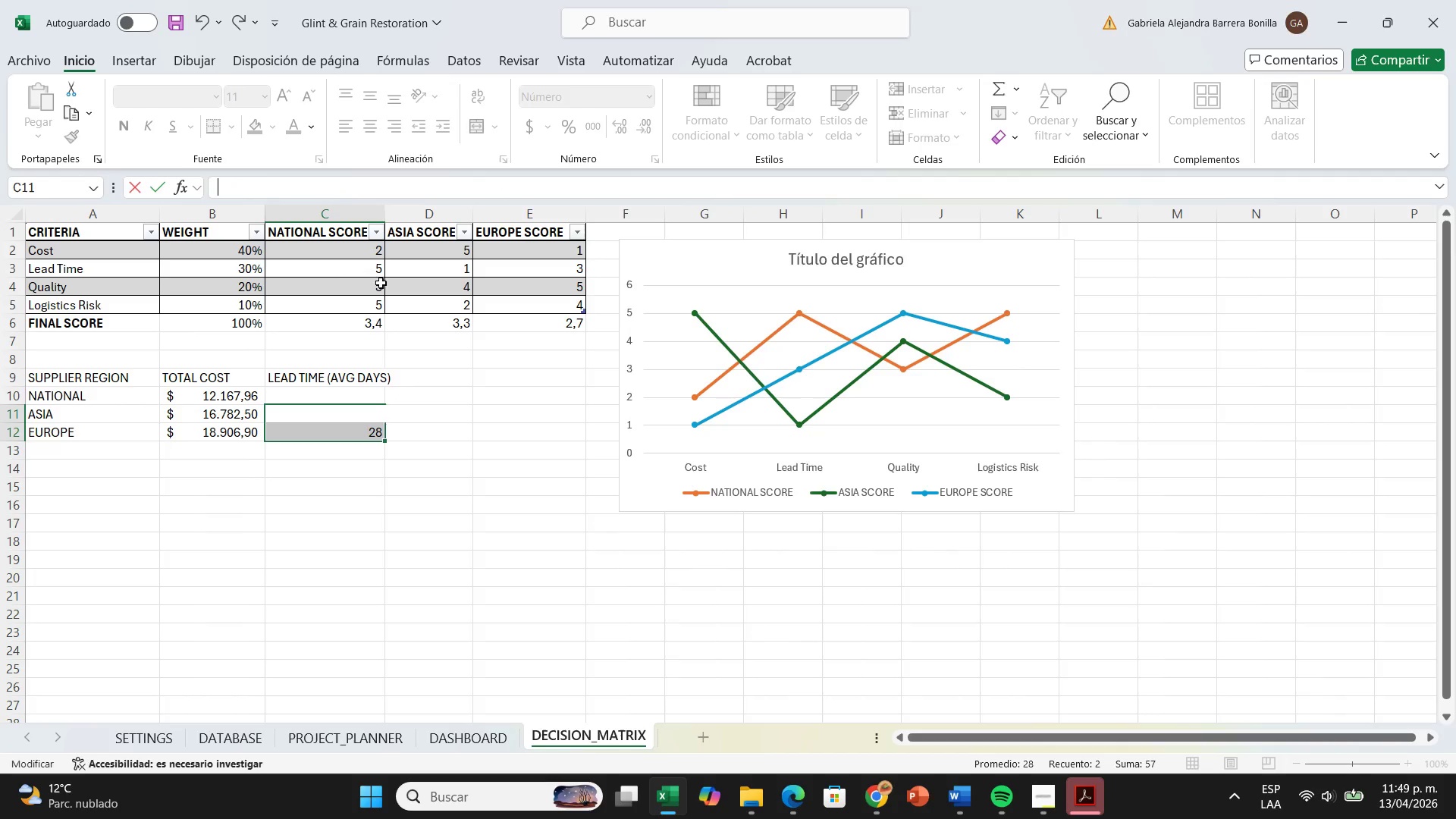 
key(Backspace)
 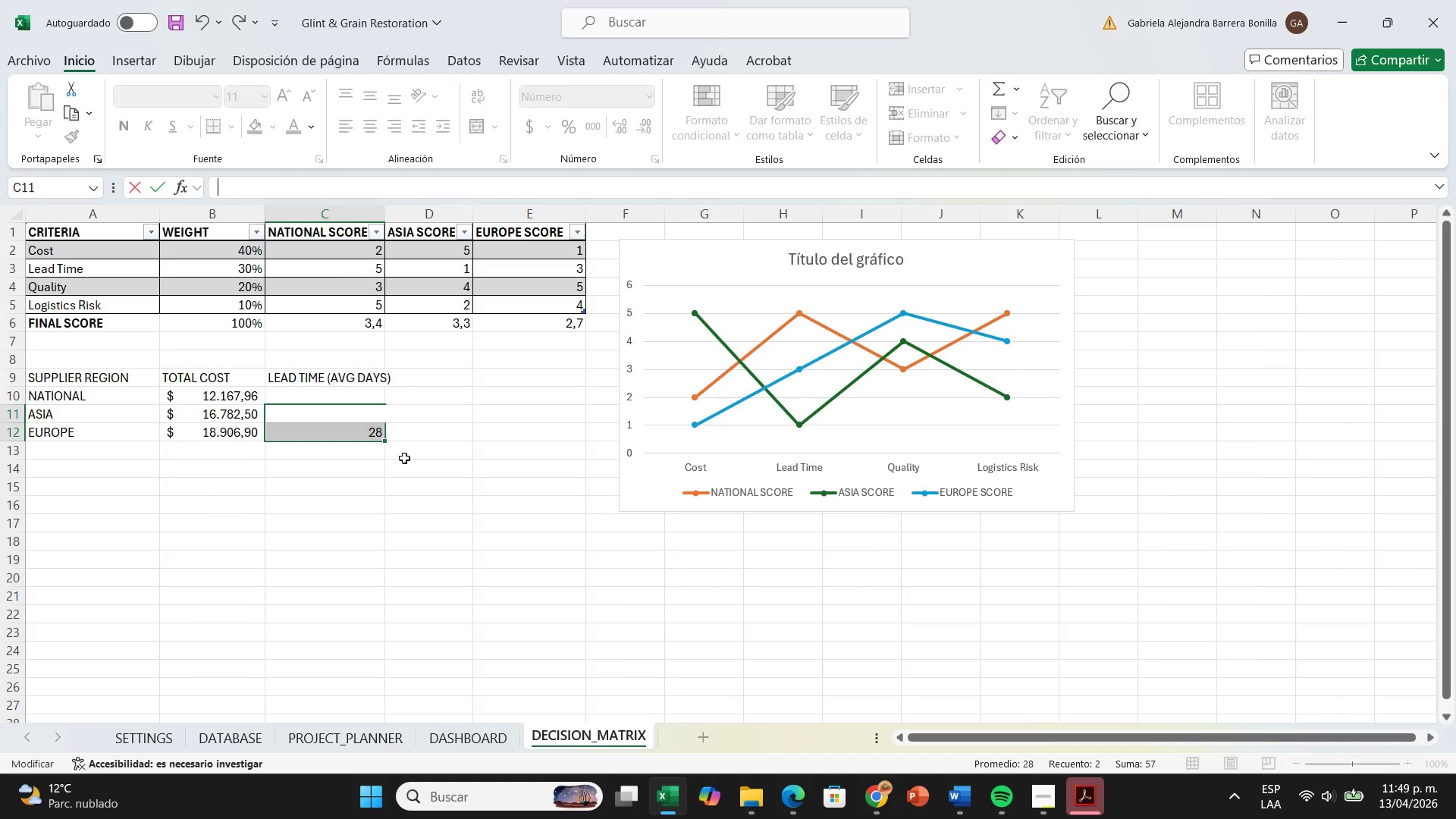 
left_click([409, 460])
 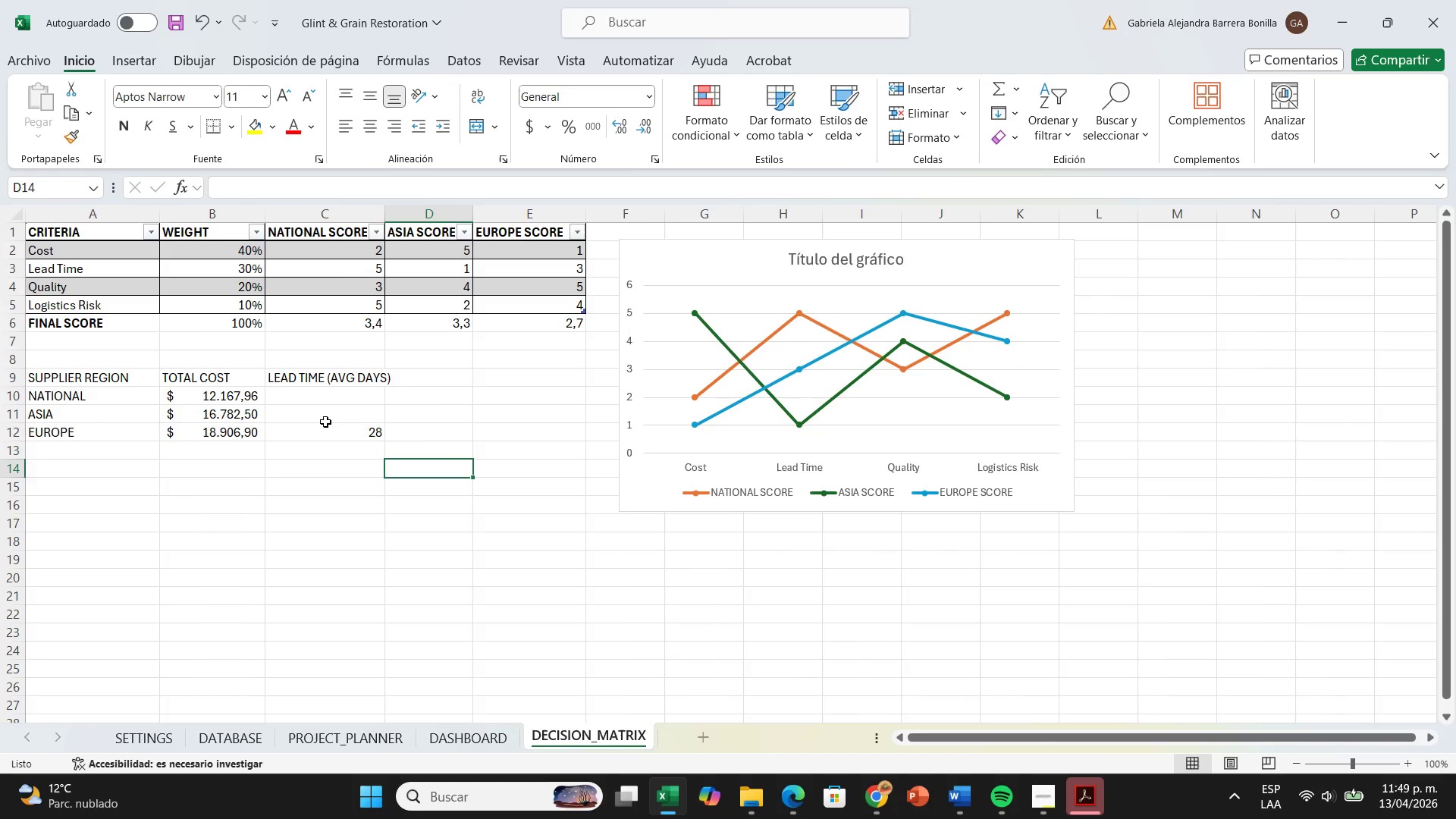 
left_click([325, 422])
 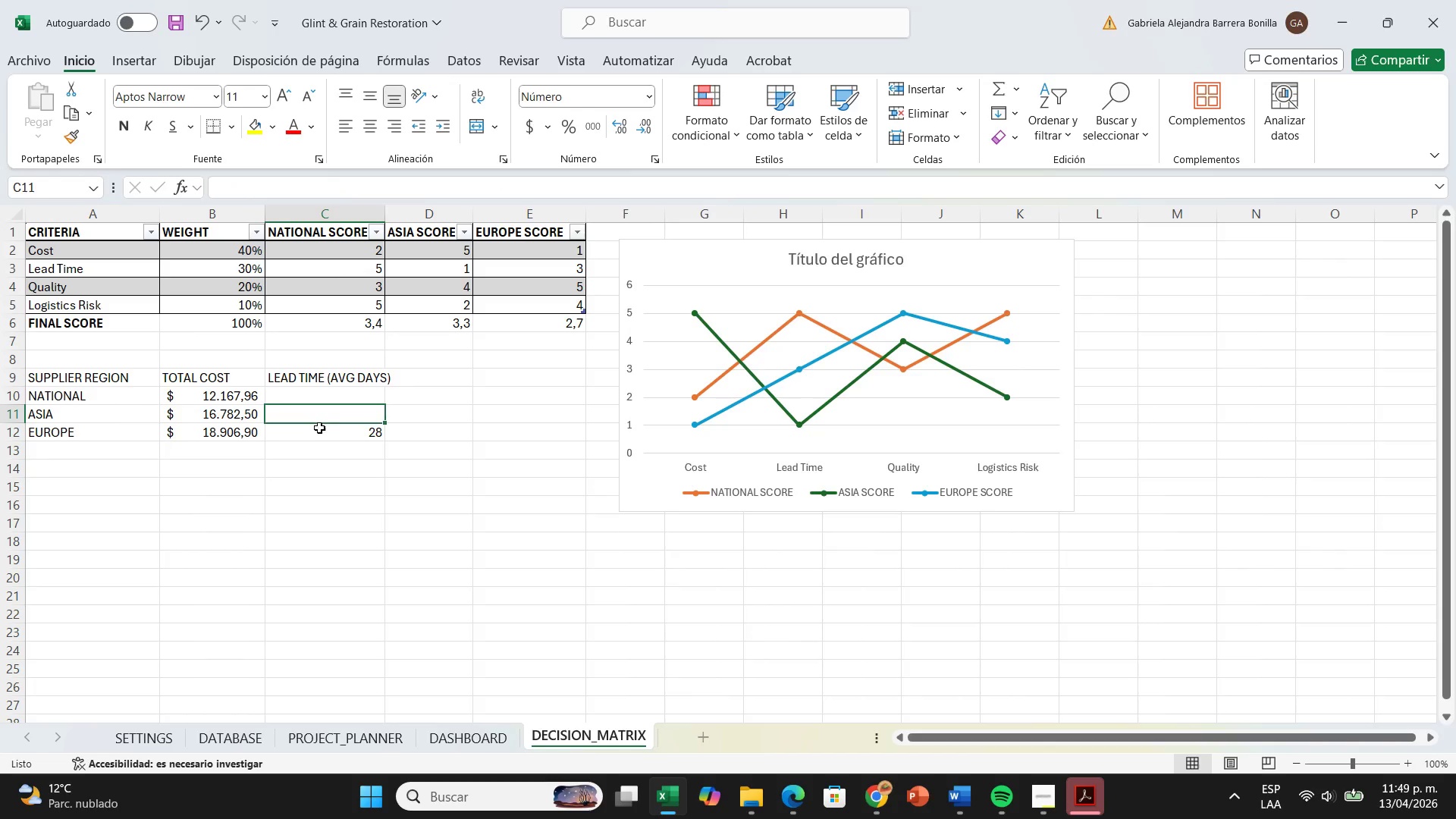 
left_click([318, 429])
 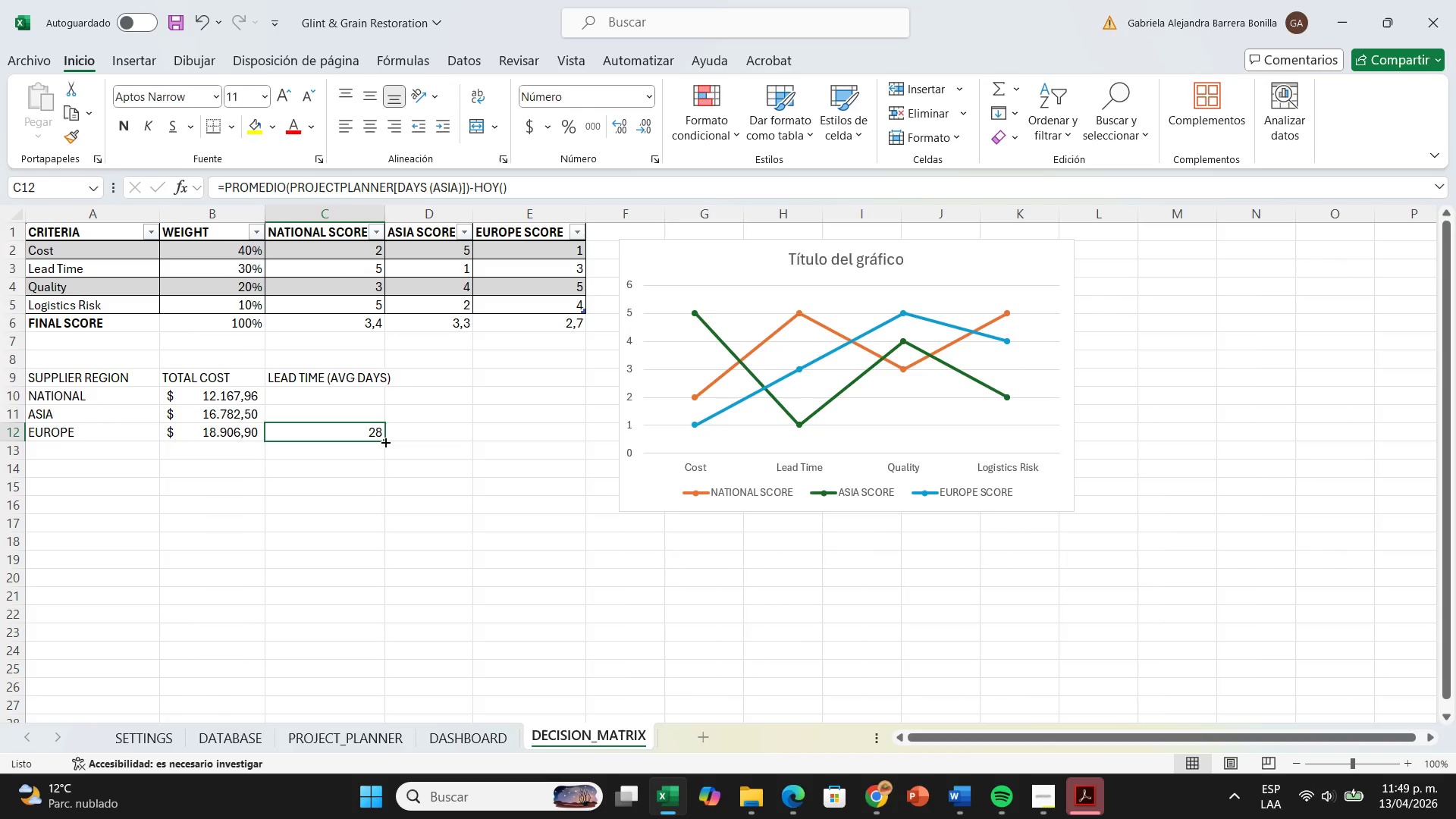 
left_click_drag(start_coordinate=[384, 441], to_coordinate=[384, 412])
 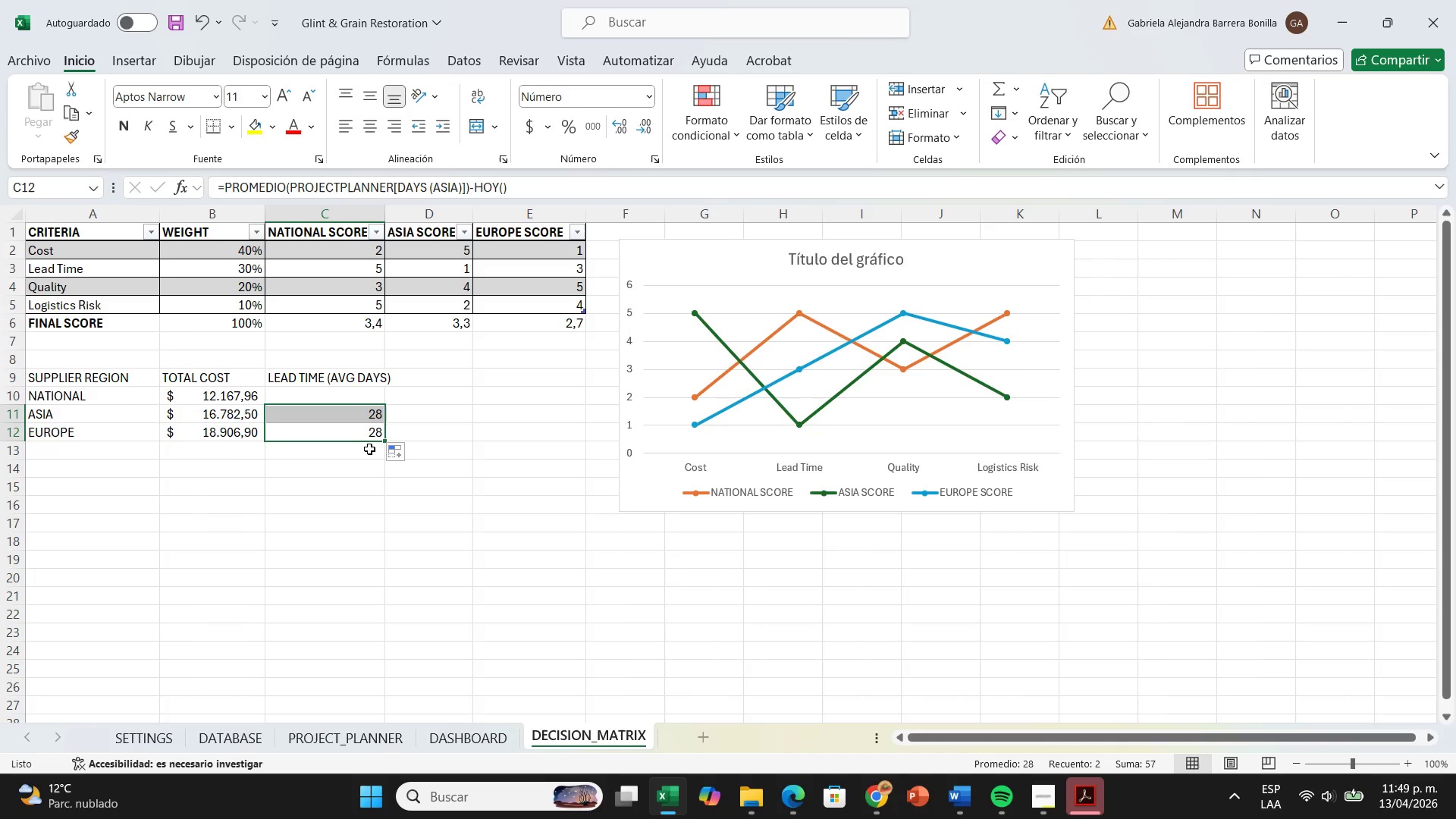 
left_click([352, 434])
 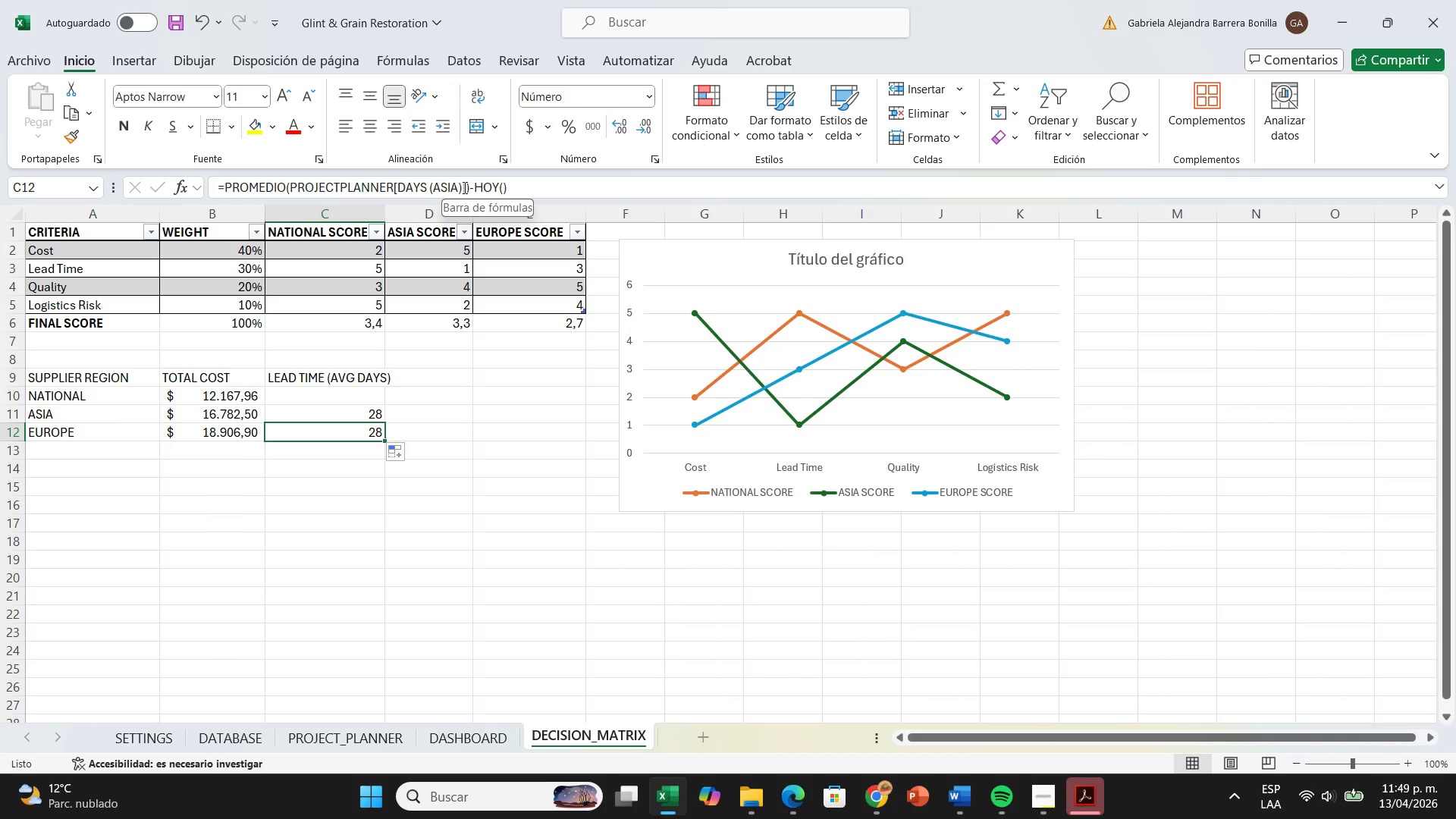 
left_click([457, 190])
 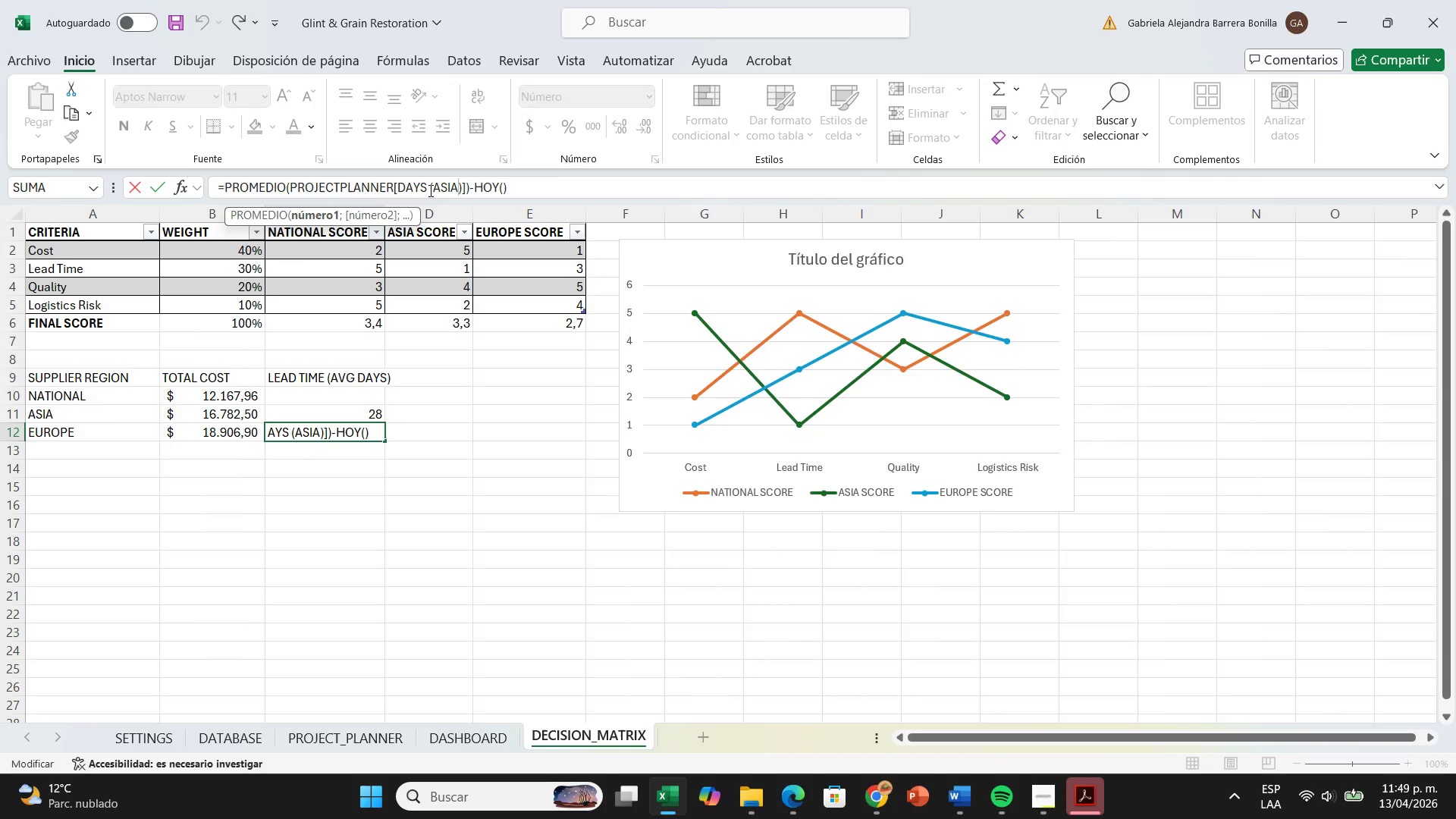 
key(Backspace)
key(Backspace)
key(Backspace)
key(Backspace)
type(EUROPE)
 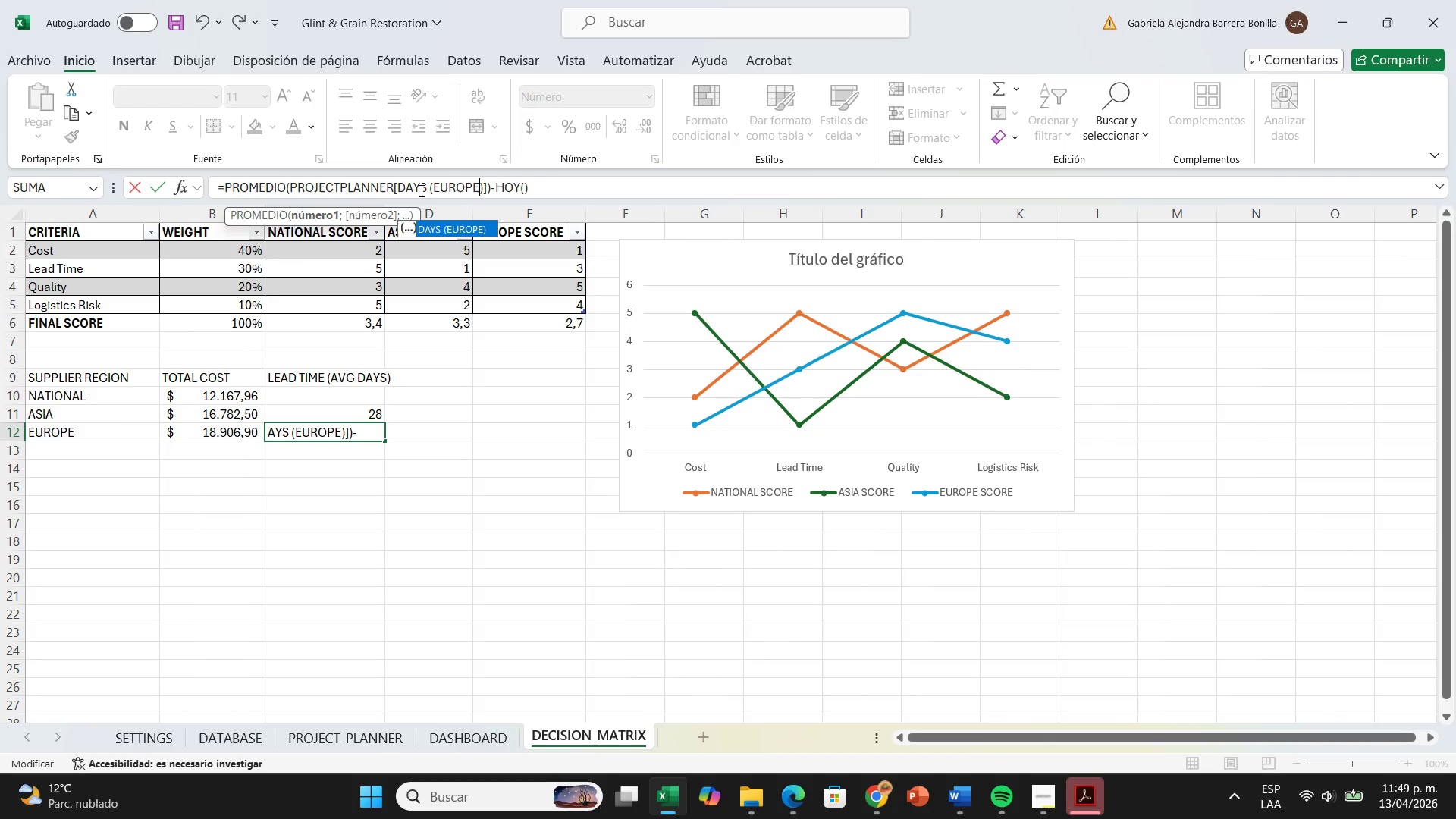 
key(Enter)
 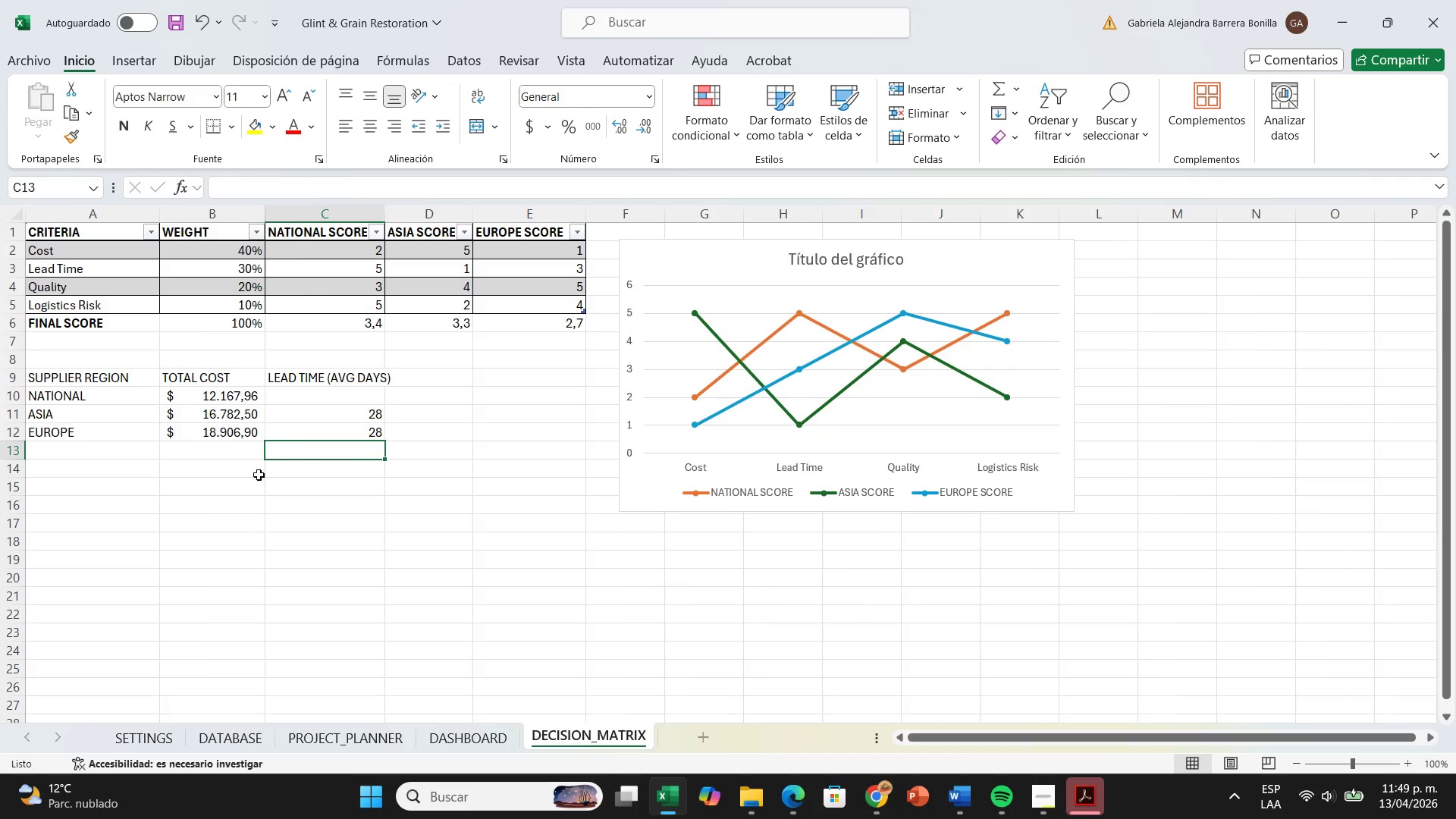 
left_click([271, 426])
 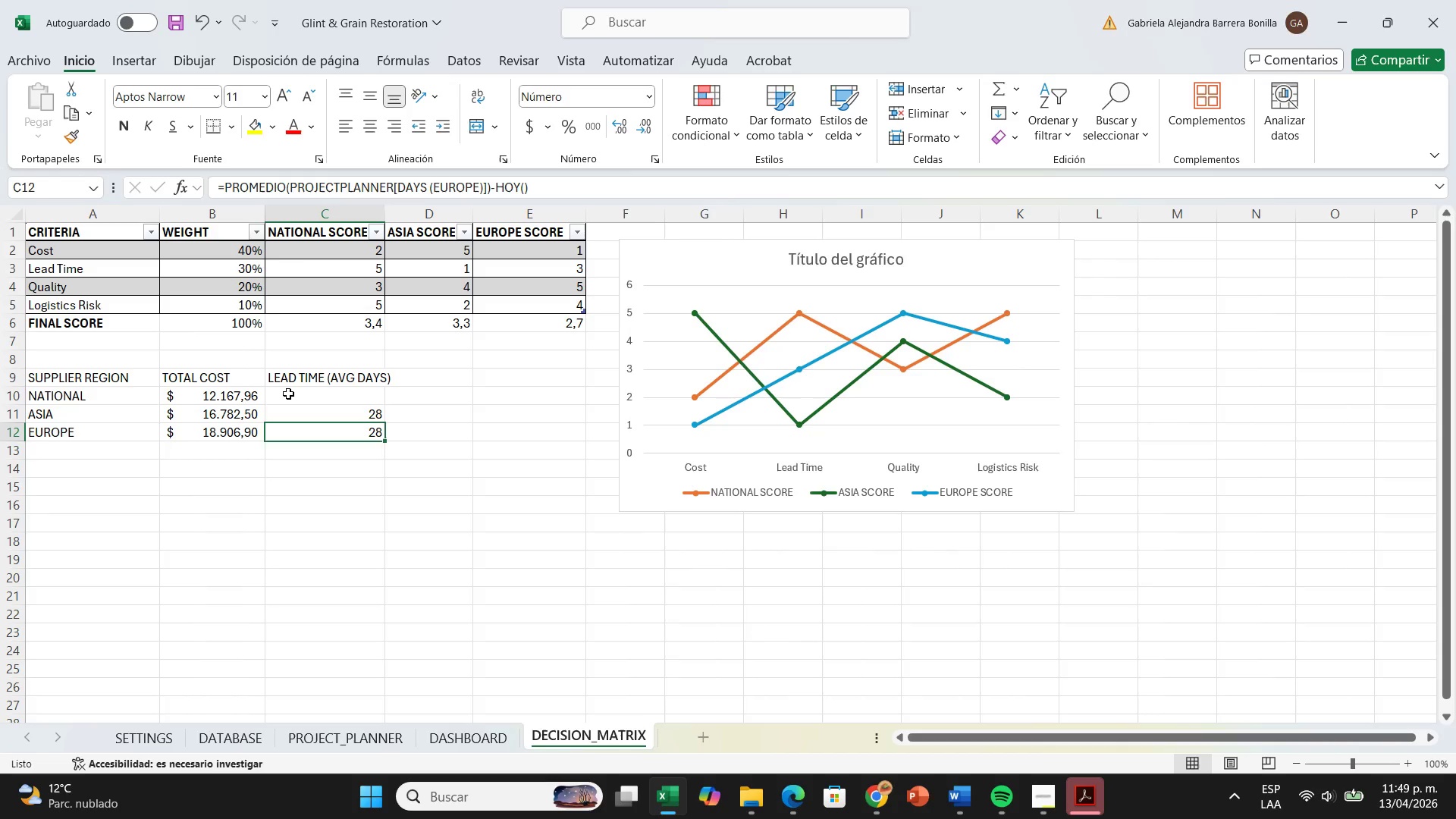 
left_click([288, 394])
 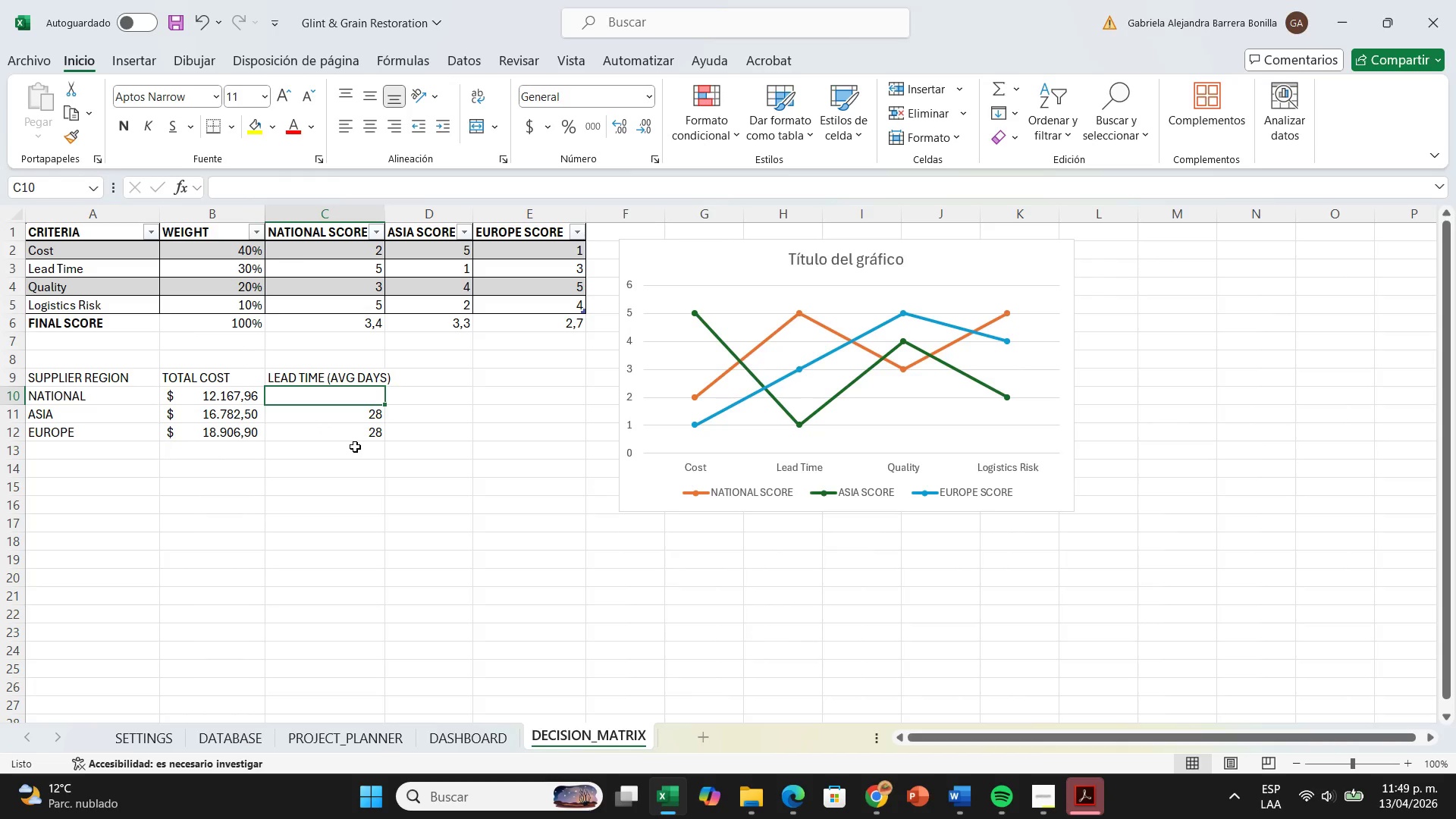 
left_click([356, 429])
 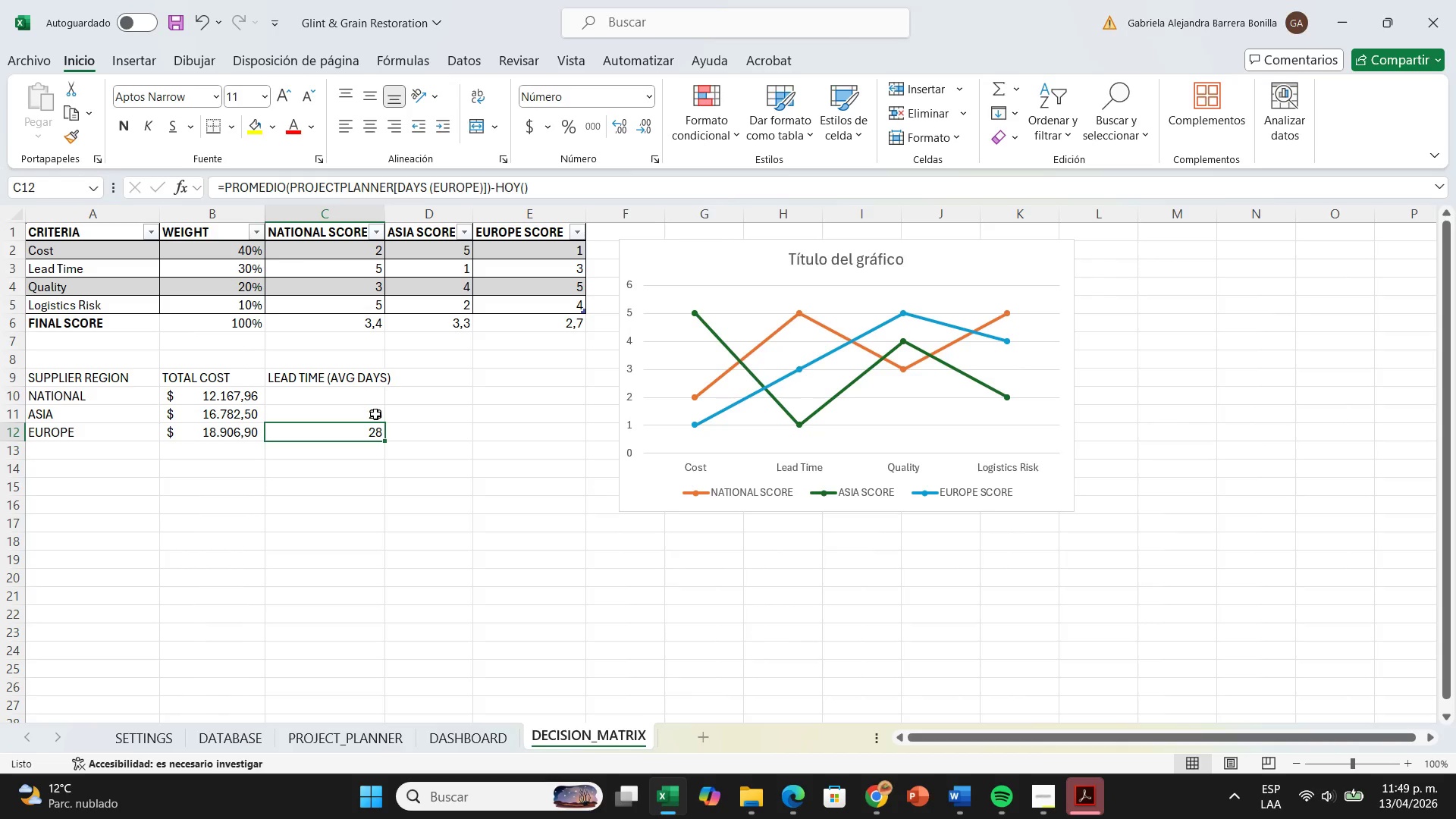 
left_click([375, 414])
 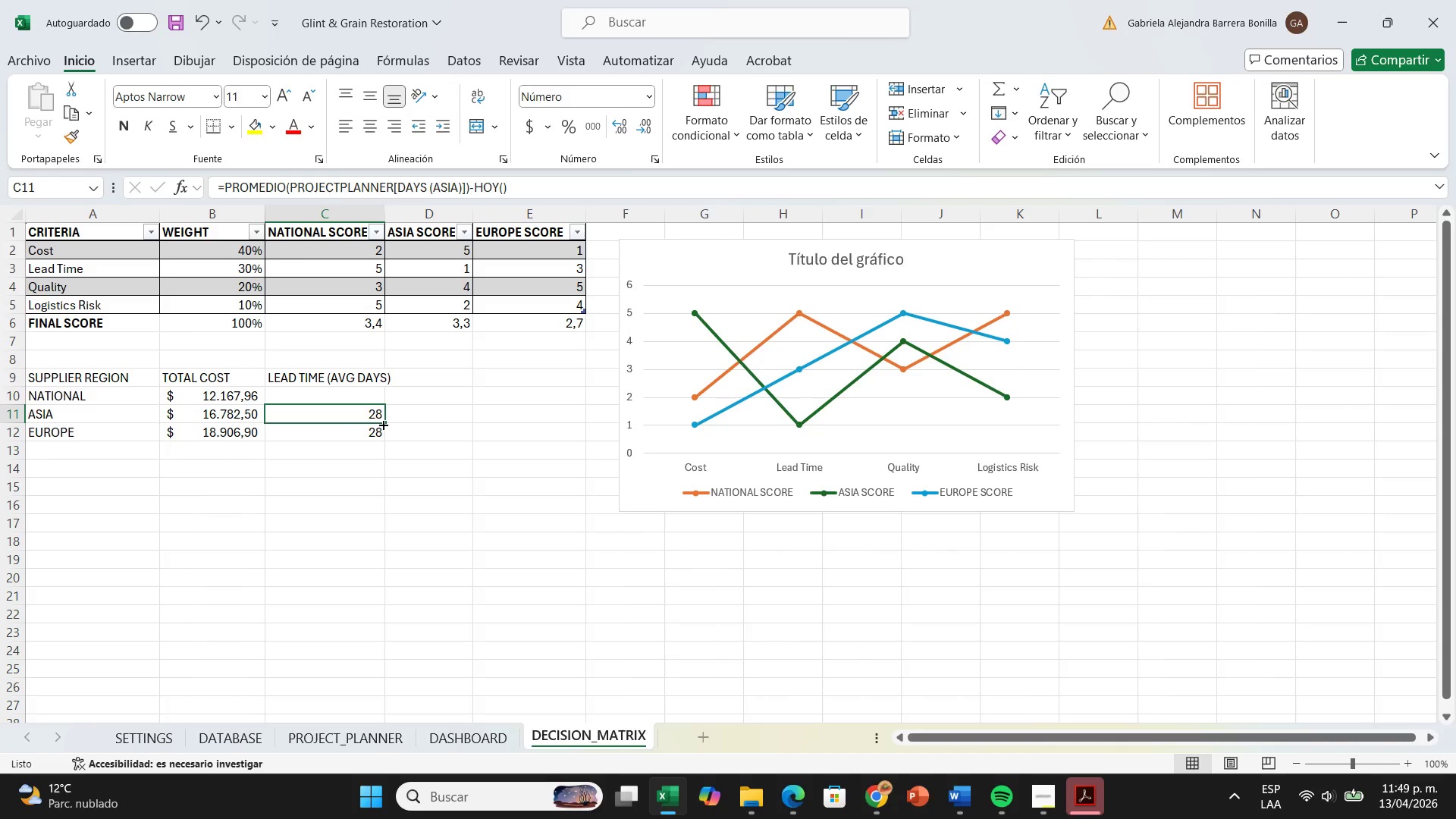 
left_click_drag(start_coordinate=[382, 423], to_coordinate=[385, 394])
 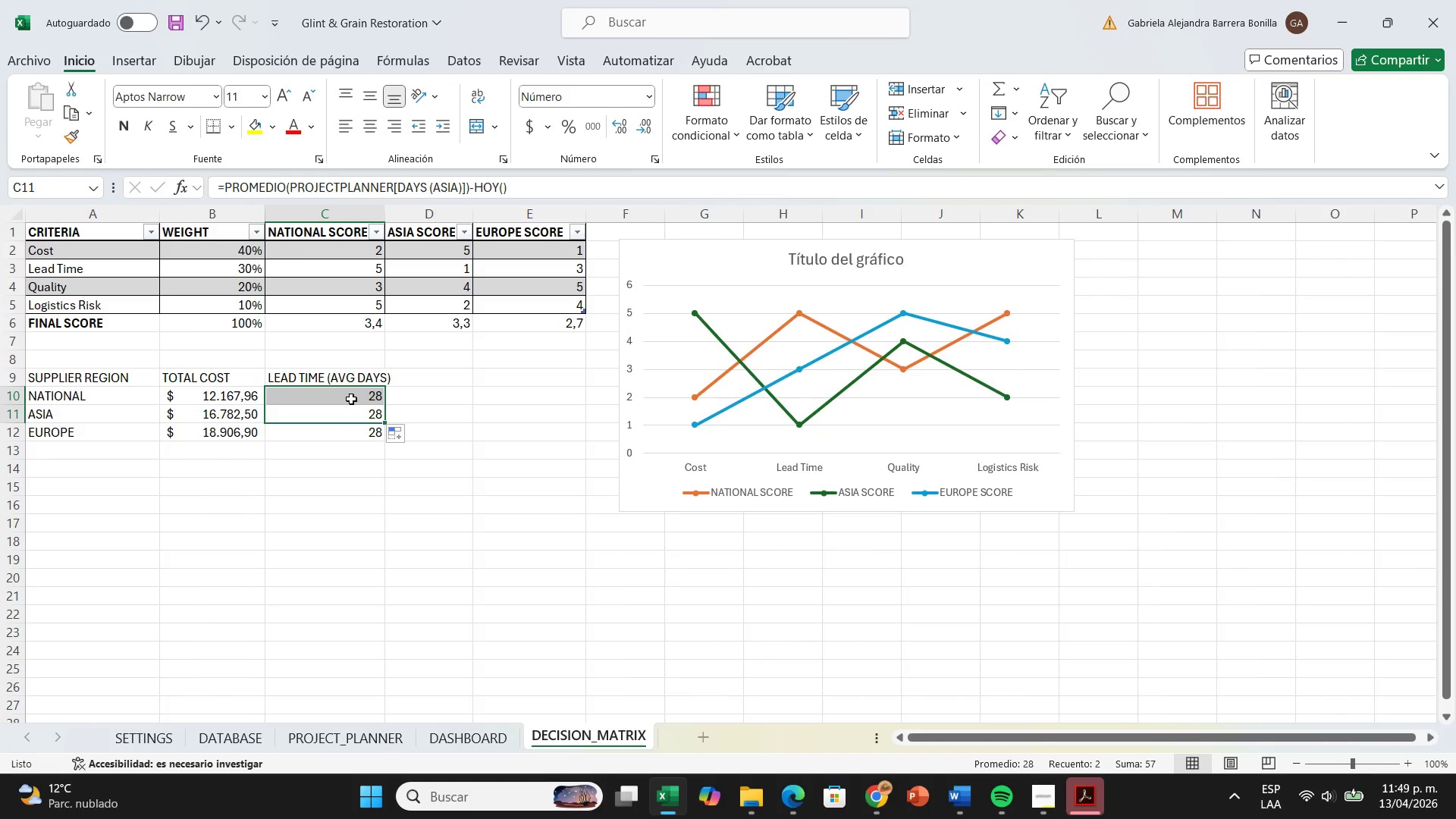 
left_click([351, 399])
 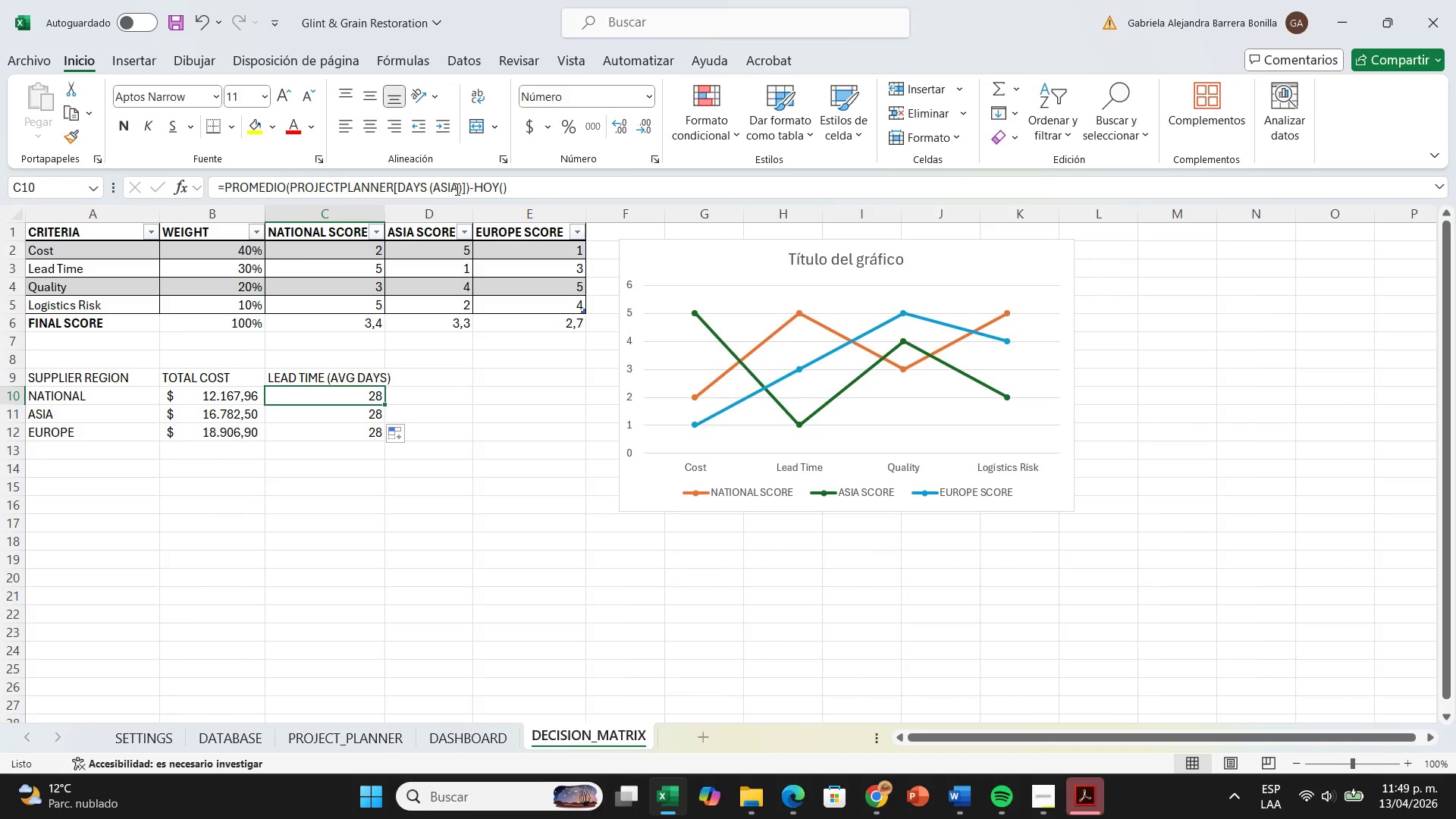 
left_click([455, 190])
 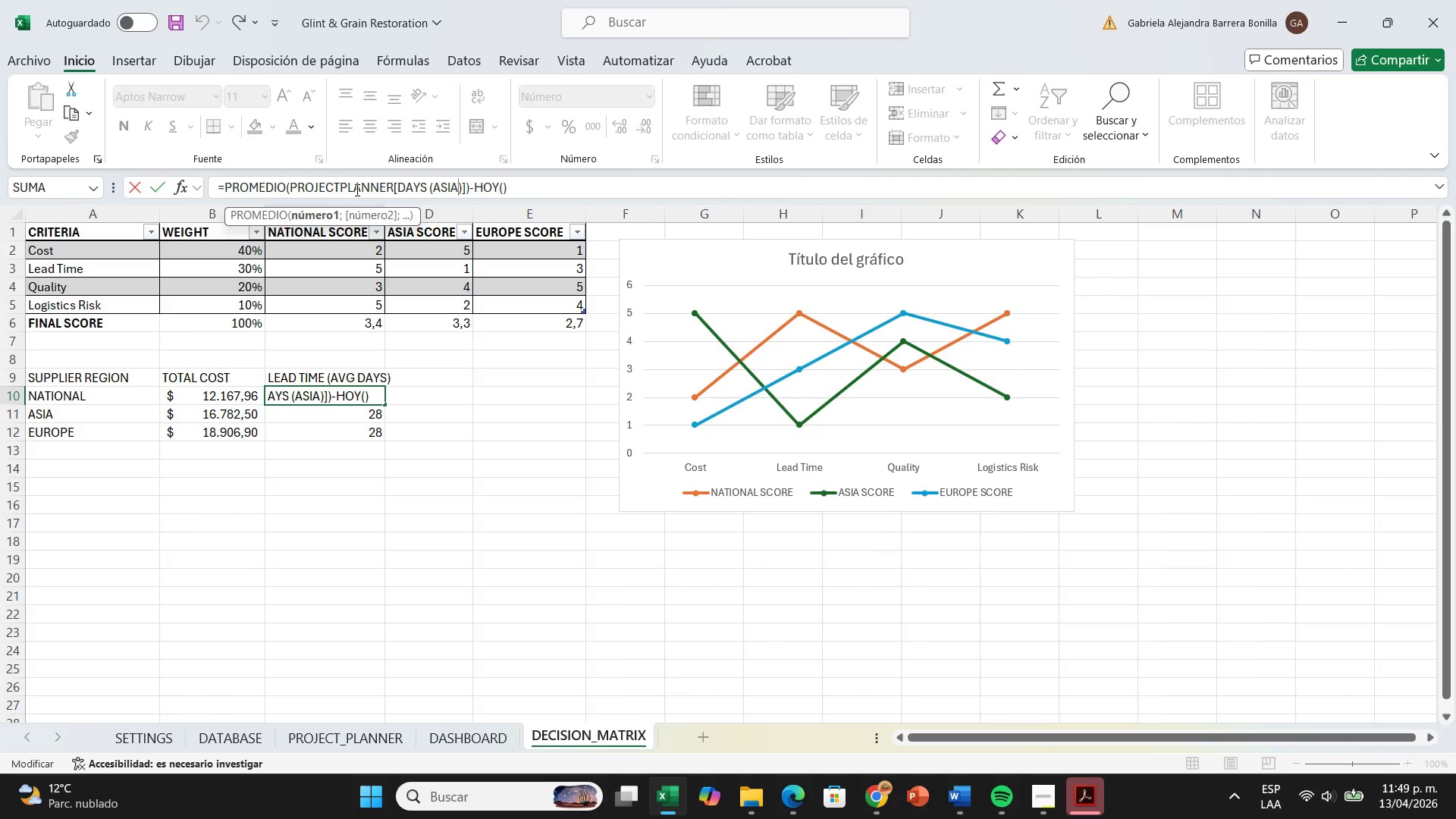 
key(Backspace)
 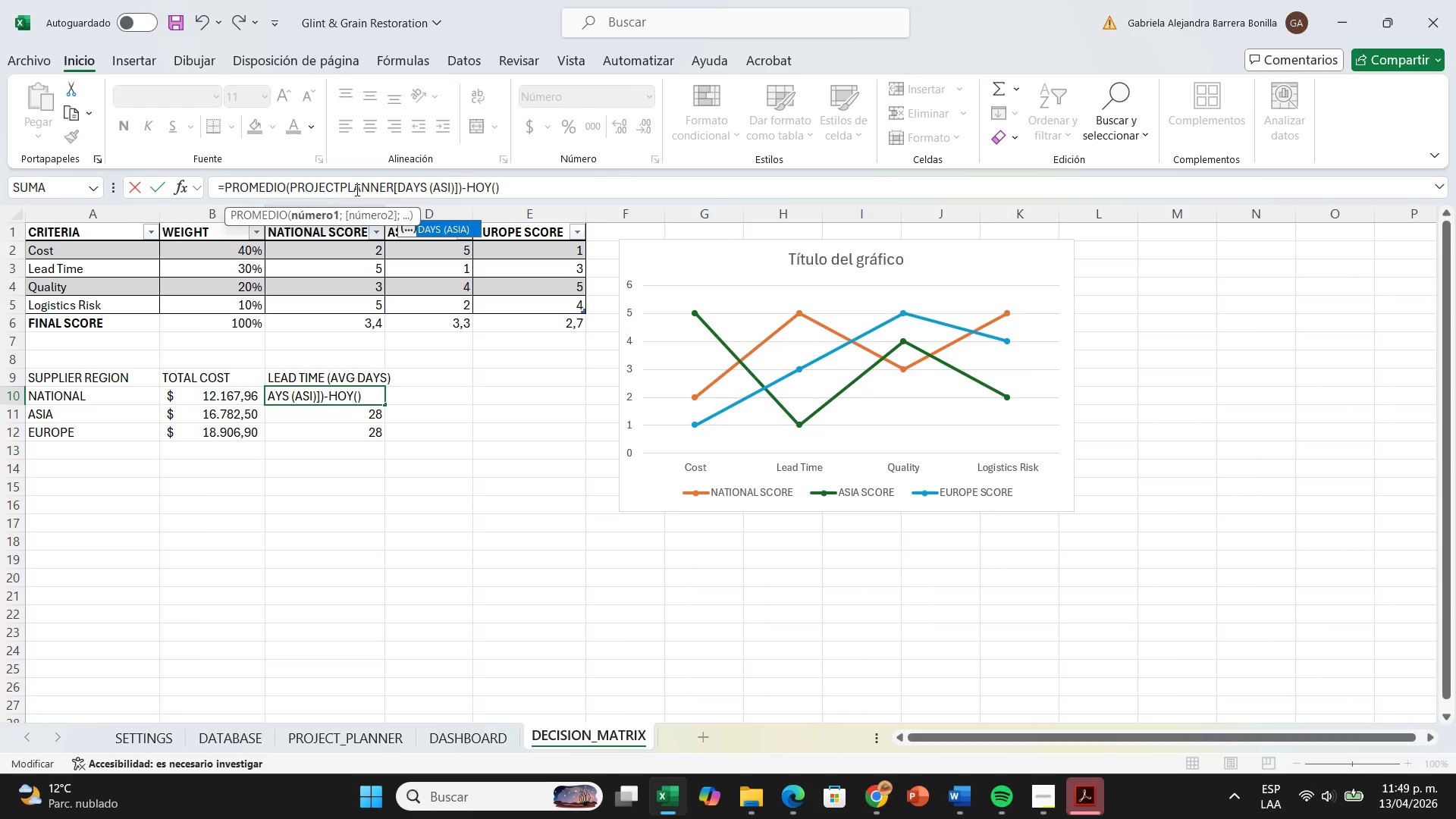 
key(Backspace)
 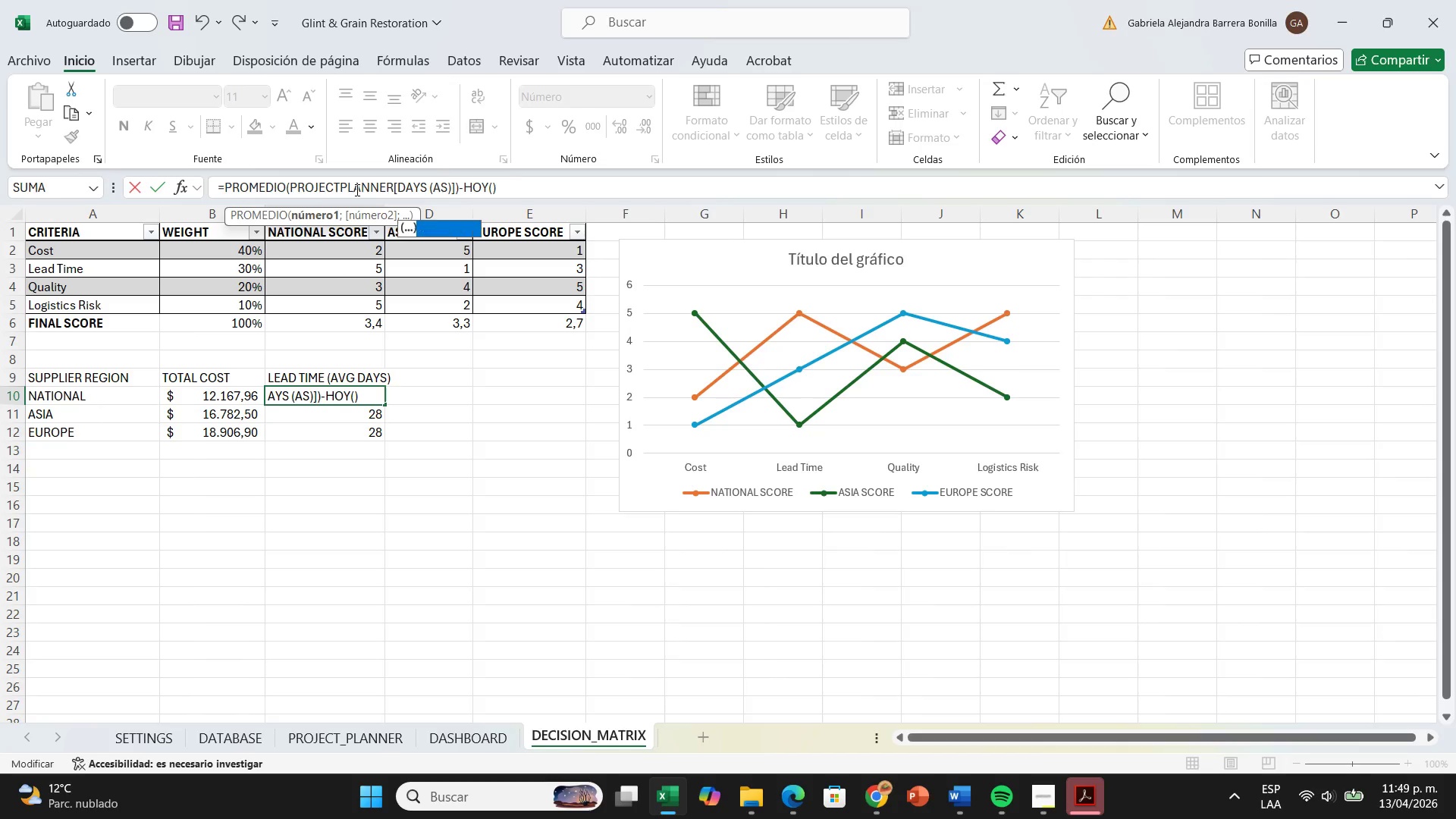 
key(Backspace)
 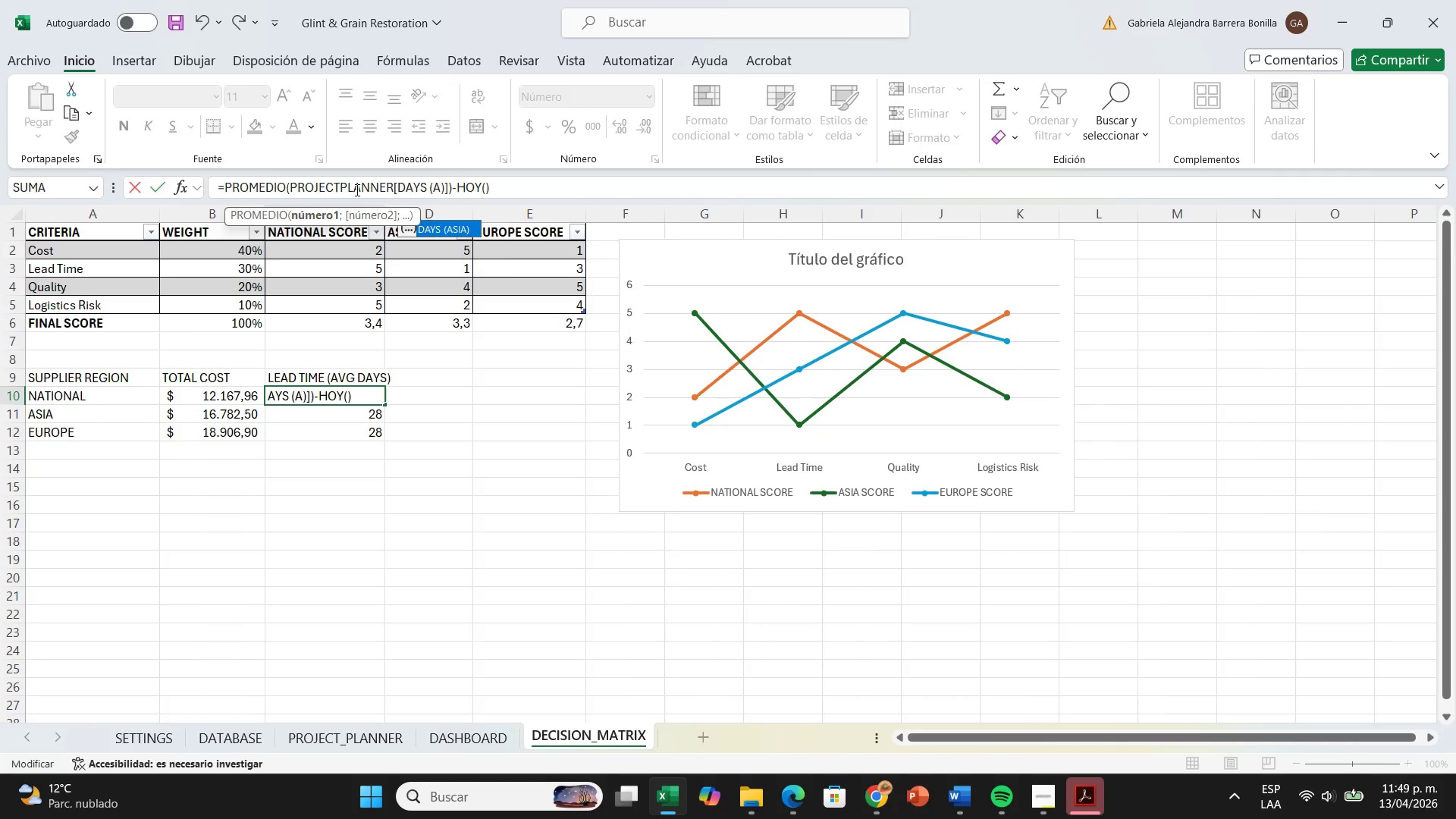 
key(Backspace)
 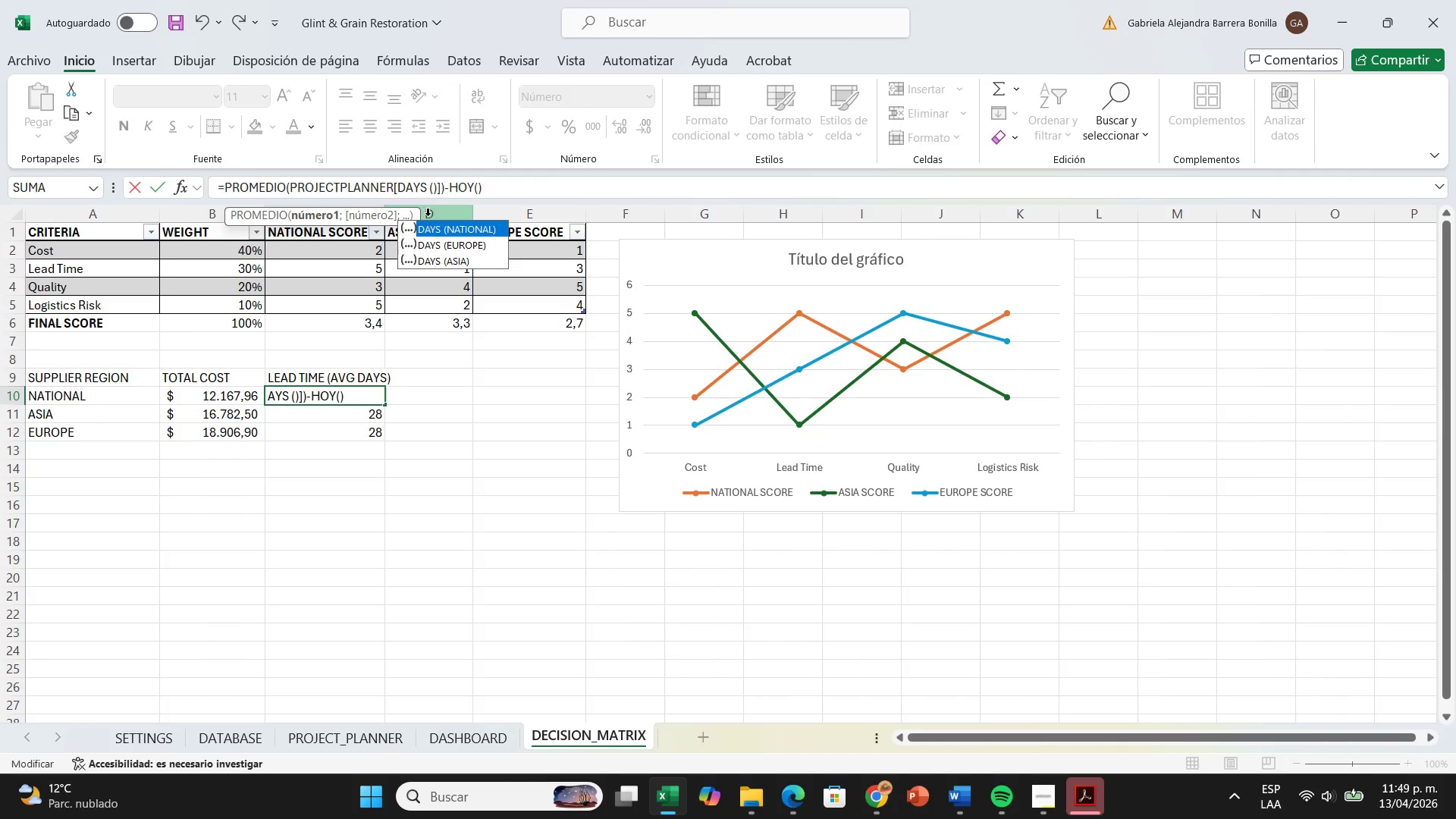 
wait(5.31)
 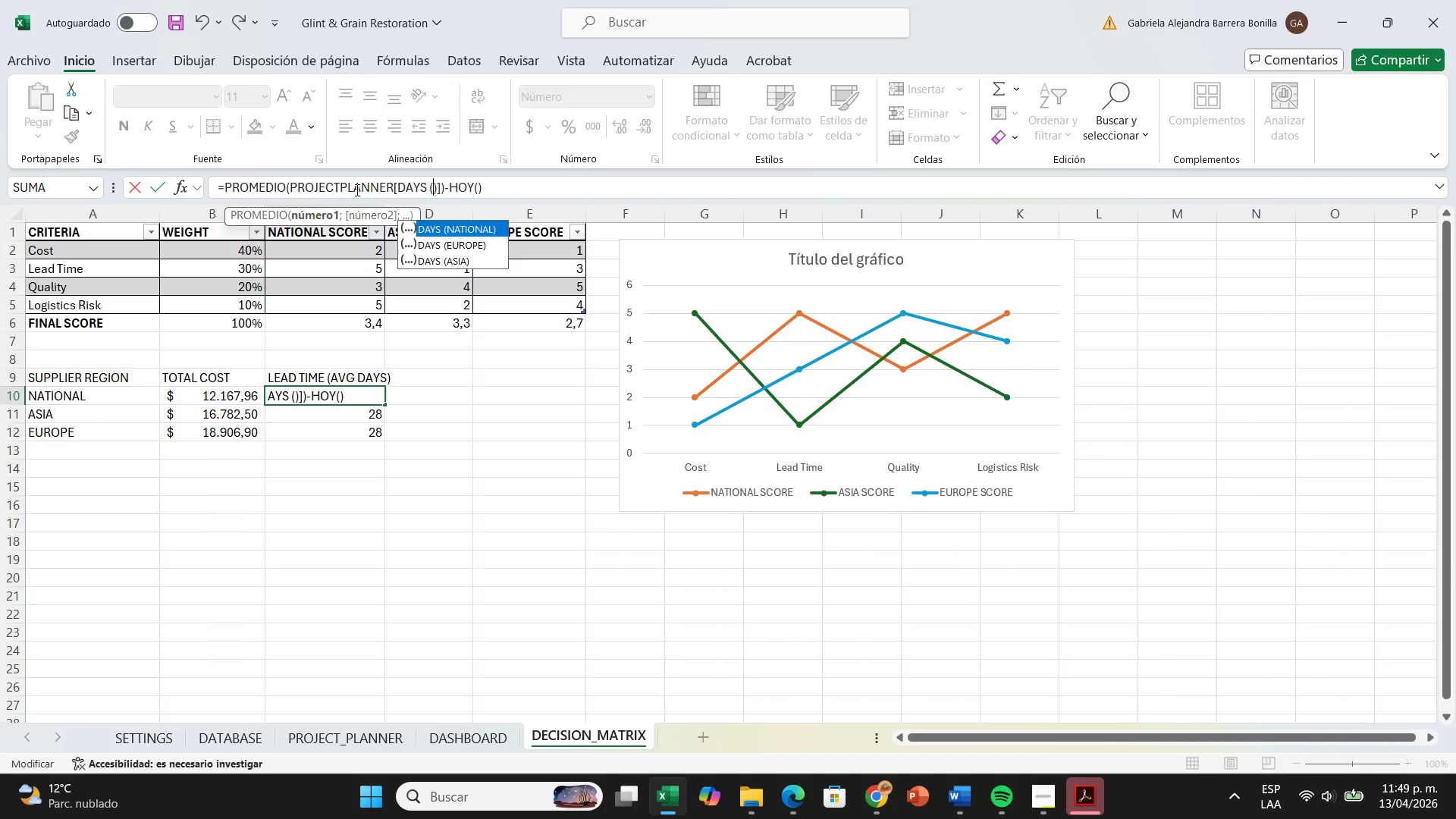 
left_click([446, 232])
 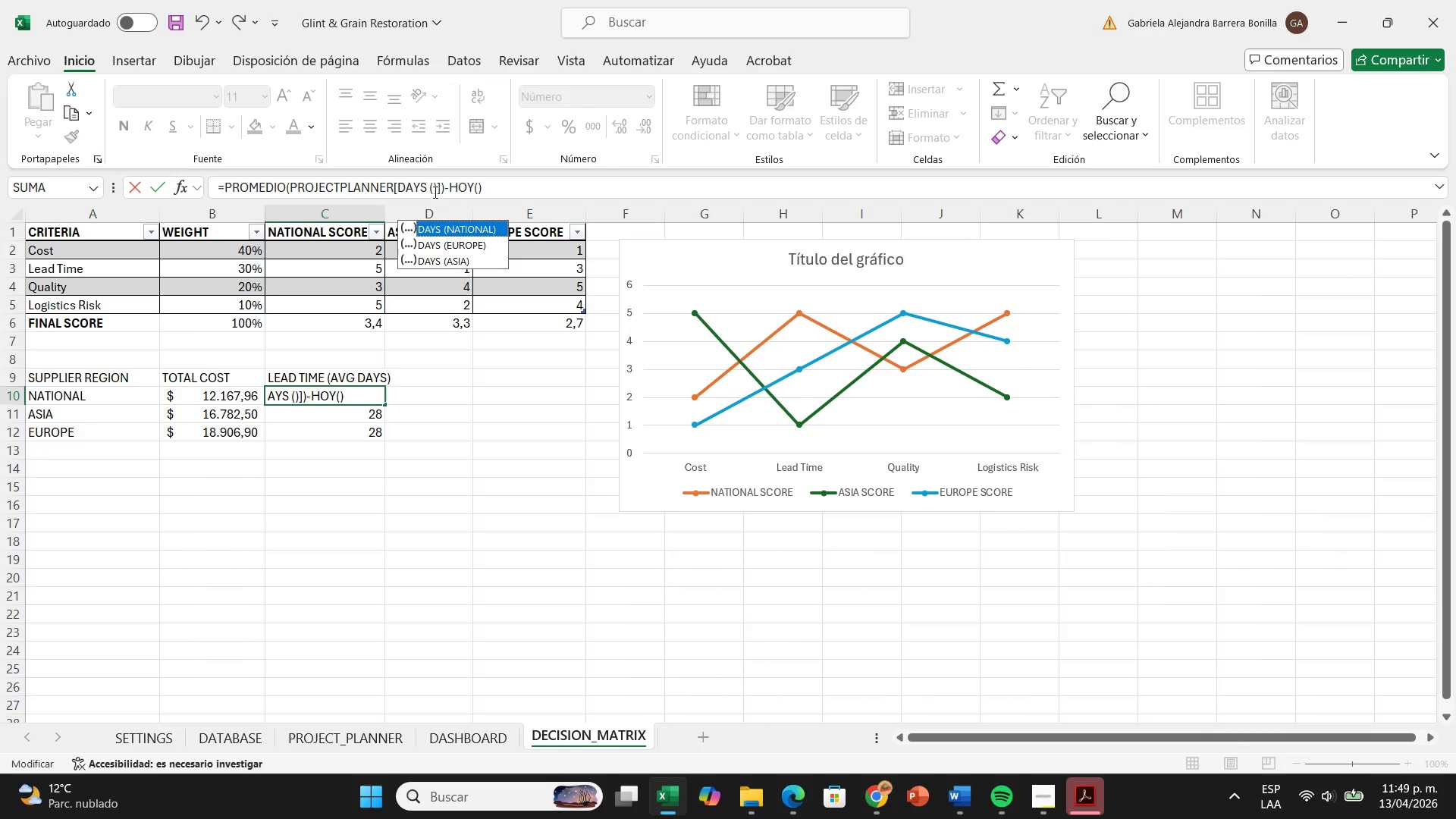 
left_click([434, 192])
 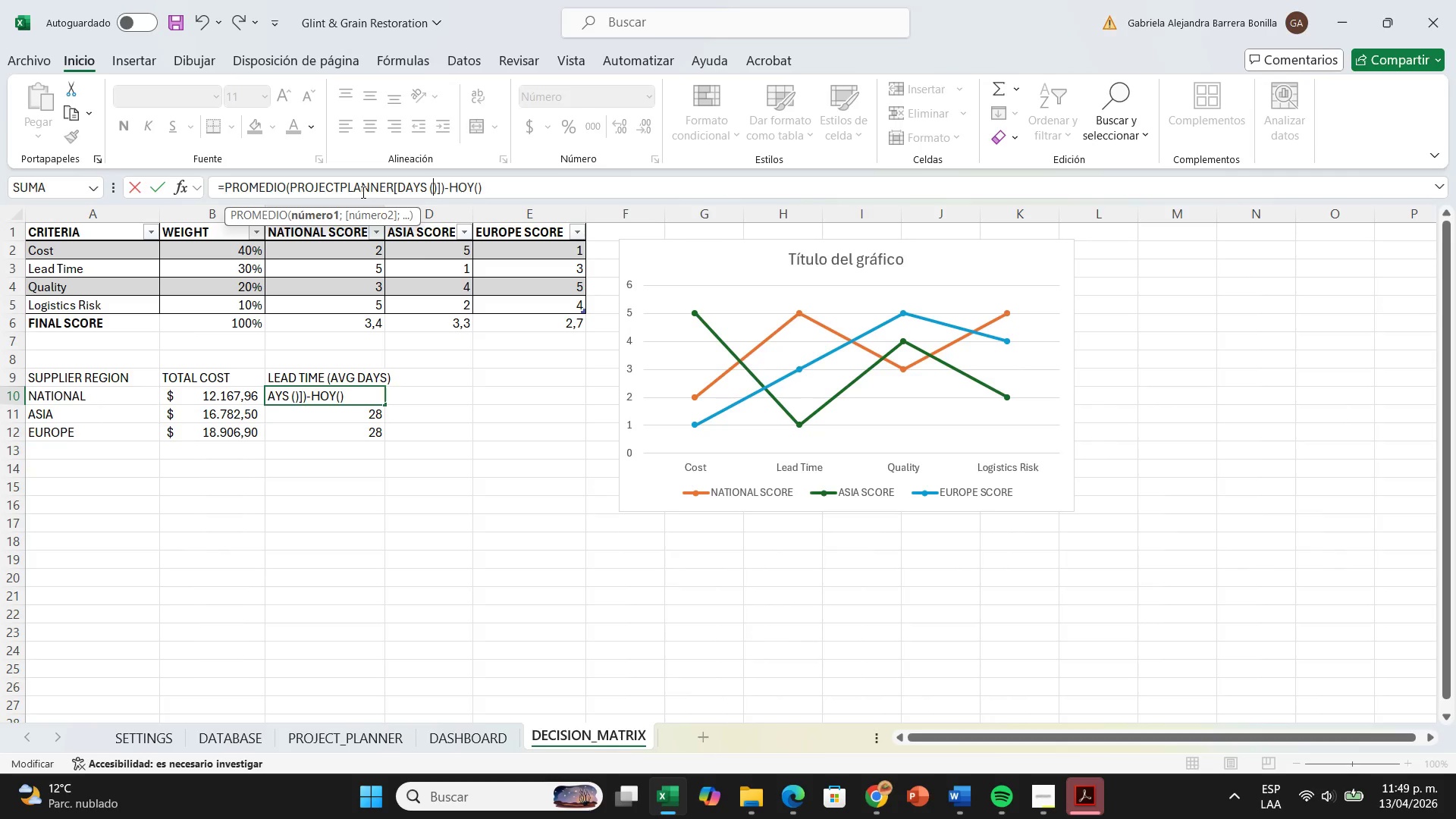 
type(NATIOLA)
key(Backspace)
key(Backspace)
type(NAL)
 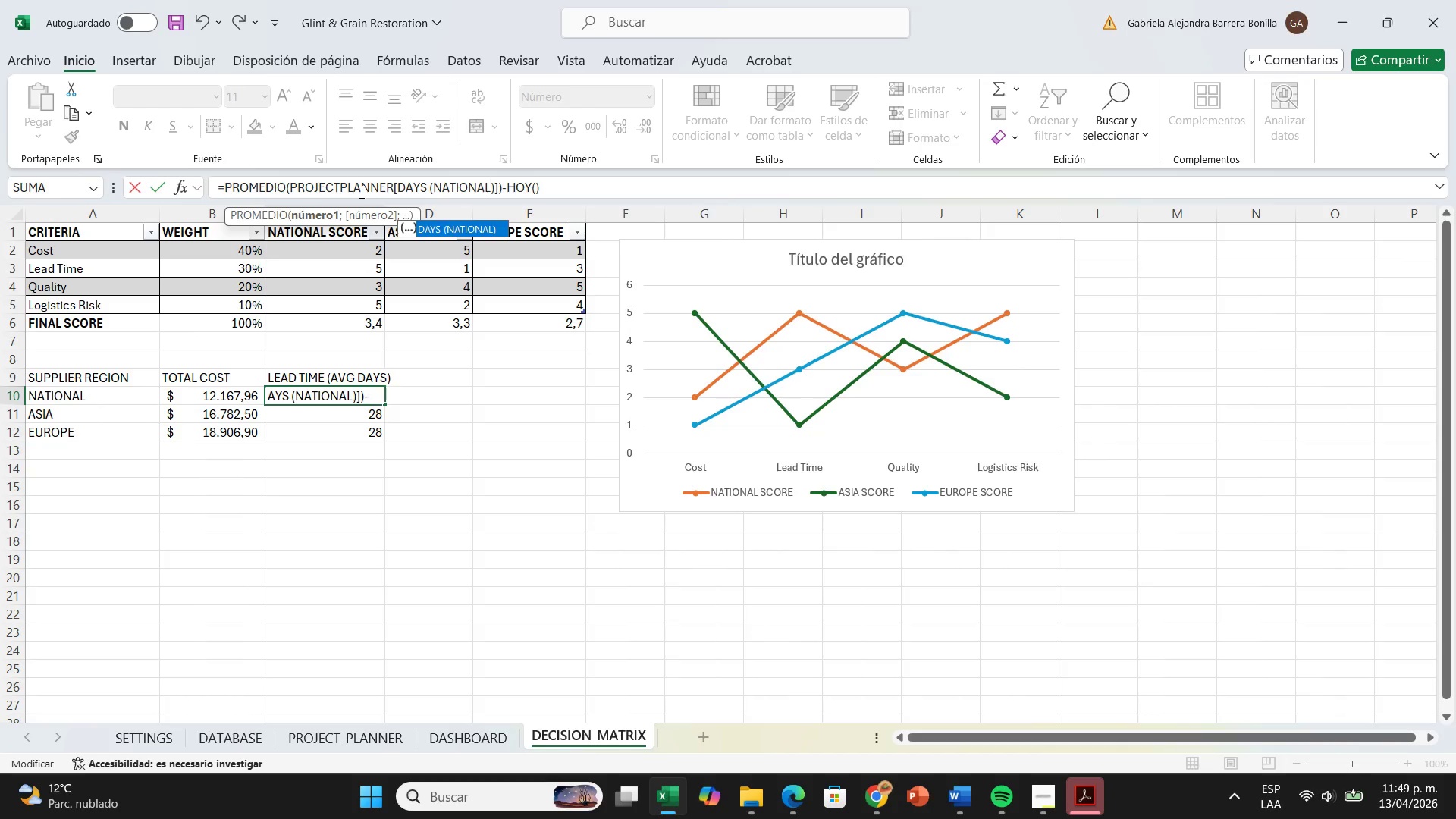 
key(Enter)
 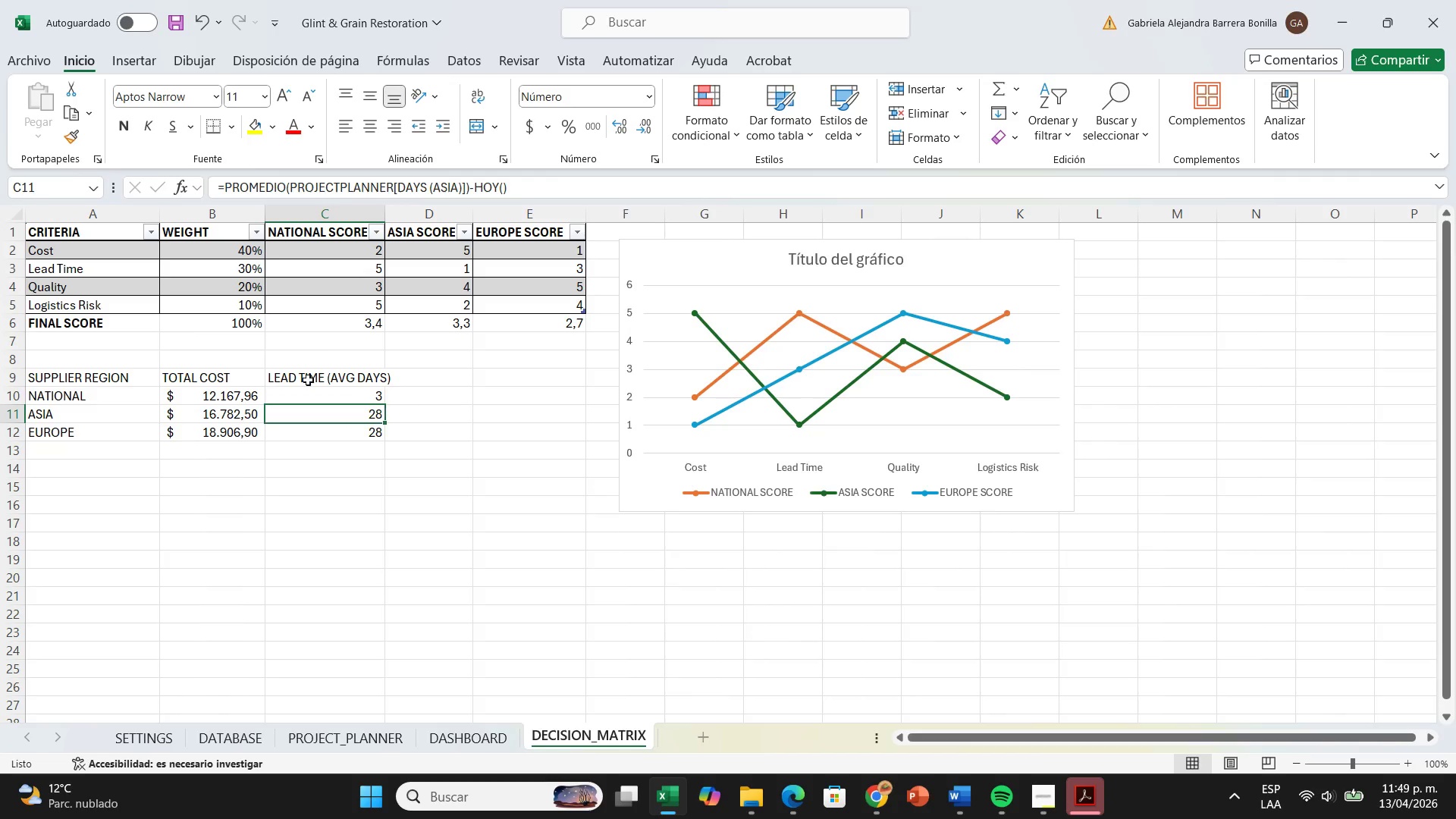 
left_click([313, 436])
 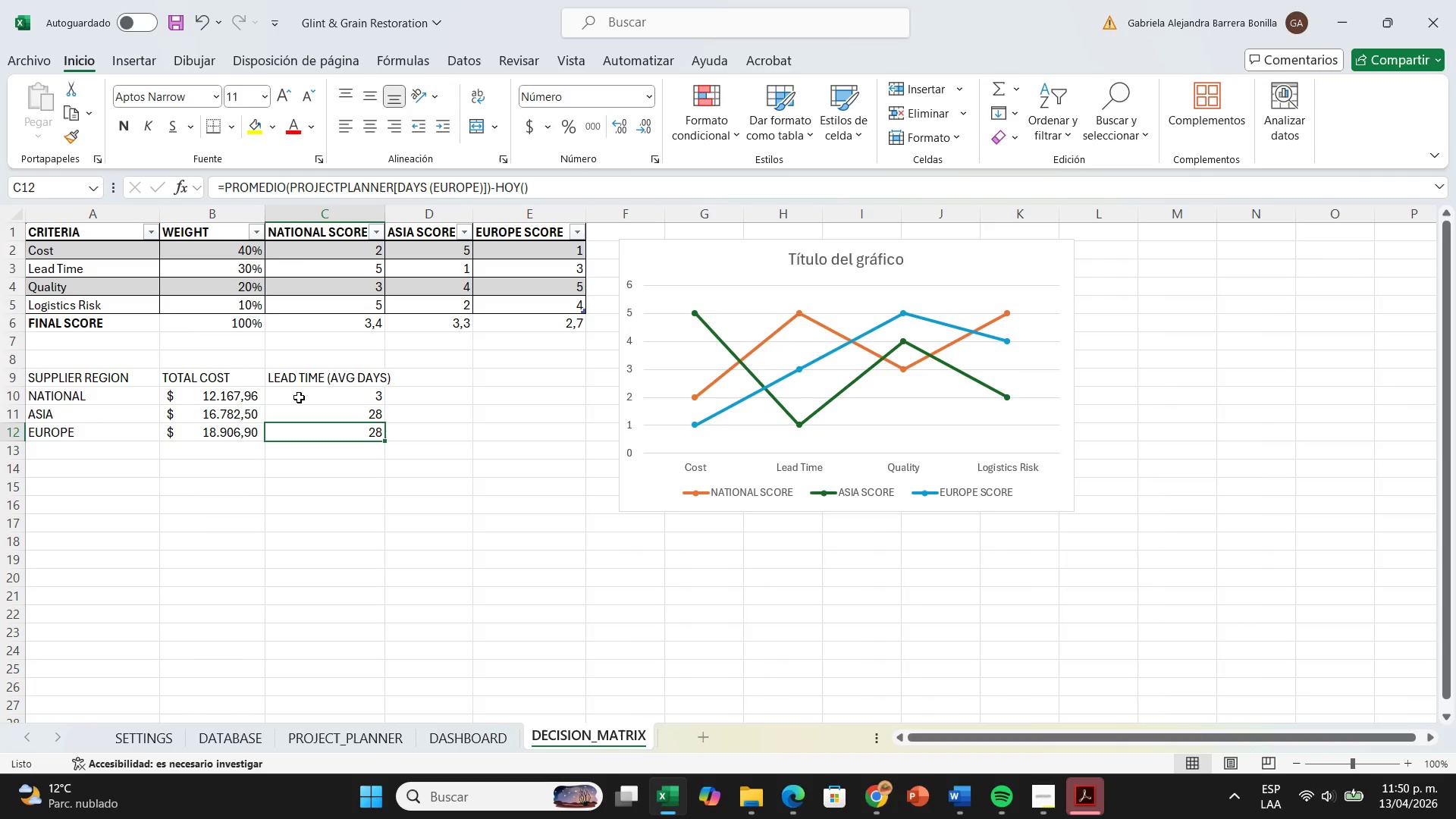 
wait(26.14)
 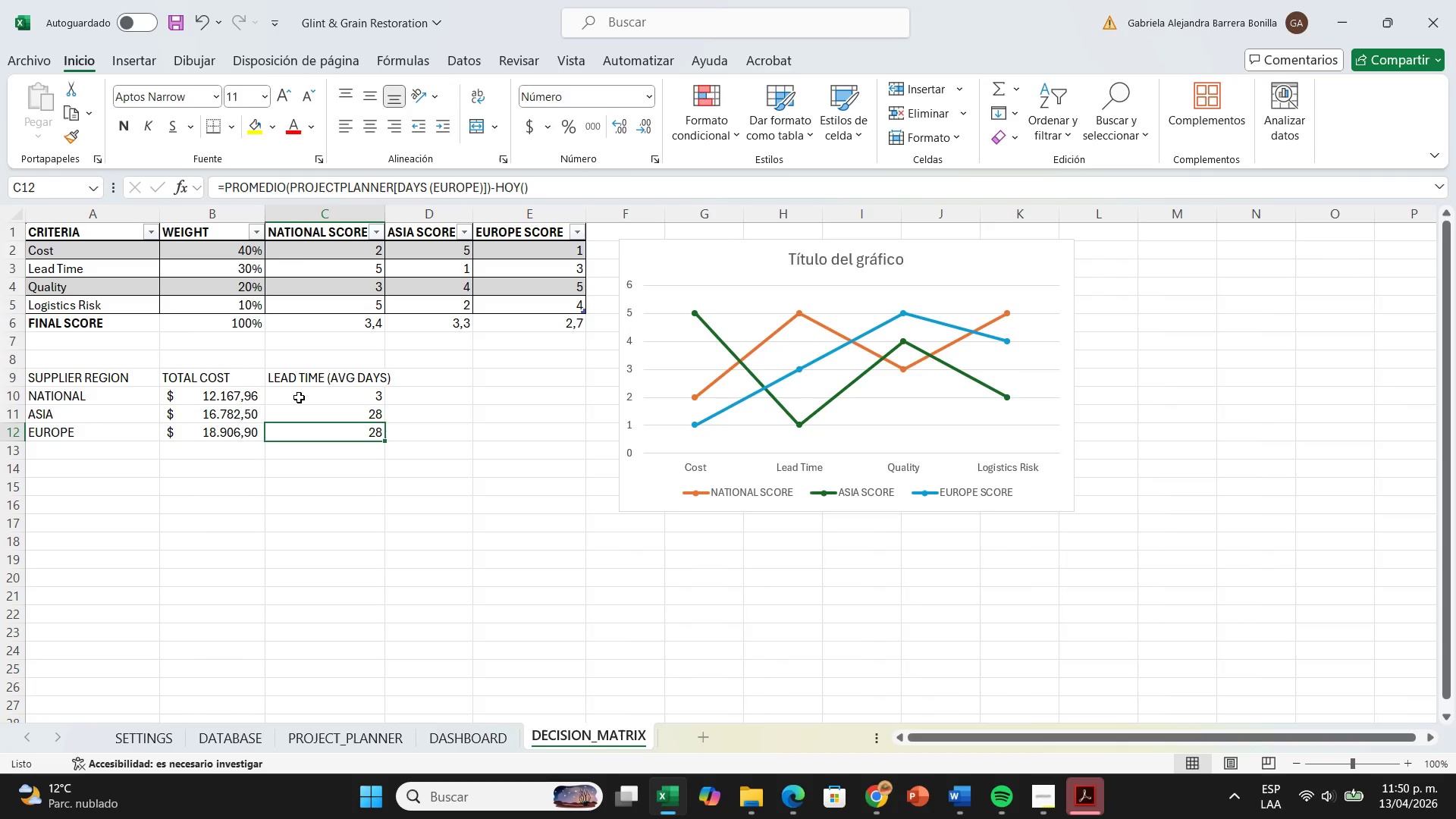 
left_click_drag(start_coordinate=[83, 378], to_coordinate=[300, 436])
 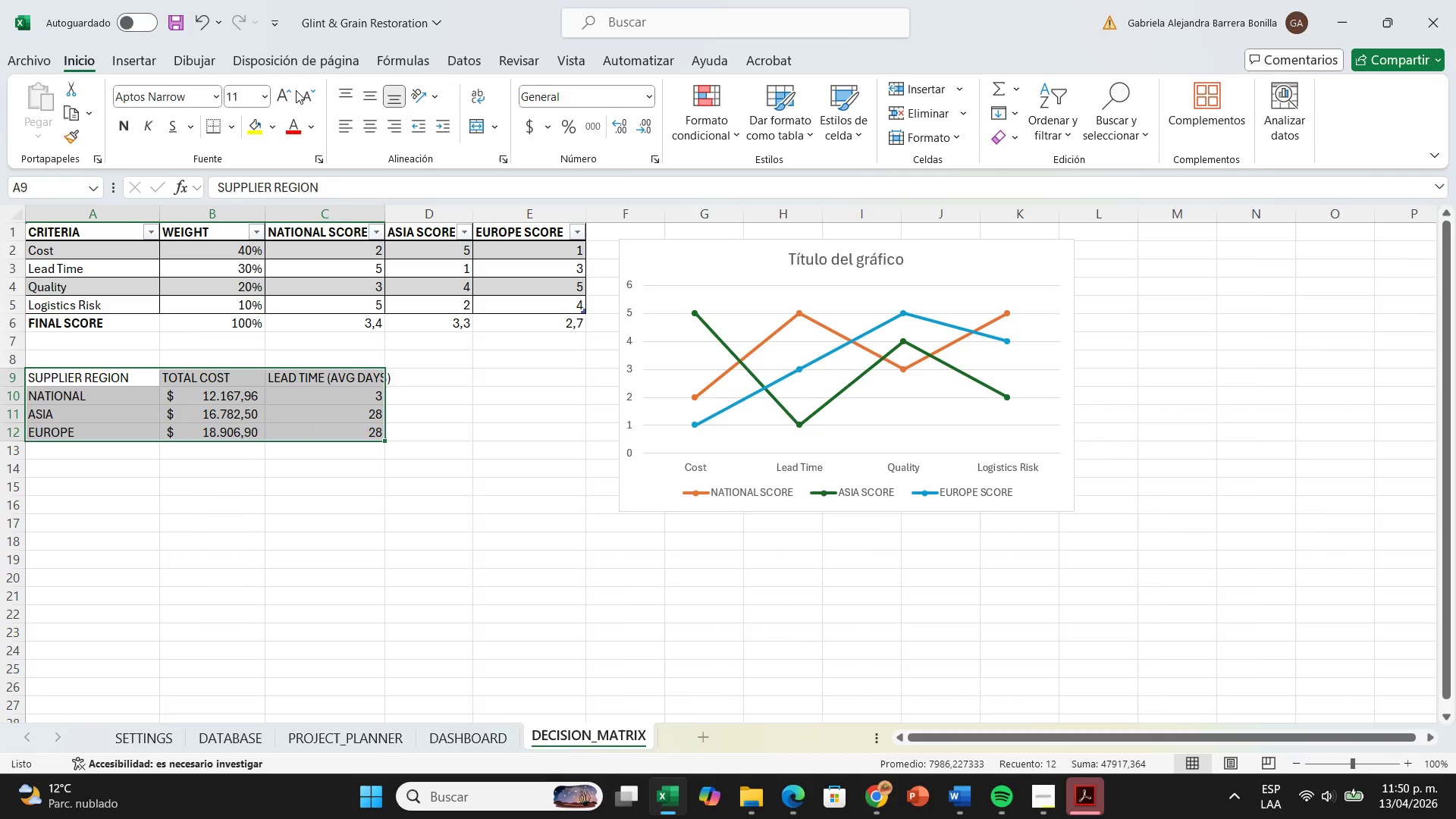 
key(Control+T)
 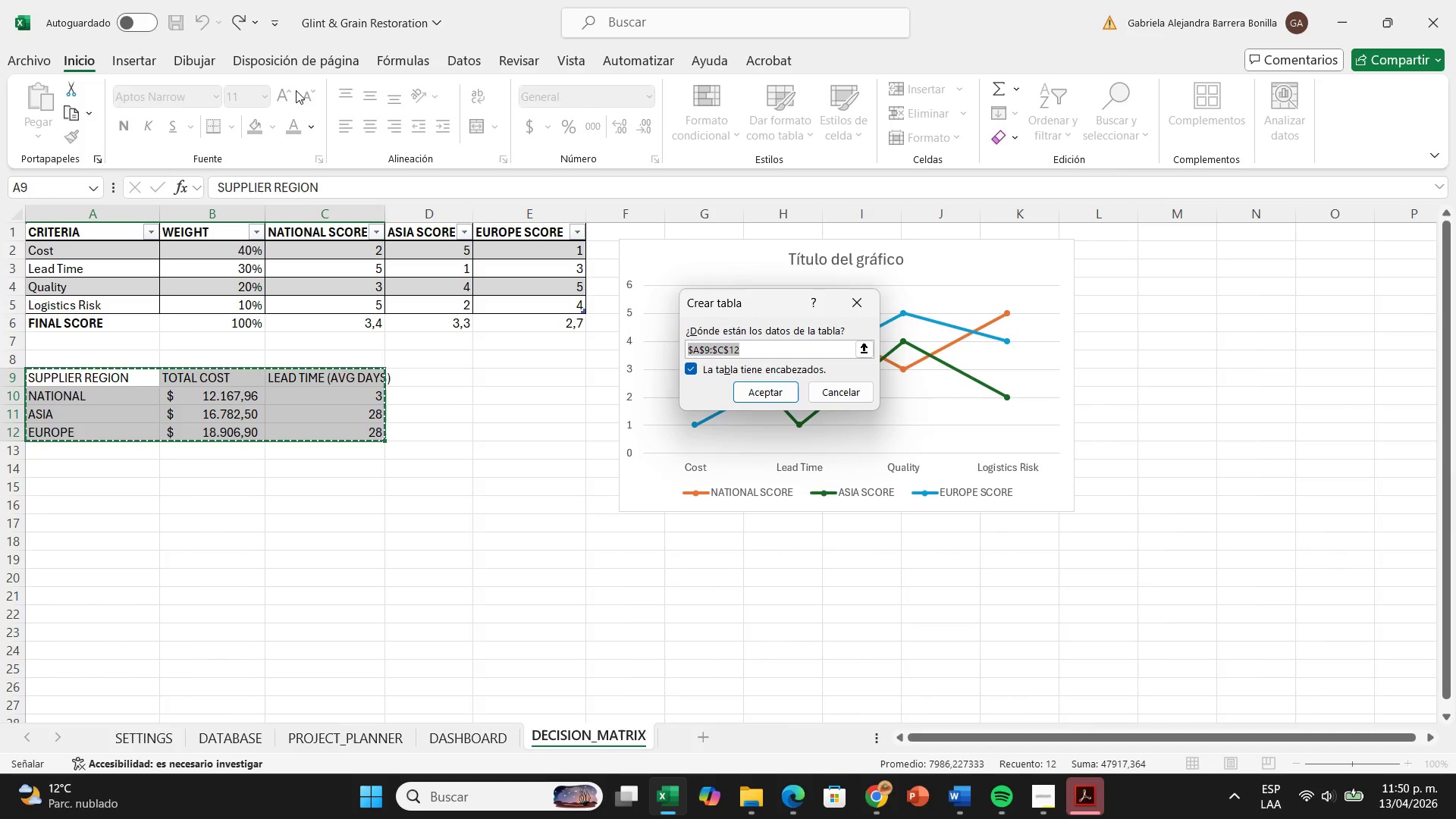 
key(Enter)
 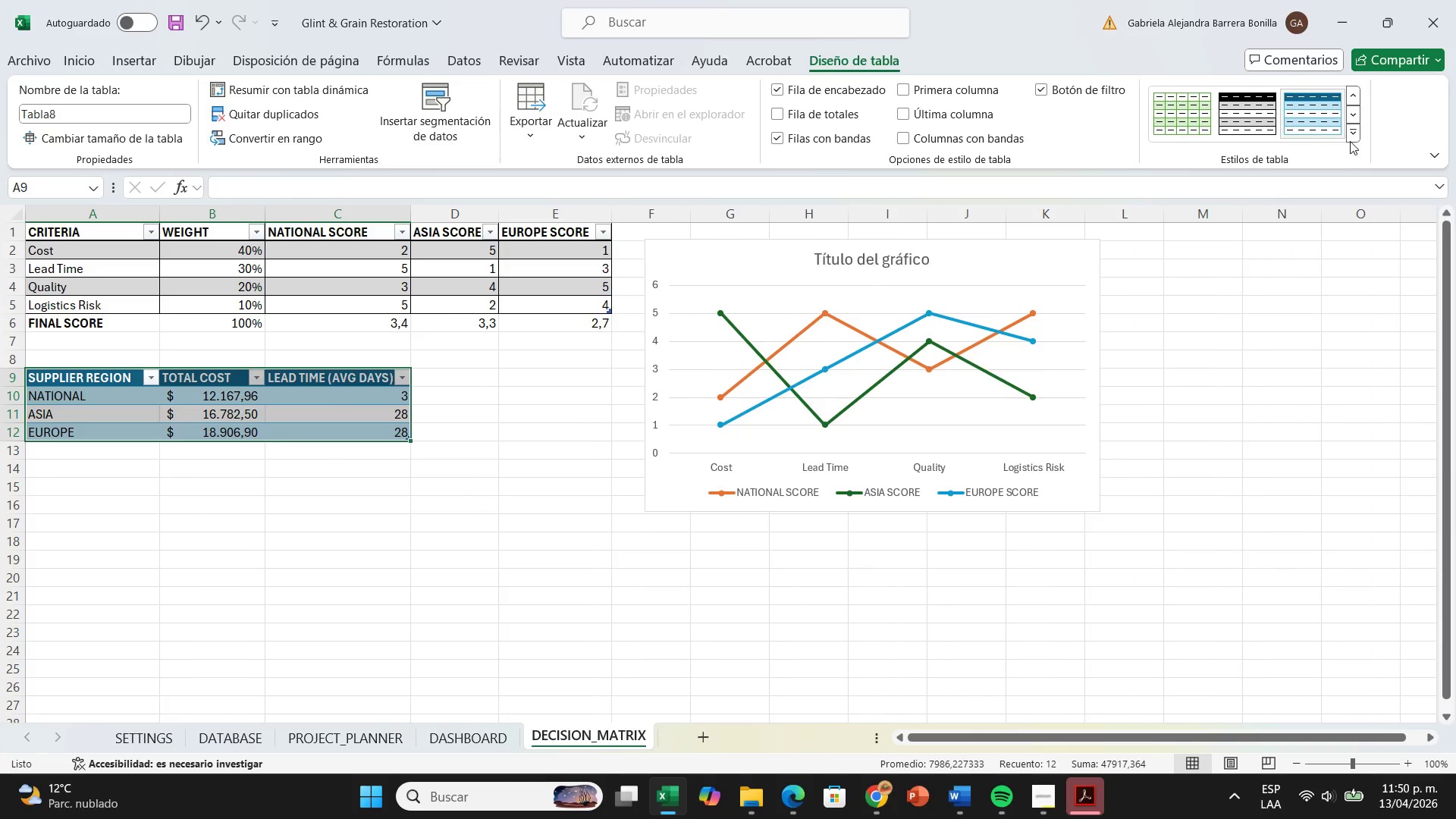 
left_click([1349, 138])
 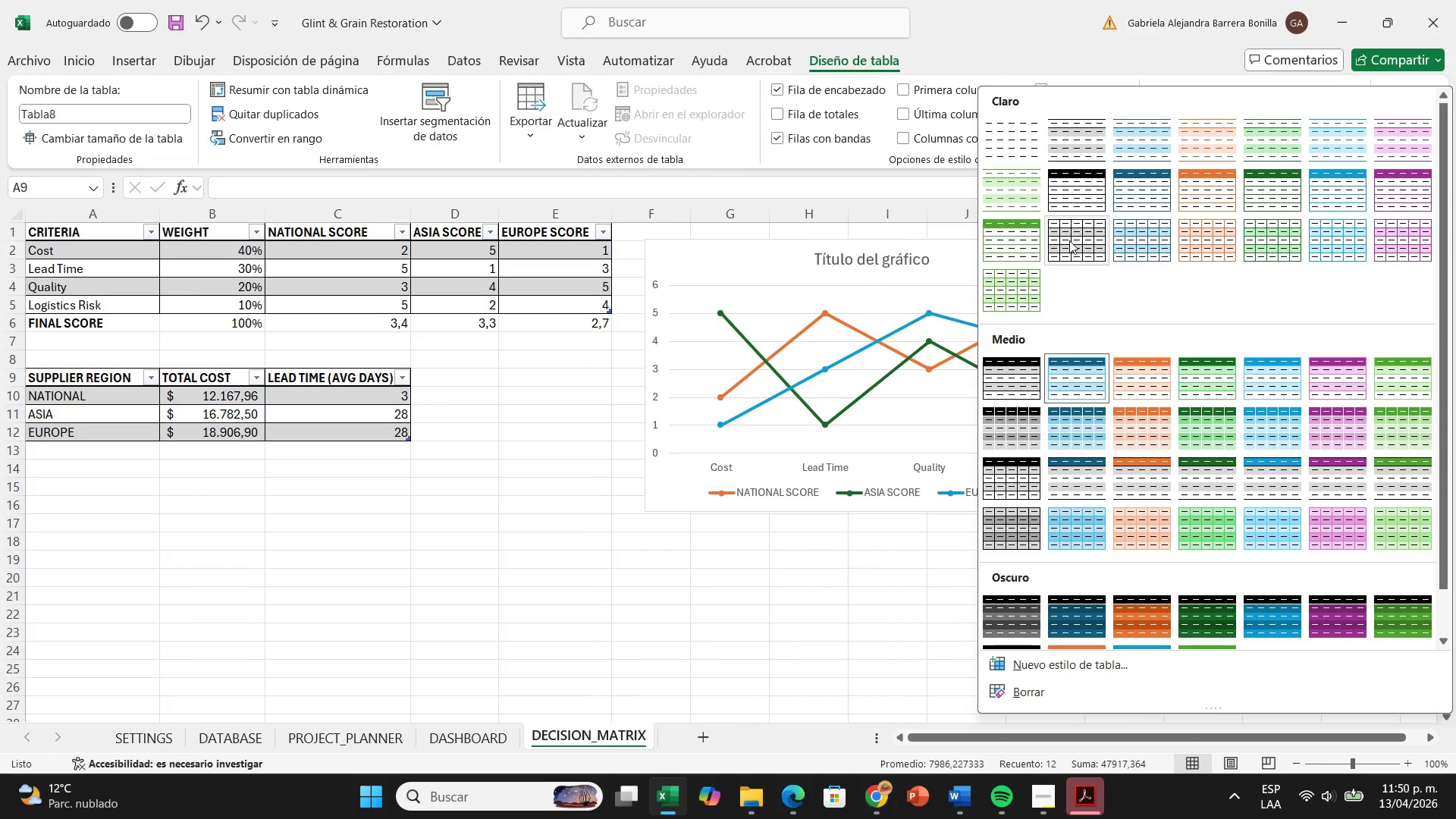 
left_click([1069, 240])
 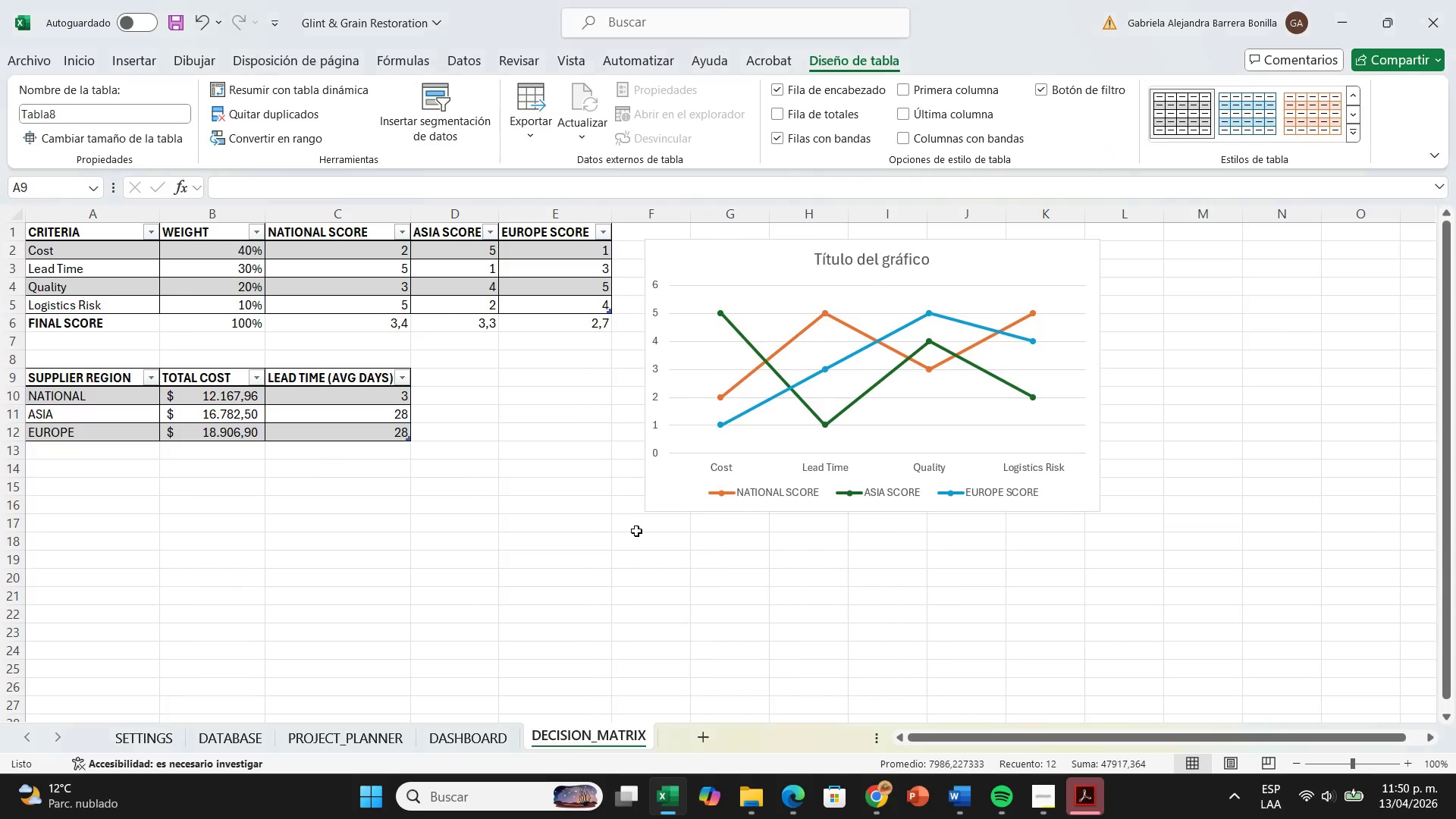 
left_click([636, 531])
 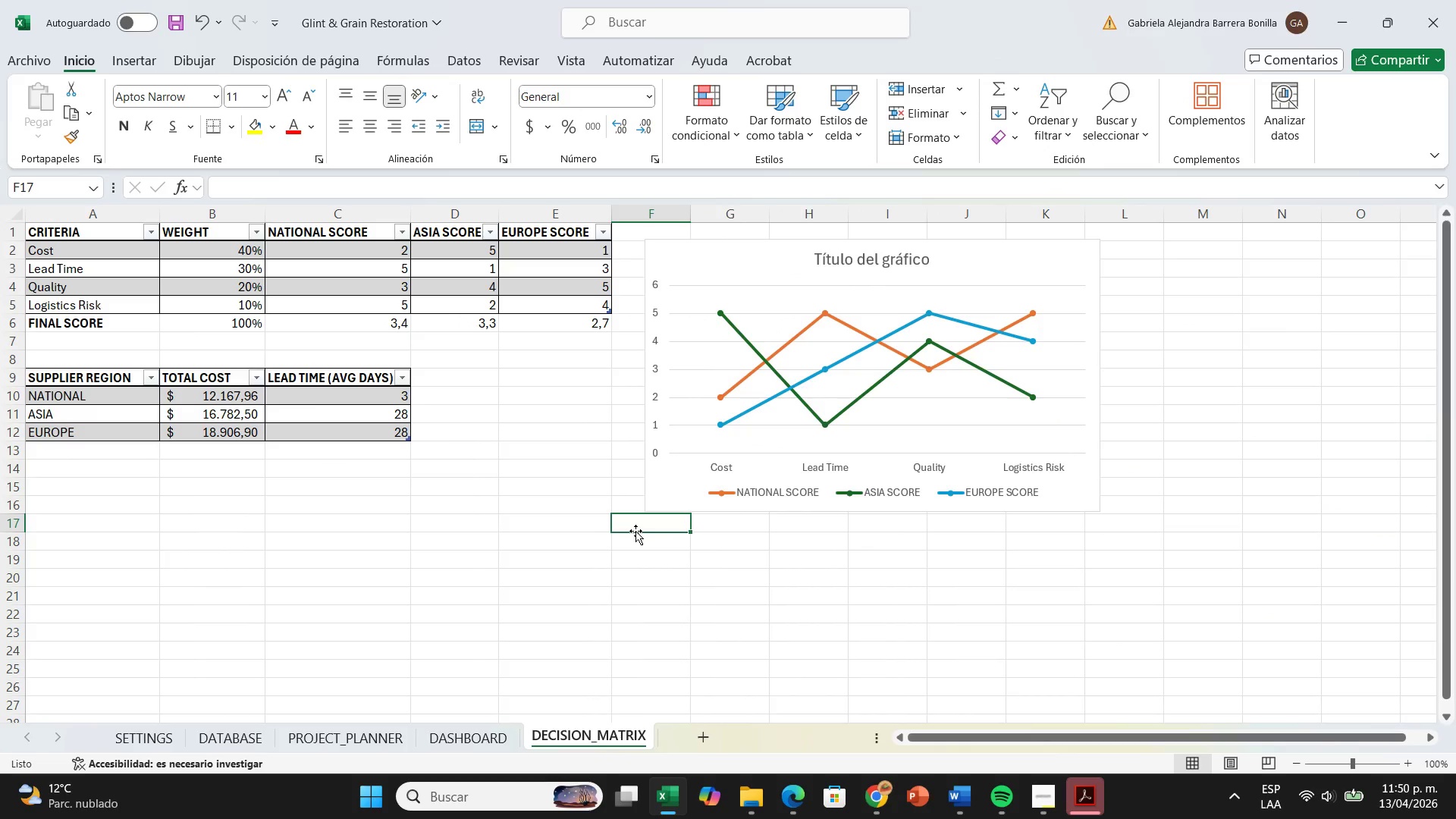 
wait(6.78)
 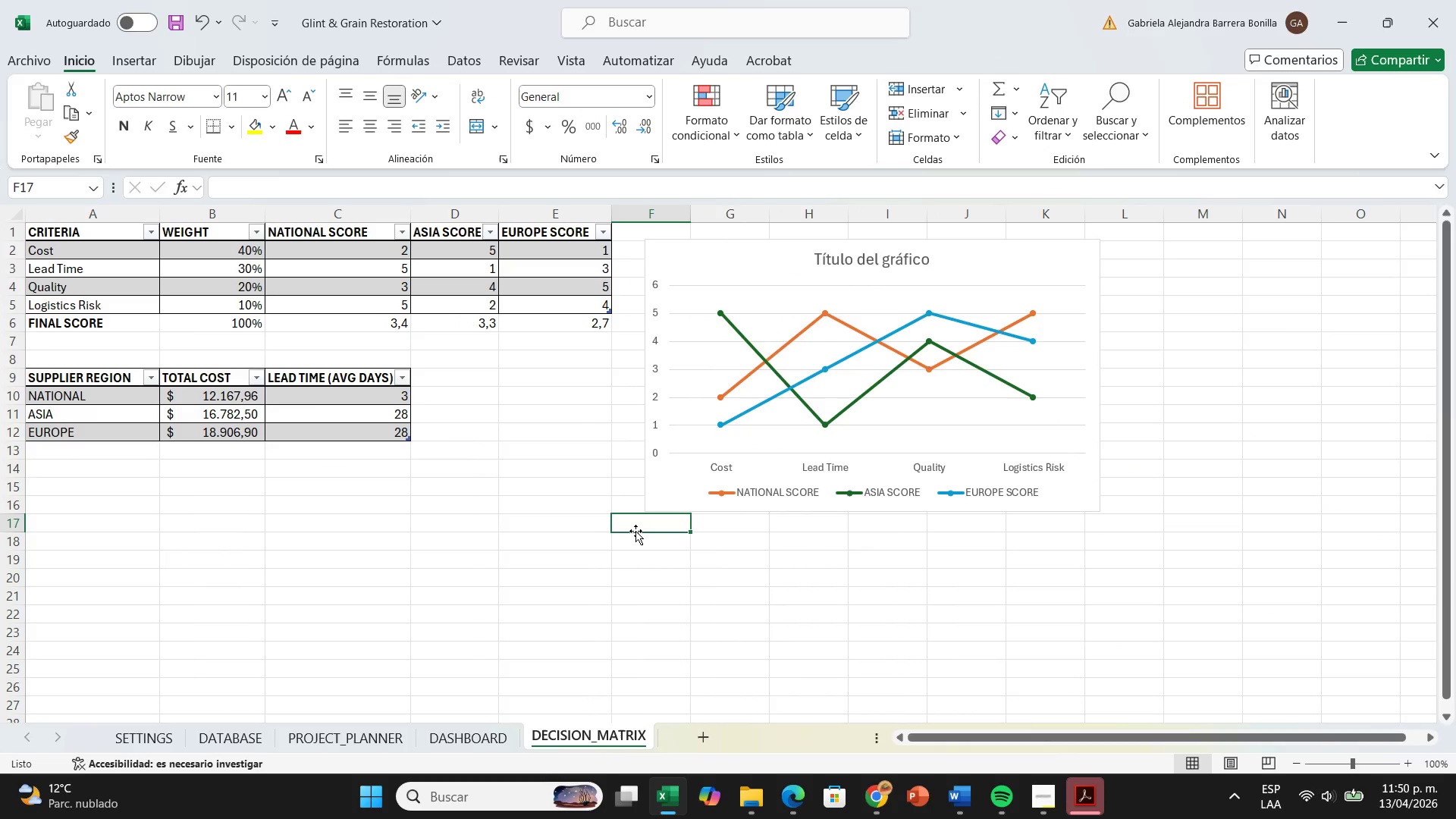 
left_click([357, 416])
 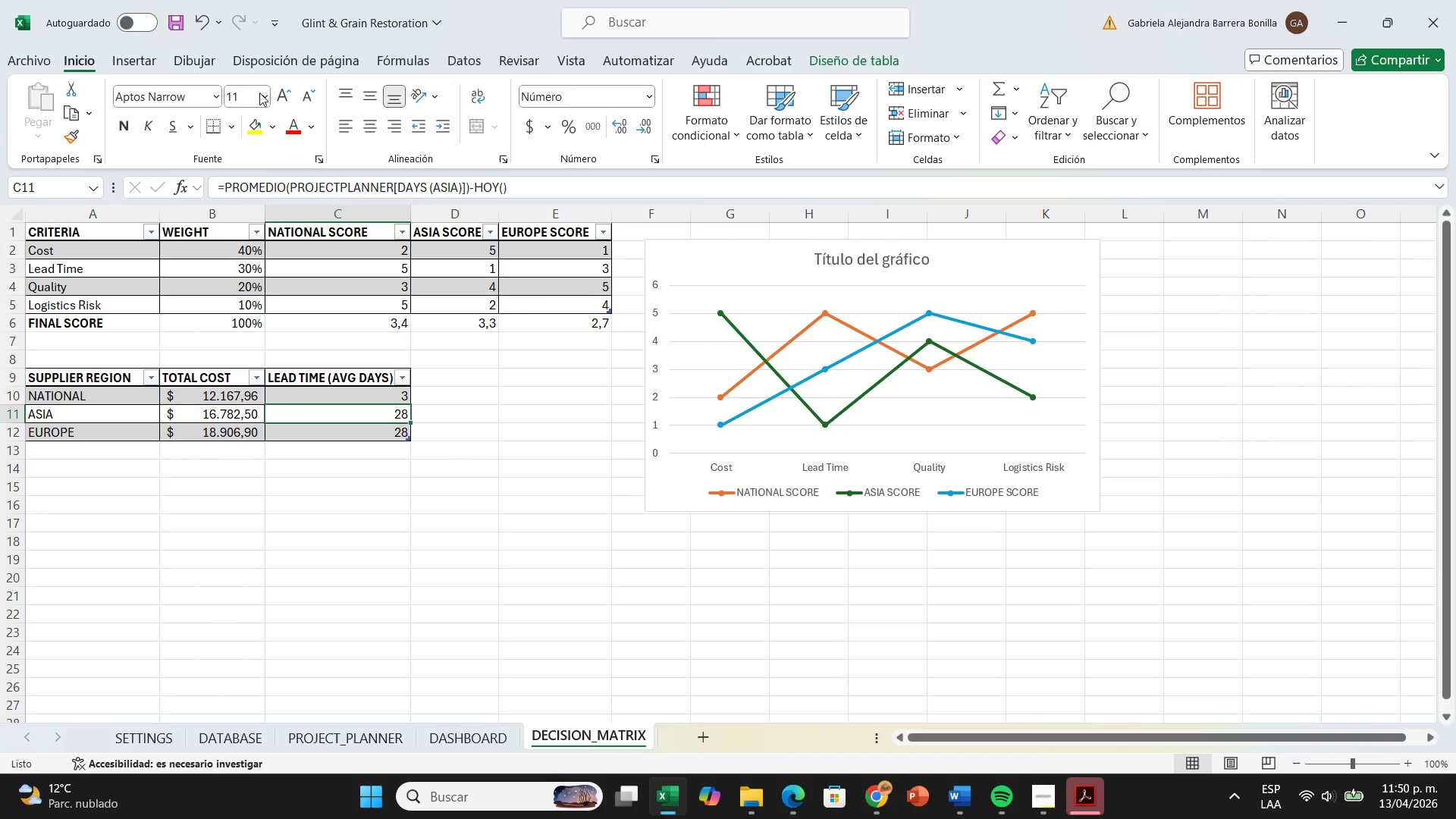 
left_click([111, 49])
 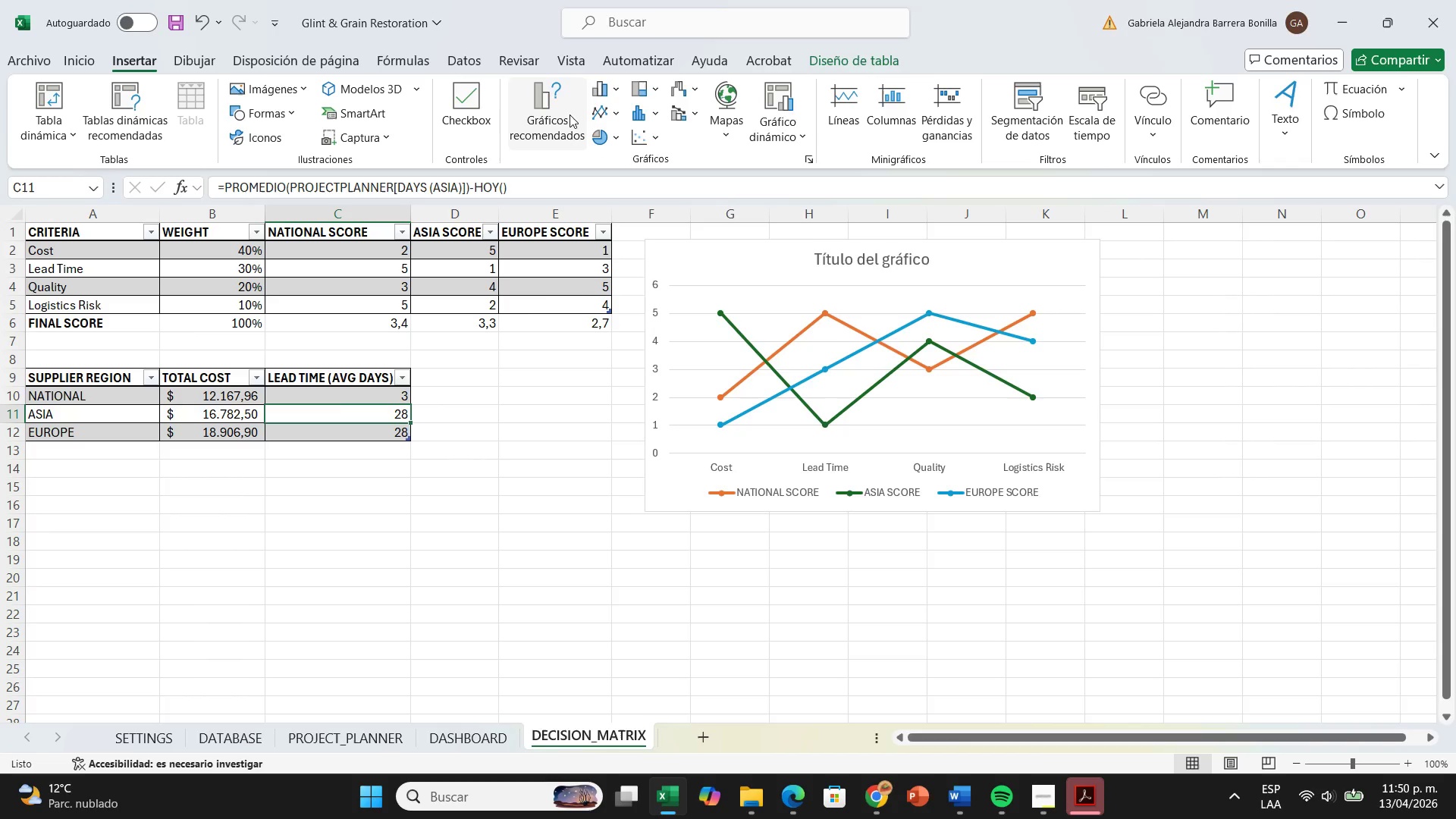 
left_click([564, 118])
 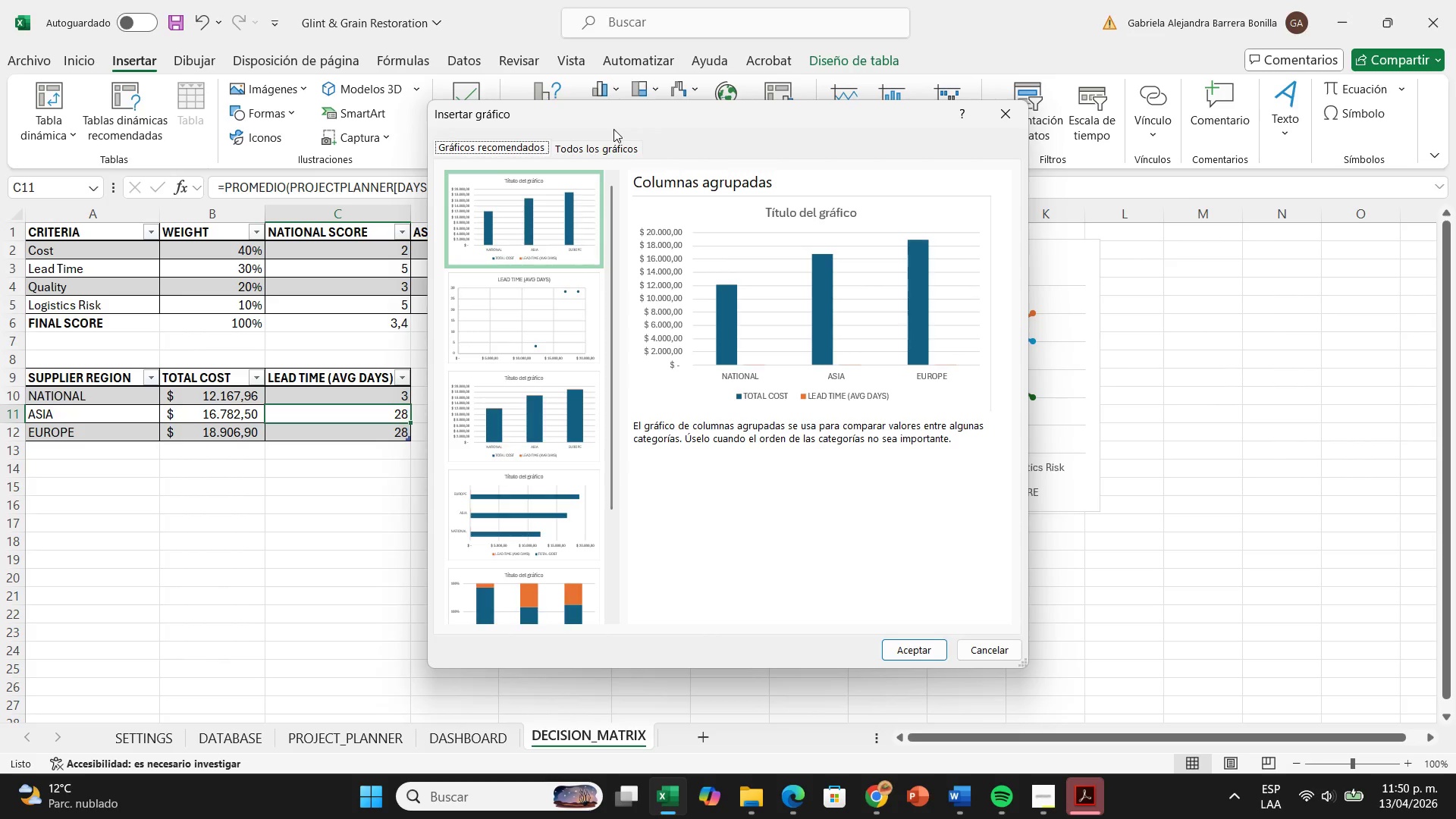 
left_click([586, 153])
 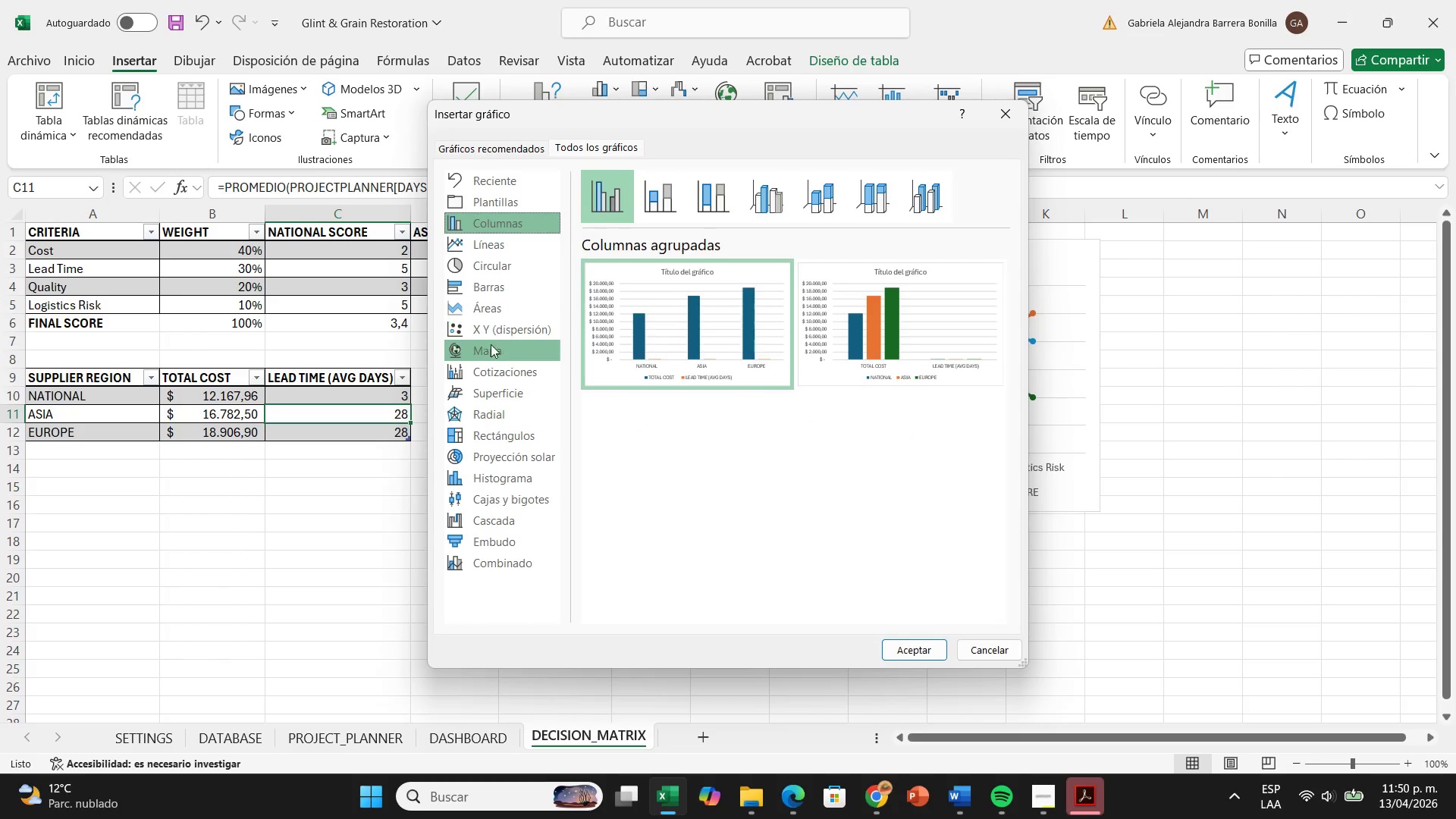 
left_click([497, 322])
 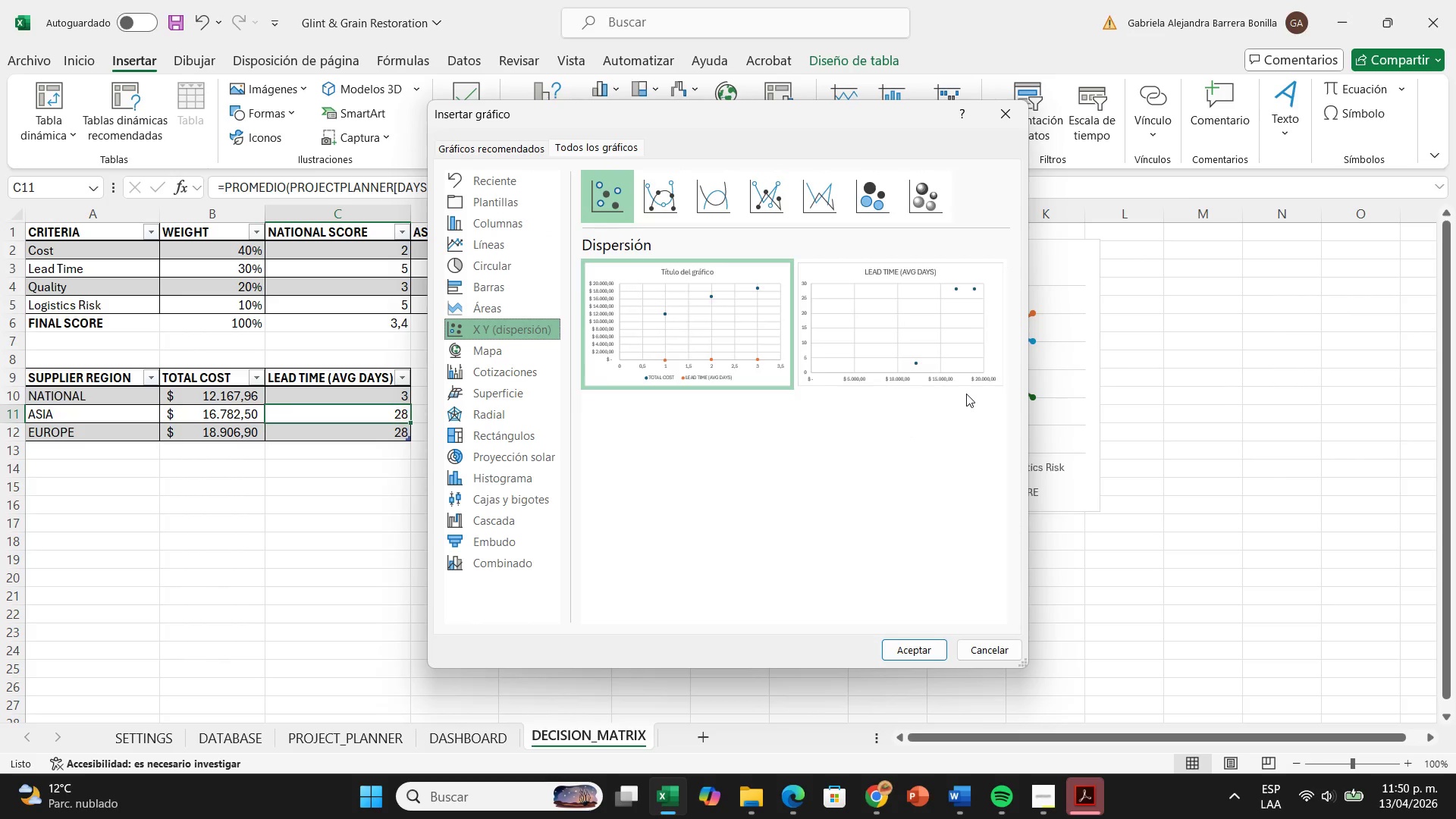 
mouse_move([697, 317])
 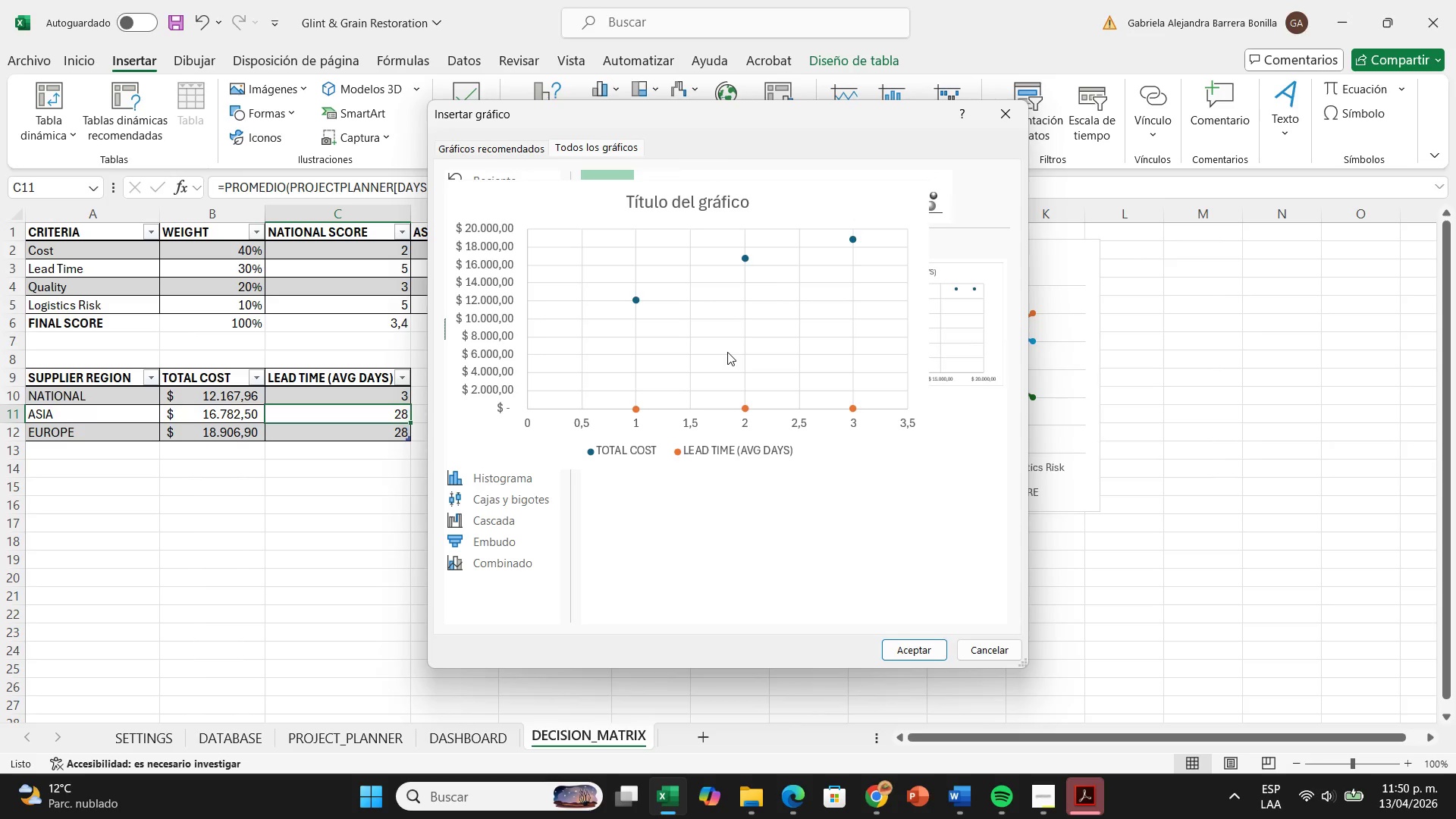 
mouse_move([740, 165])
 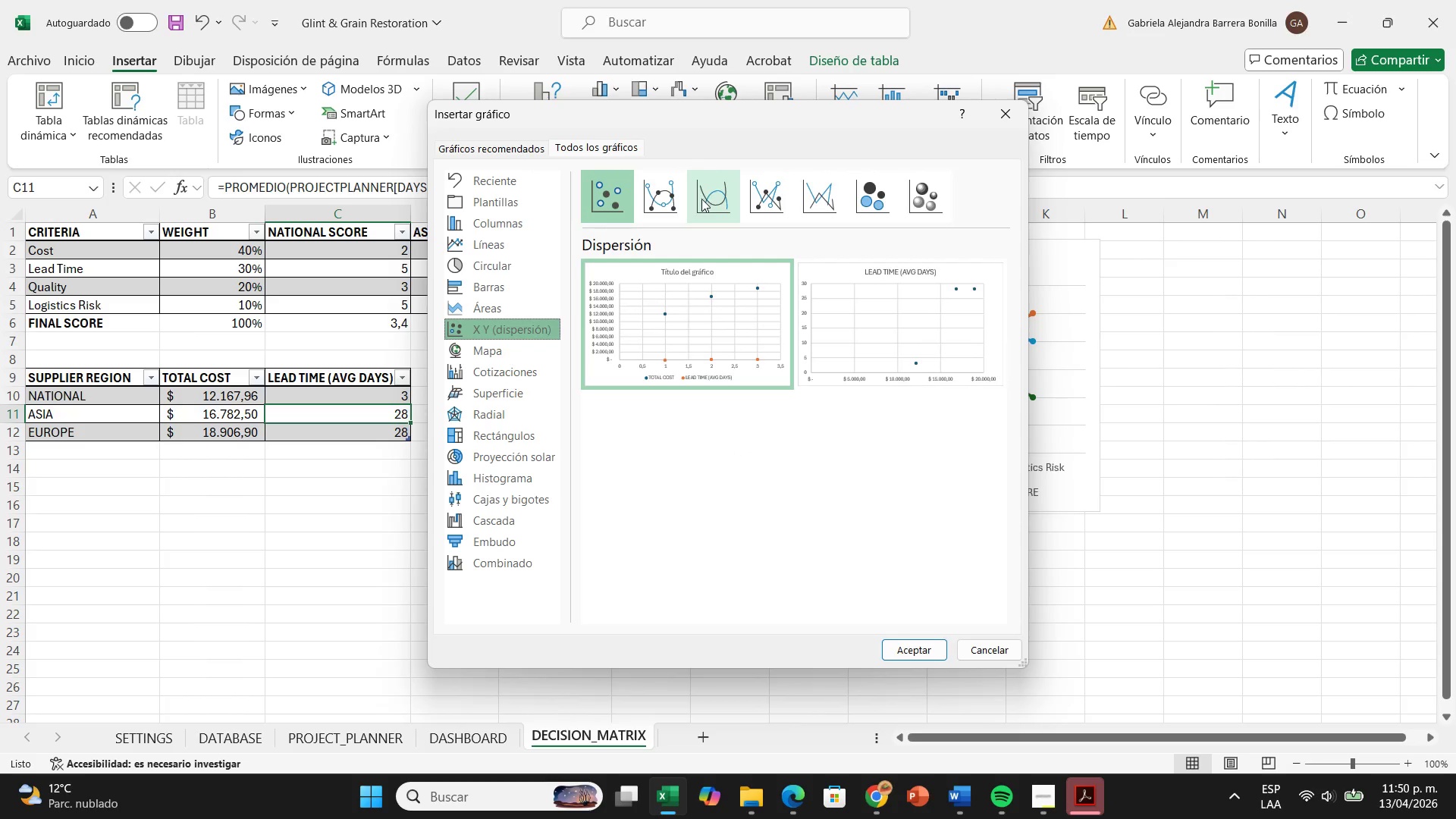 
left_click([689, 200])
 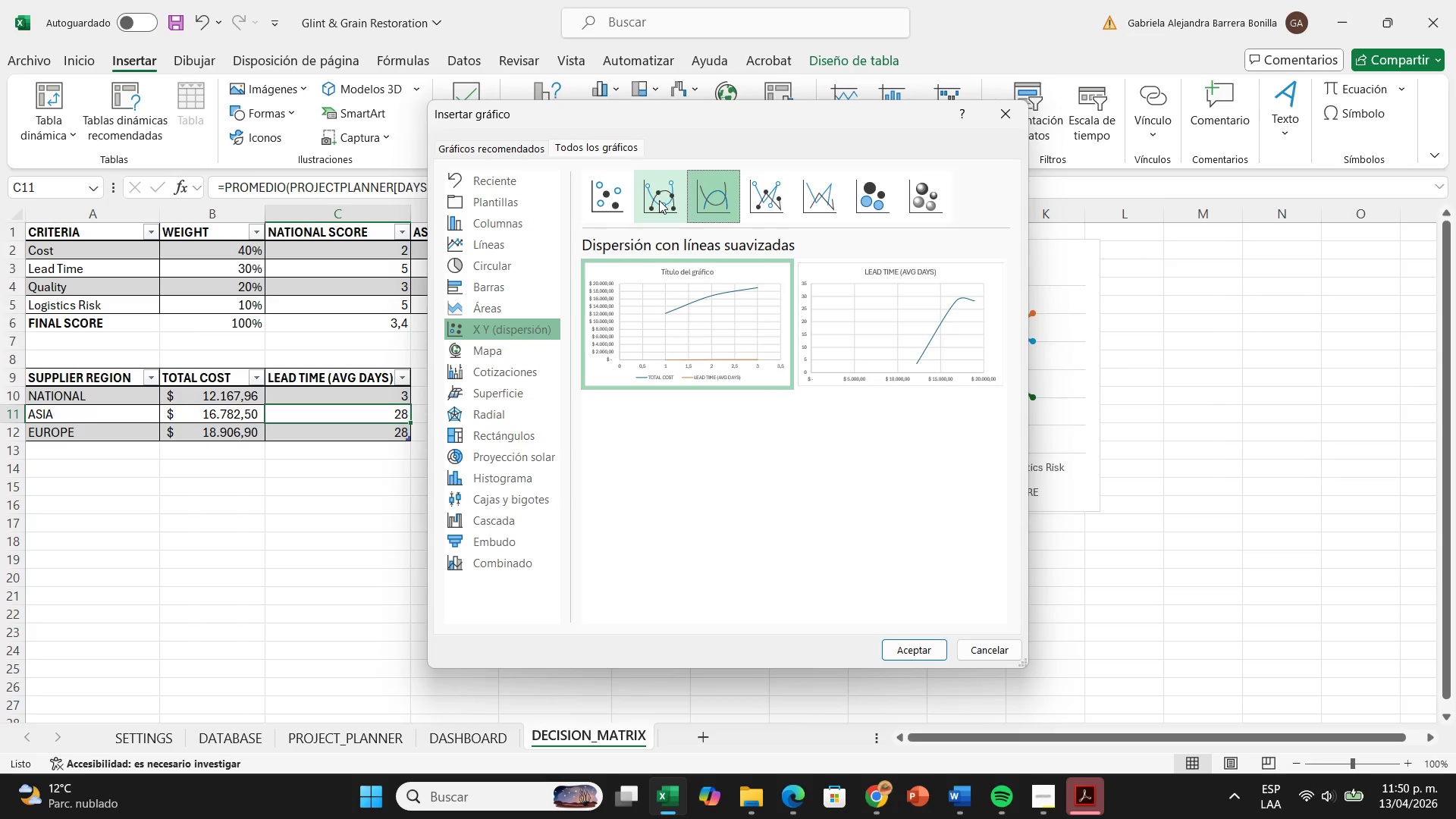 
left_click([659, 200])
 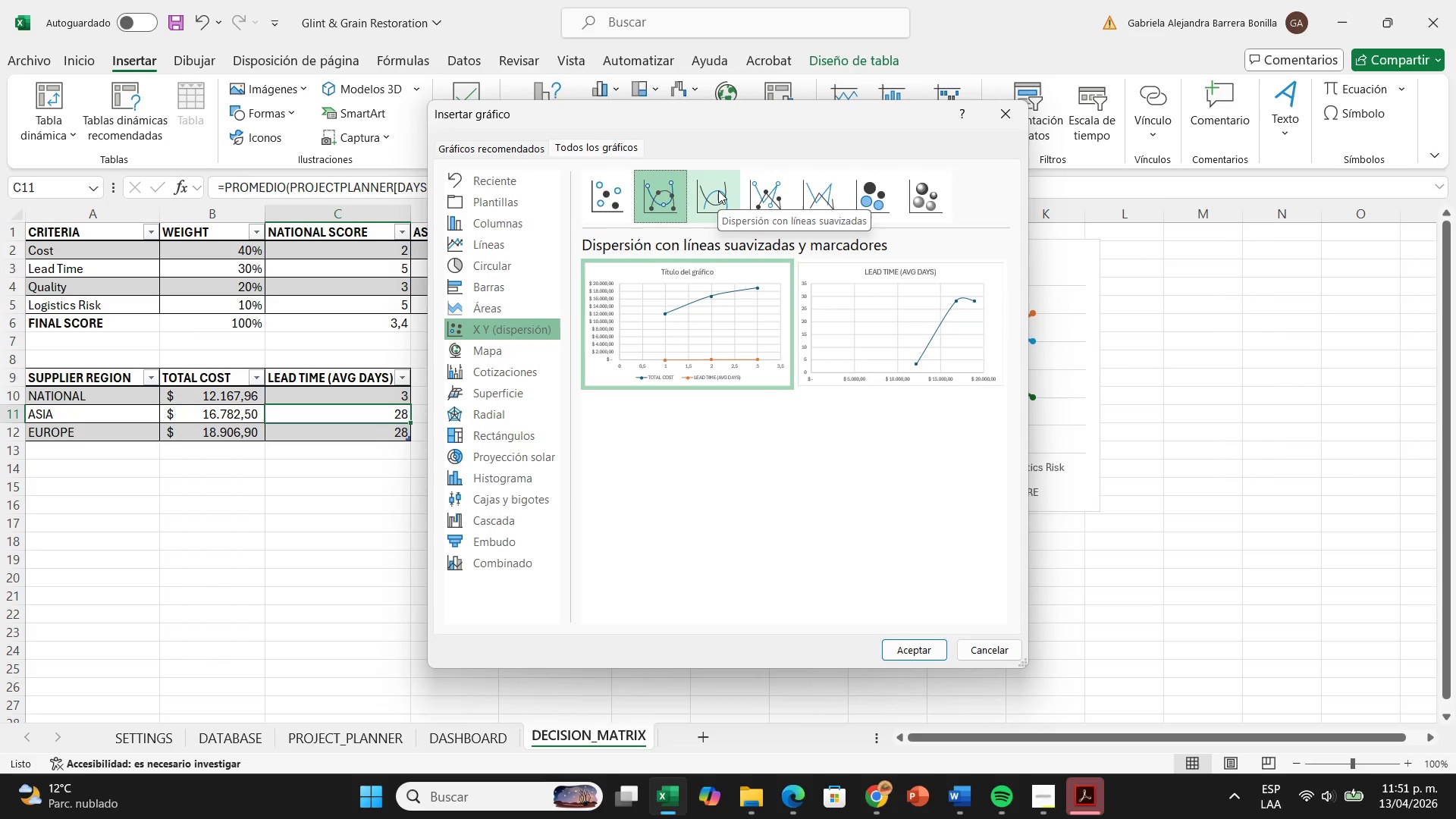 
wait(17.3)
 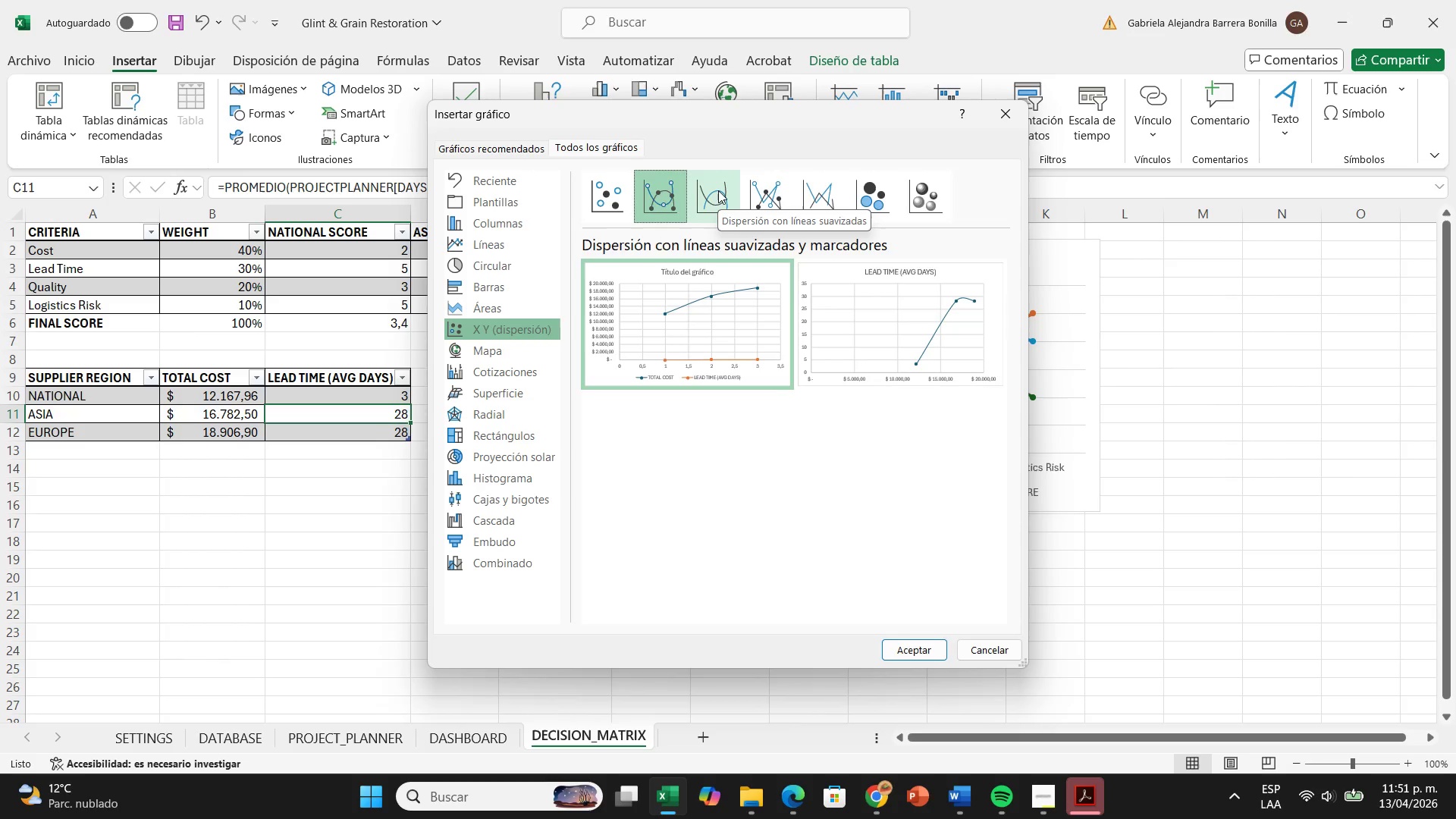 
left_click([627, 170])
 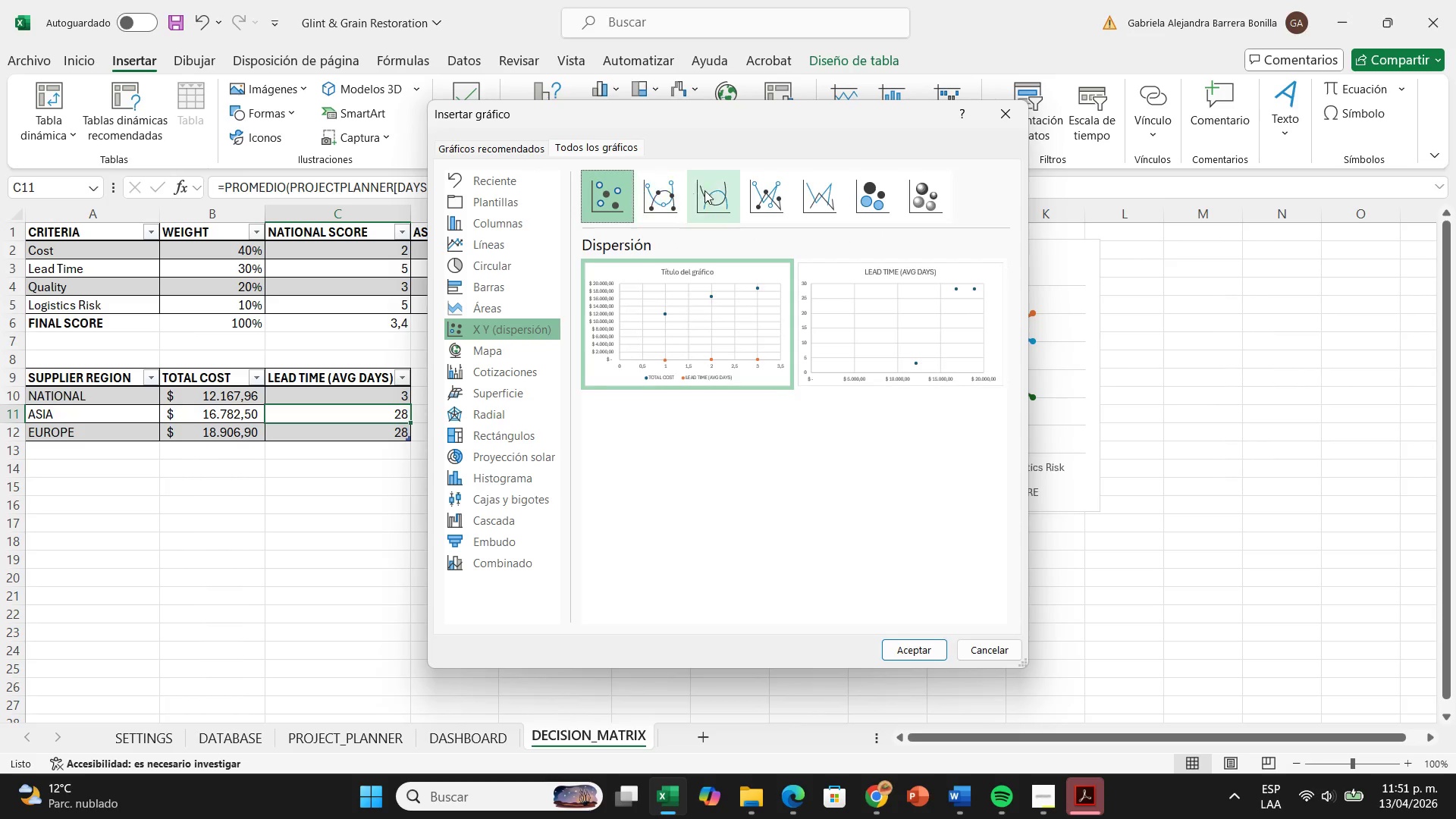 
left_click([721, 188])
 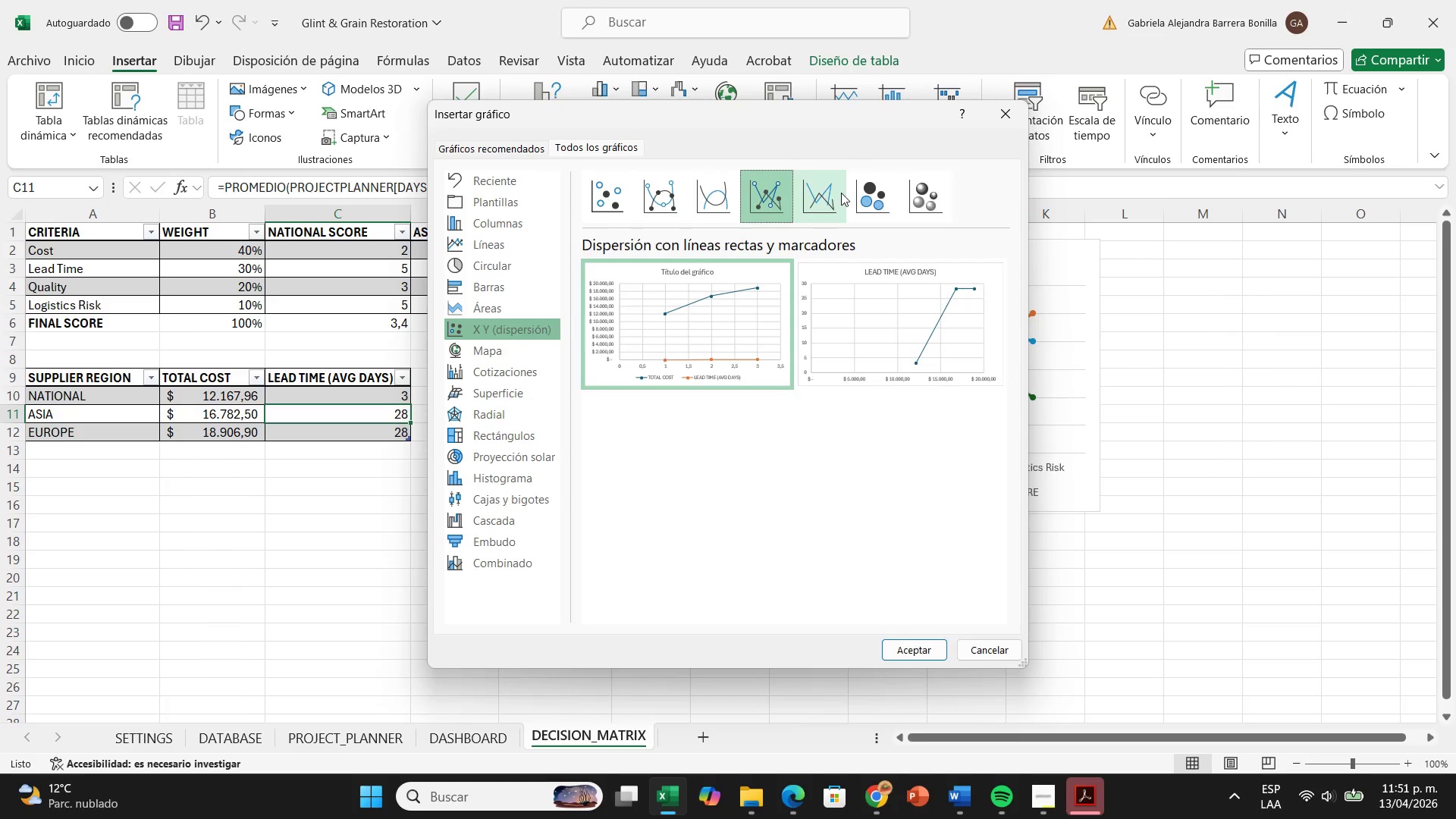 
double_click([841, 193])
 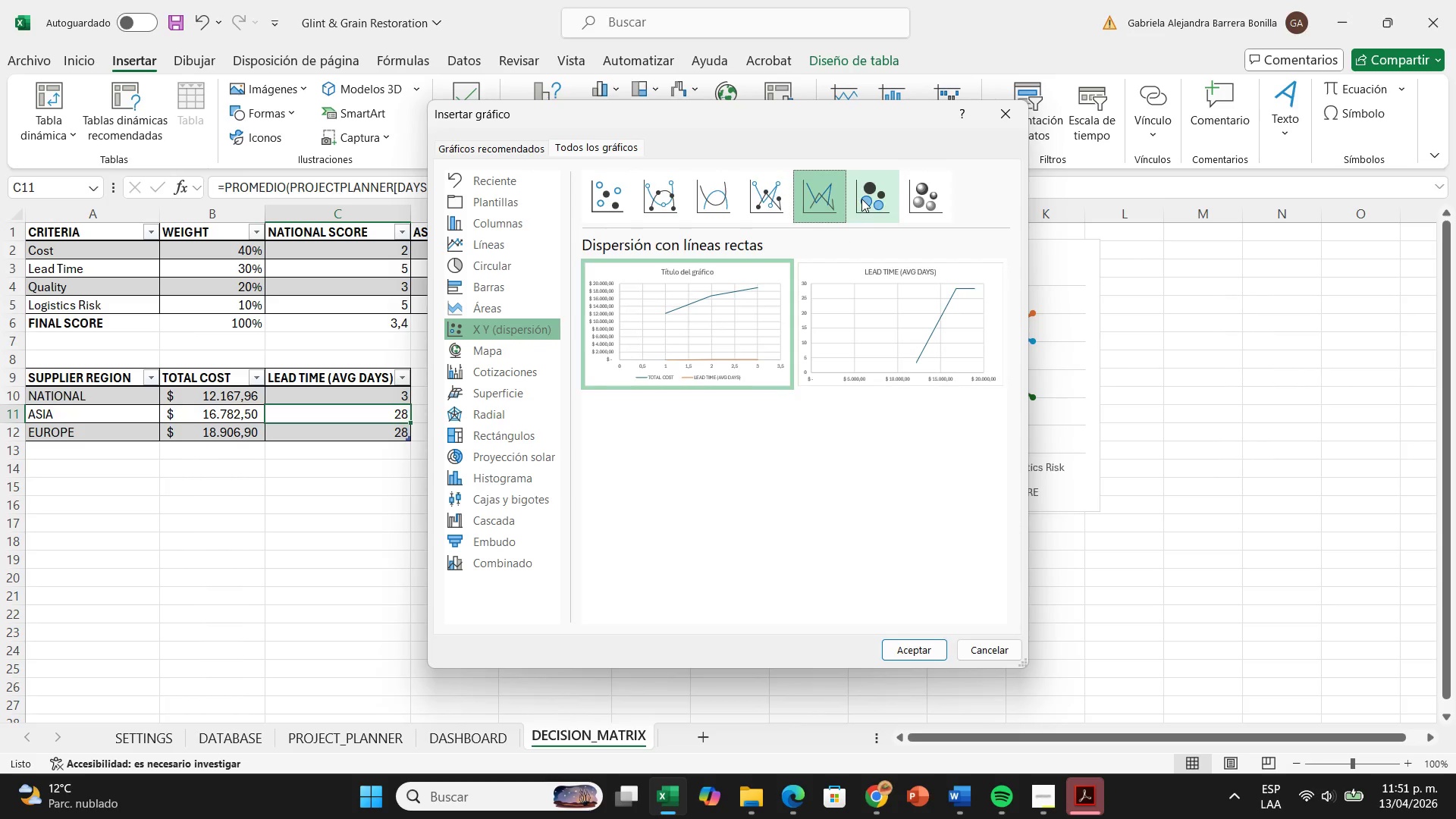 
left_click([861, 199])
 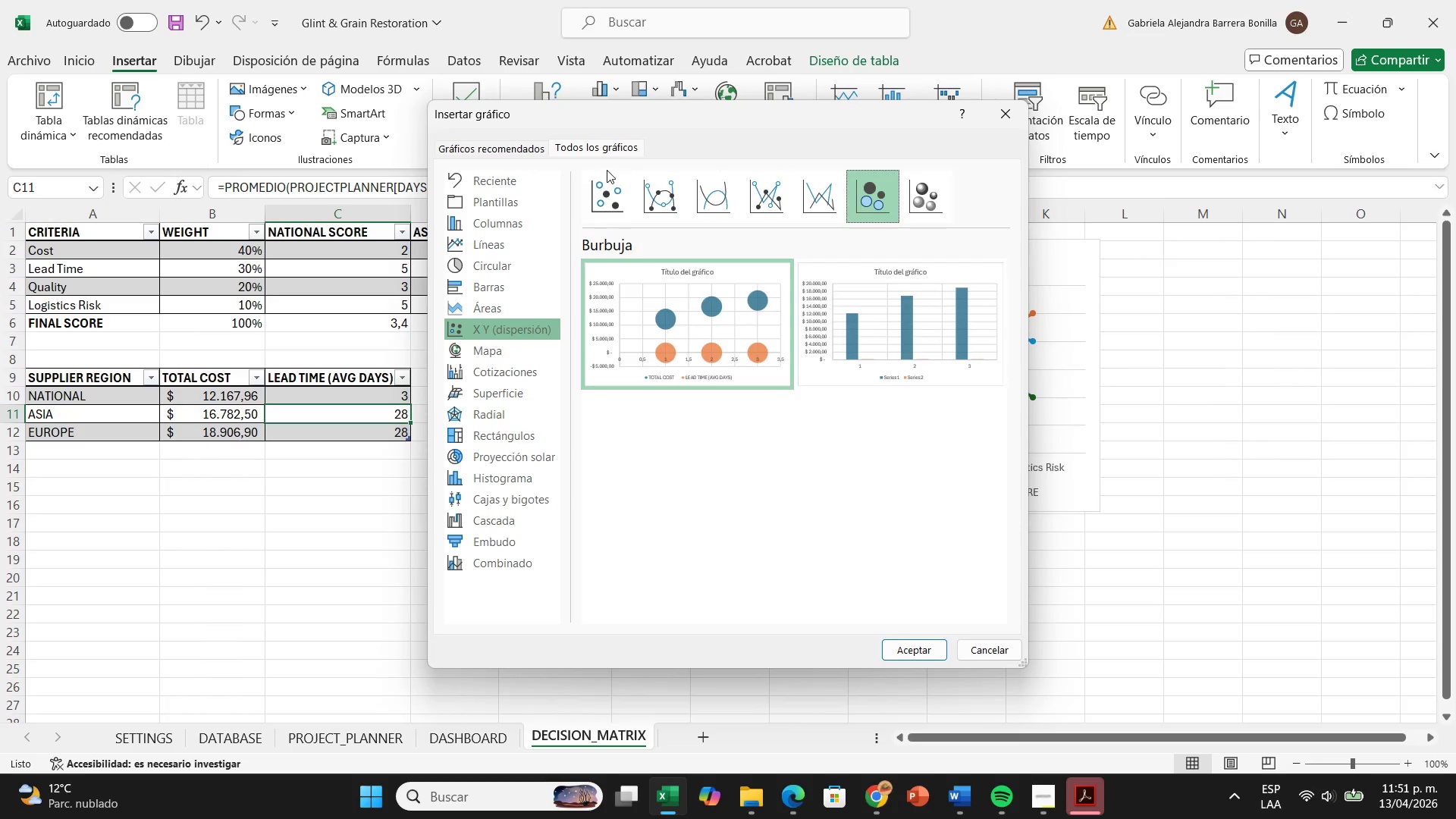 
left_click([619, 182])
 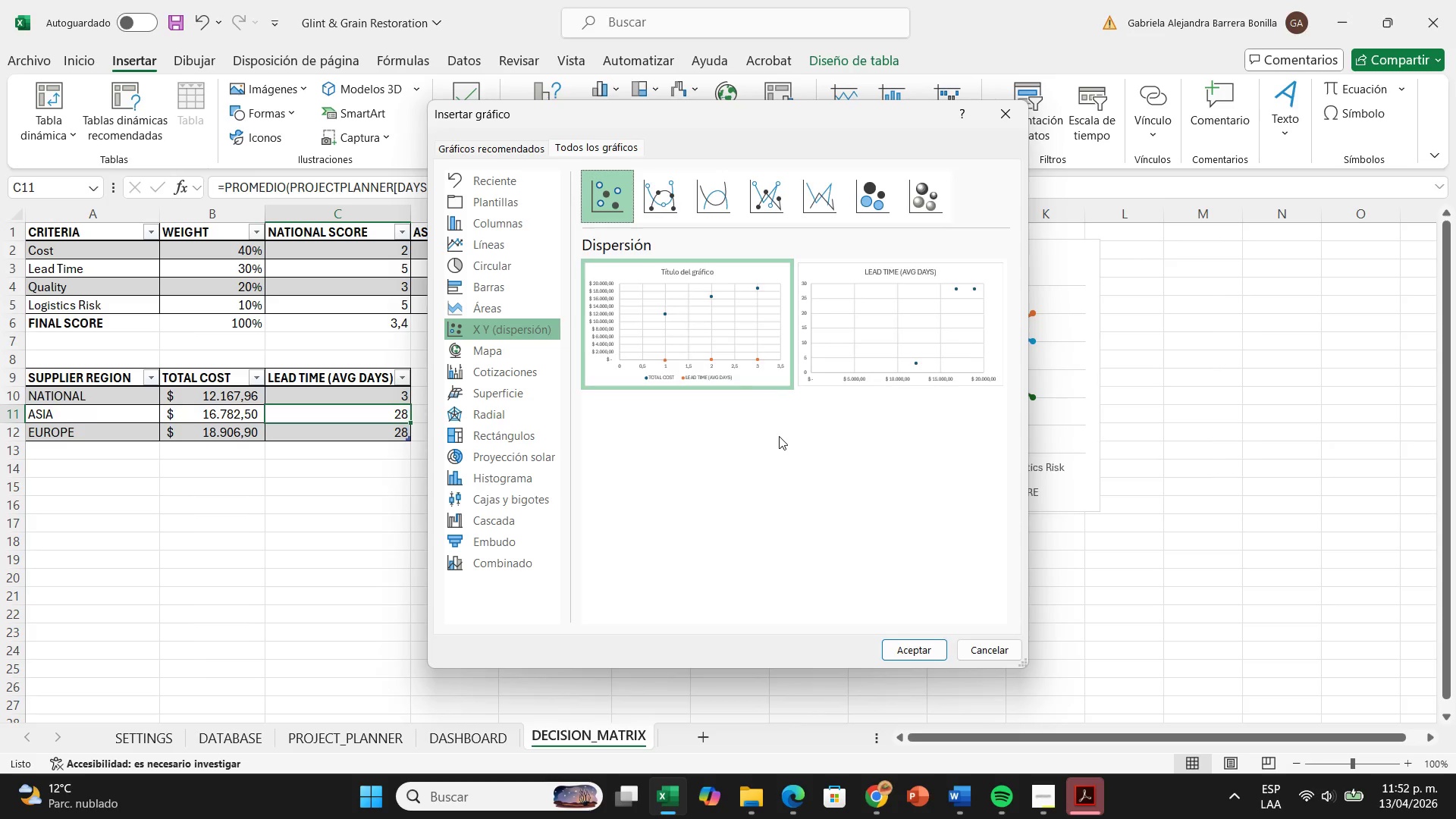 
wait(48.14)
 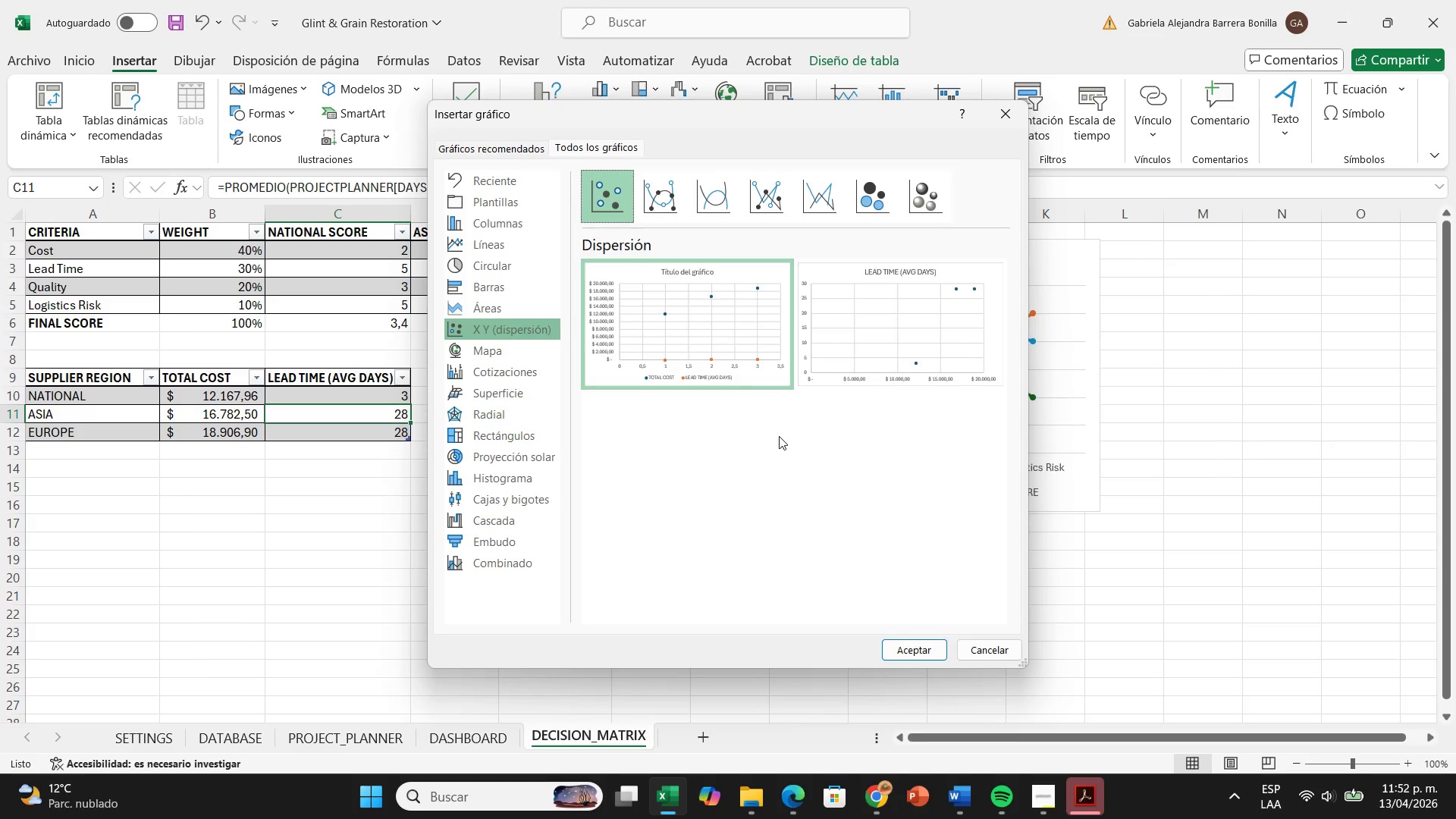 
left_click([924, 652])
 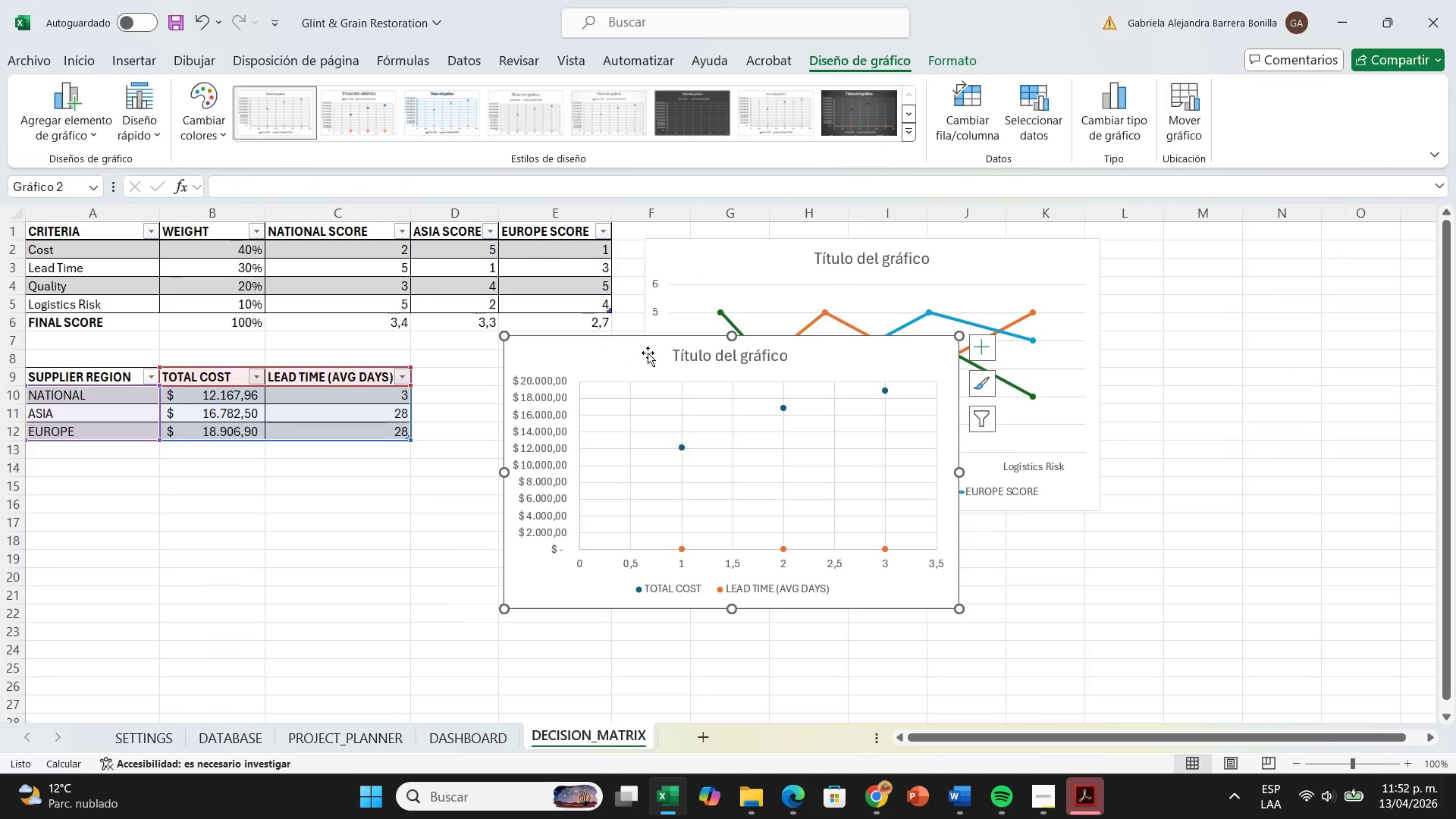 
left_click([543, 381])
 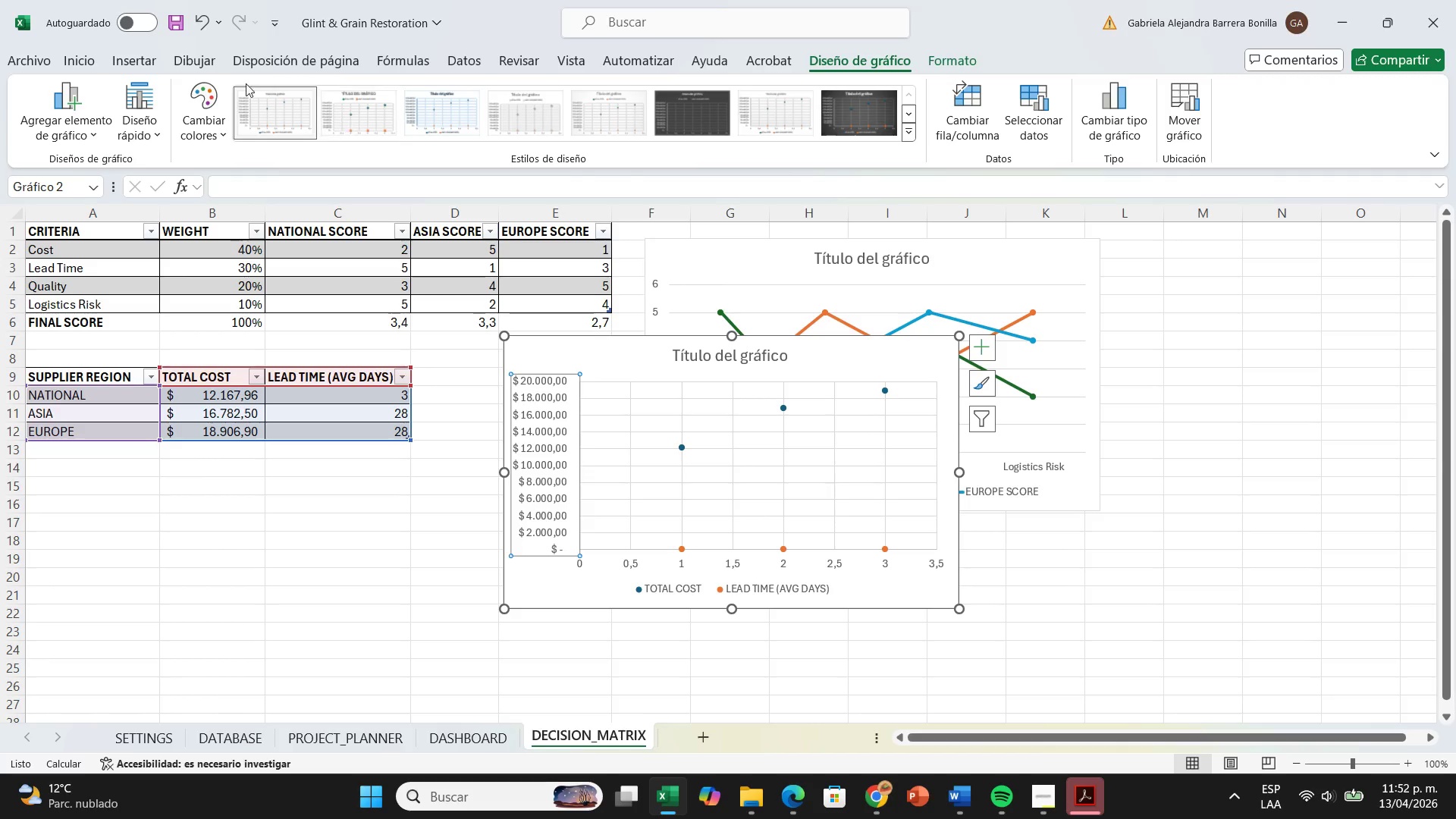 
left_click([91, 53])
 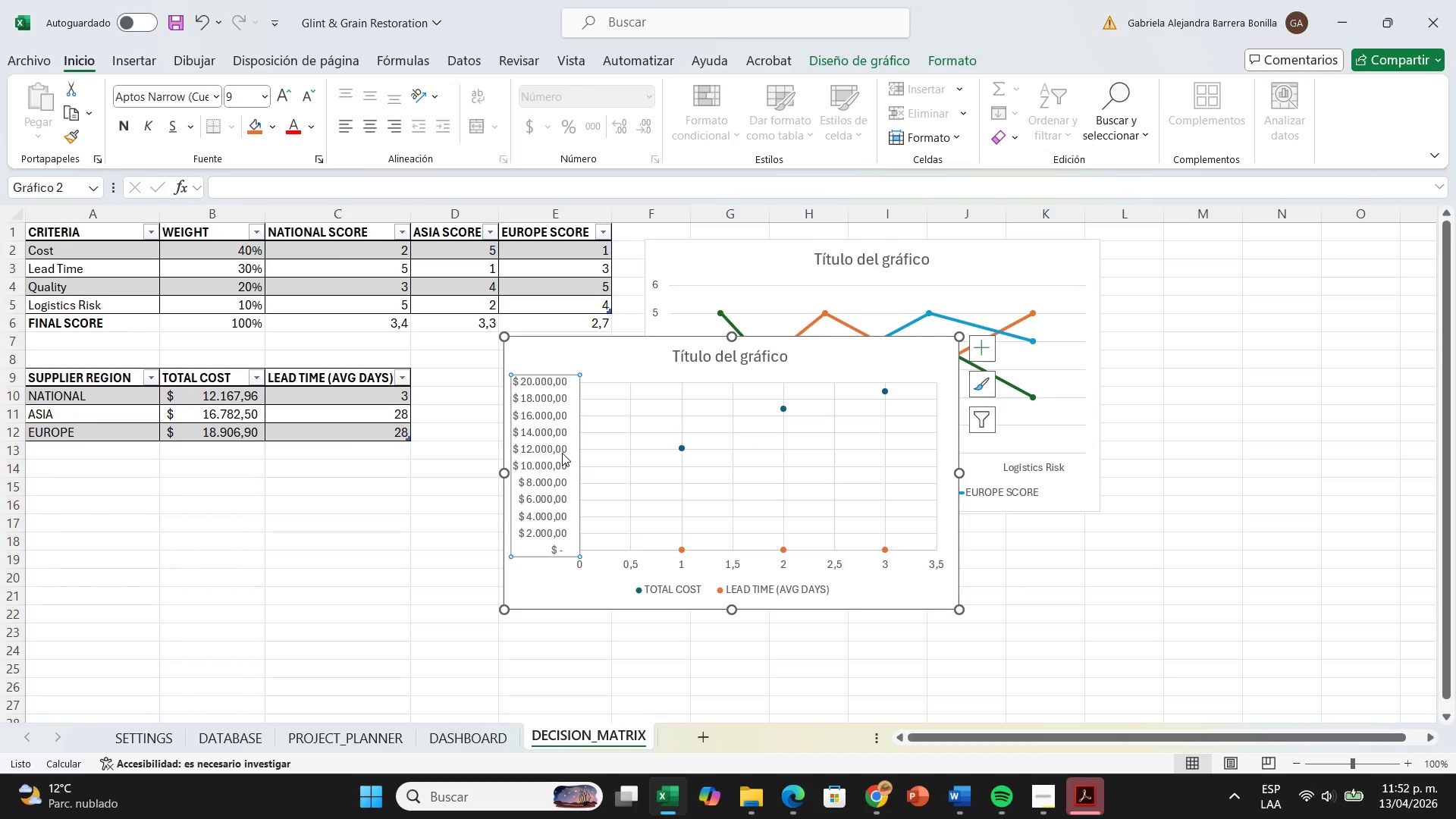 
left_click([562, 453])
 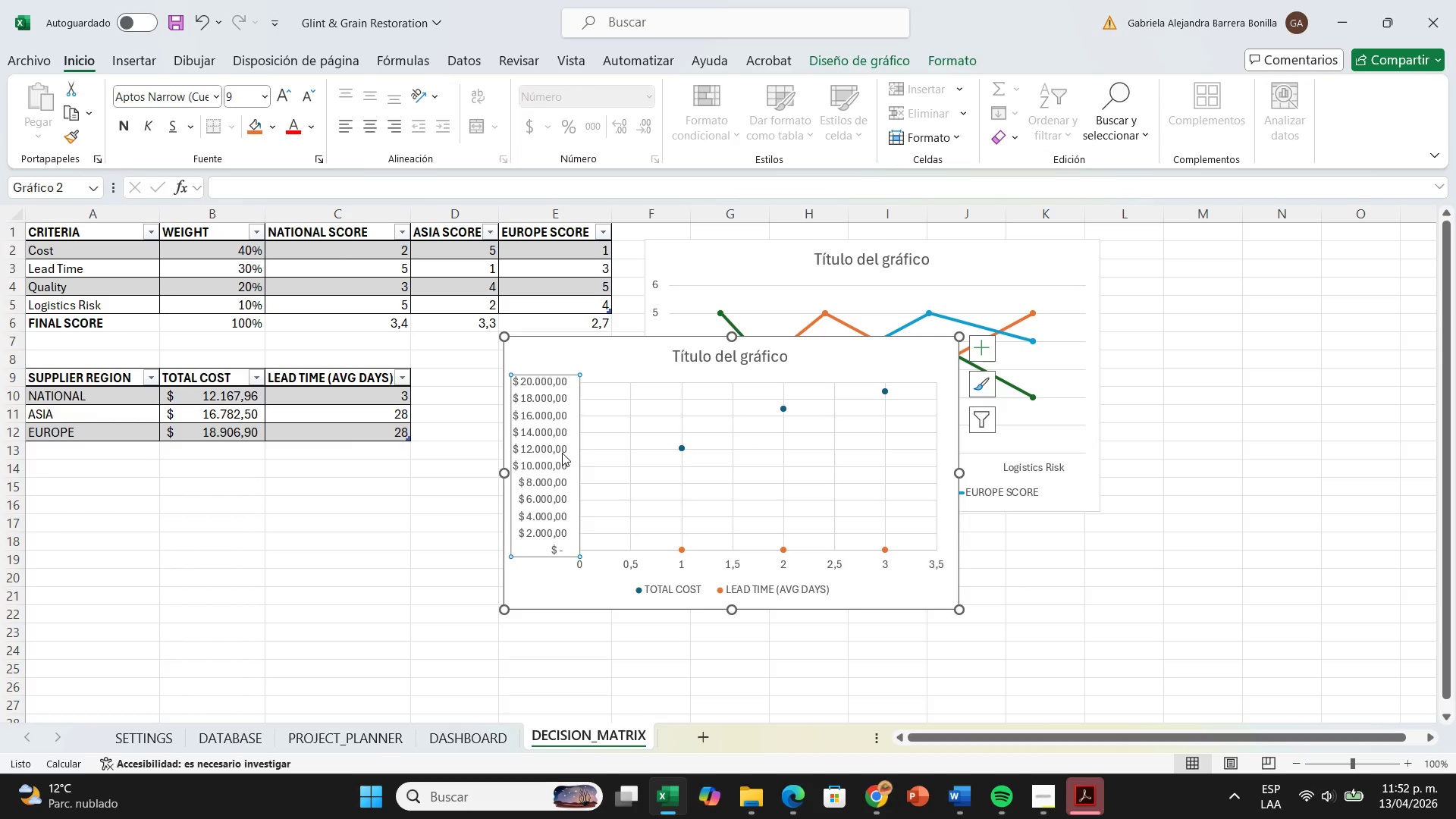 
right_click([562, 453])
 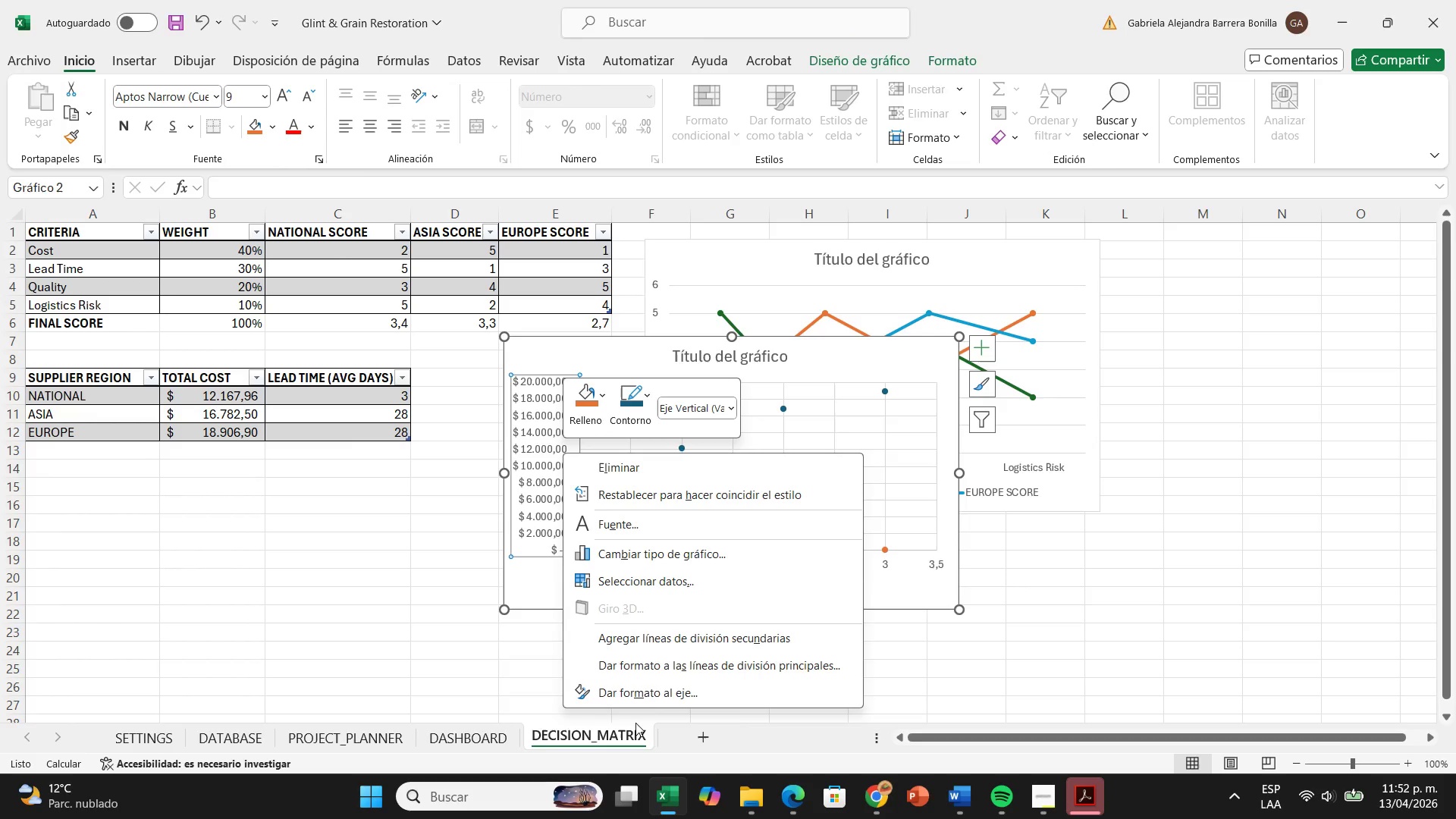 
left_click([645, 695])
 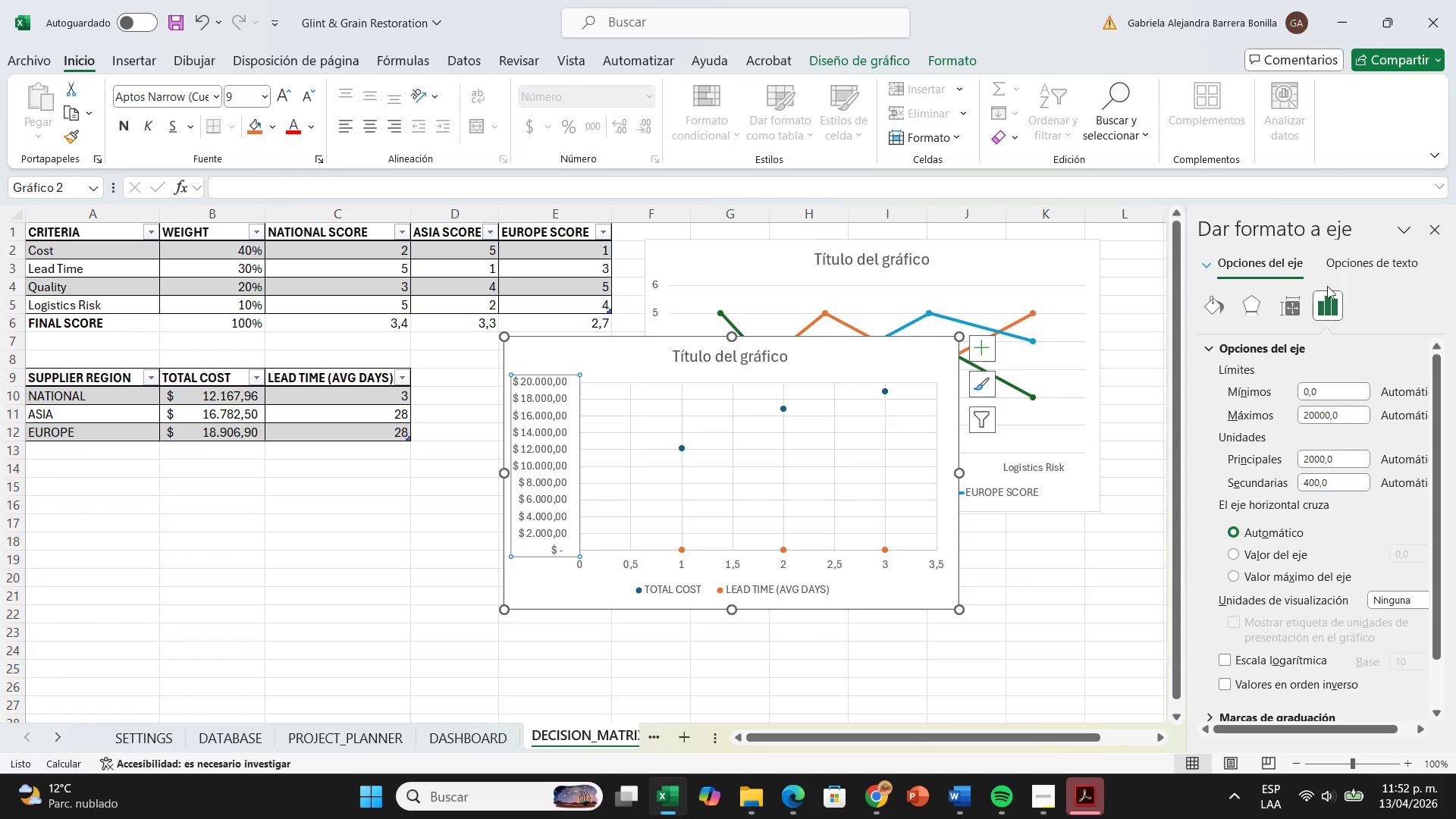 
left_click([1339, 264])
 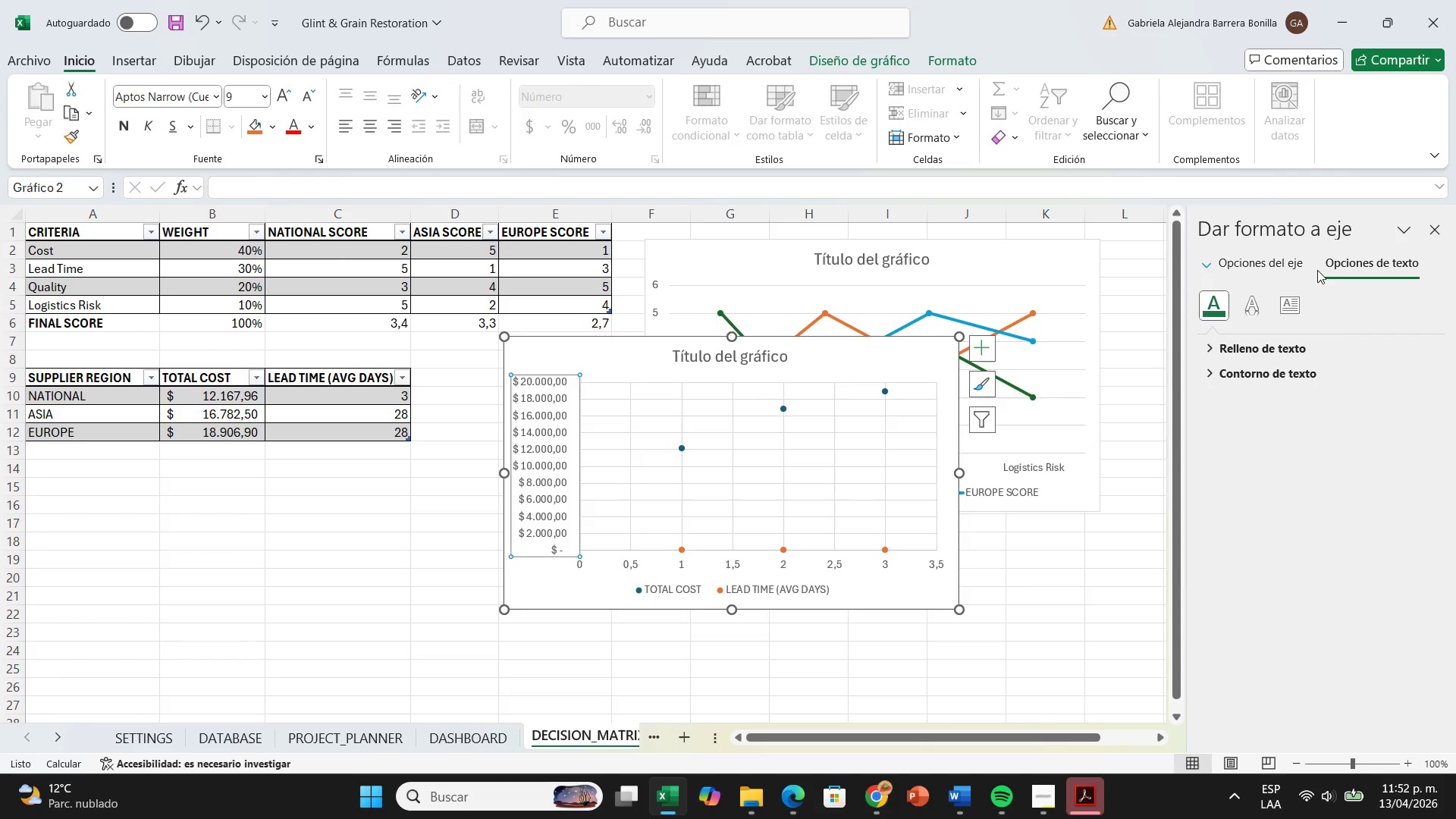 
left_click([1283, 270])
 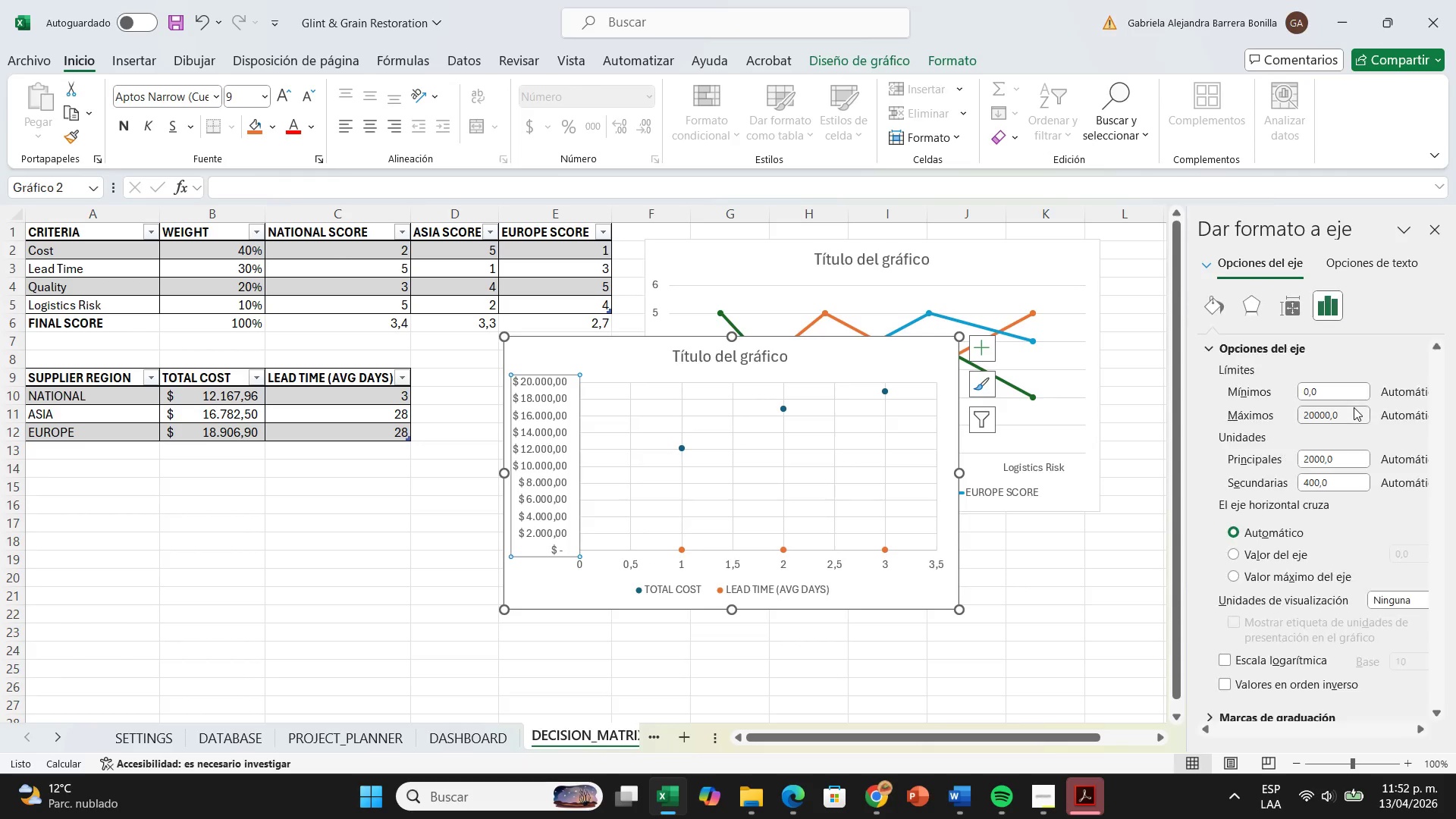 
scroll: coordinate [1350, 483], scroll_direction: down, amount: 3.0
 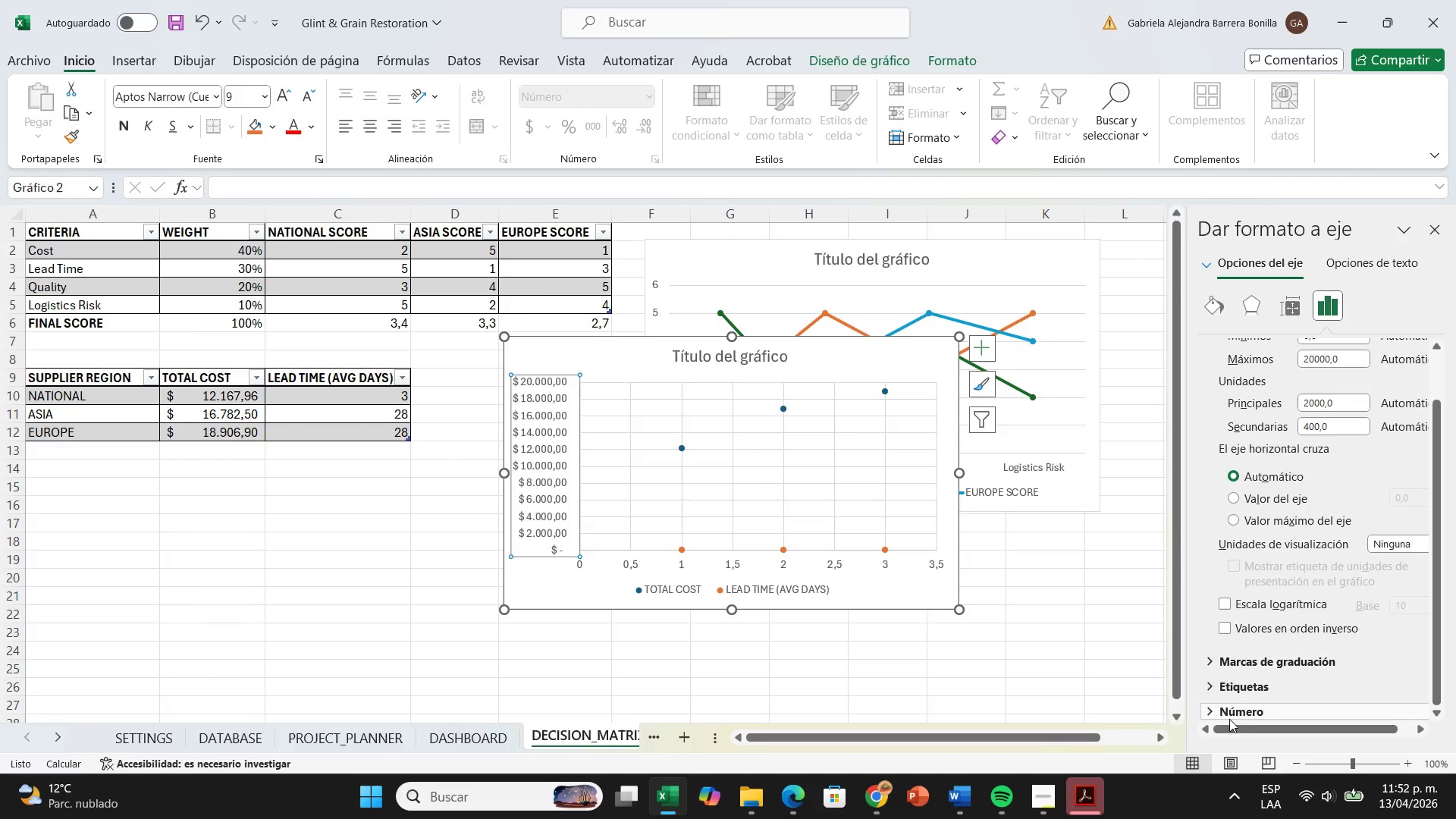 
left_click([1229, 719])
 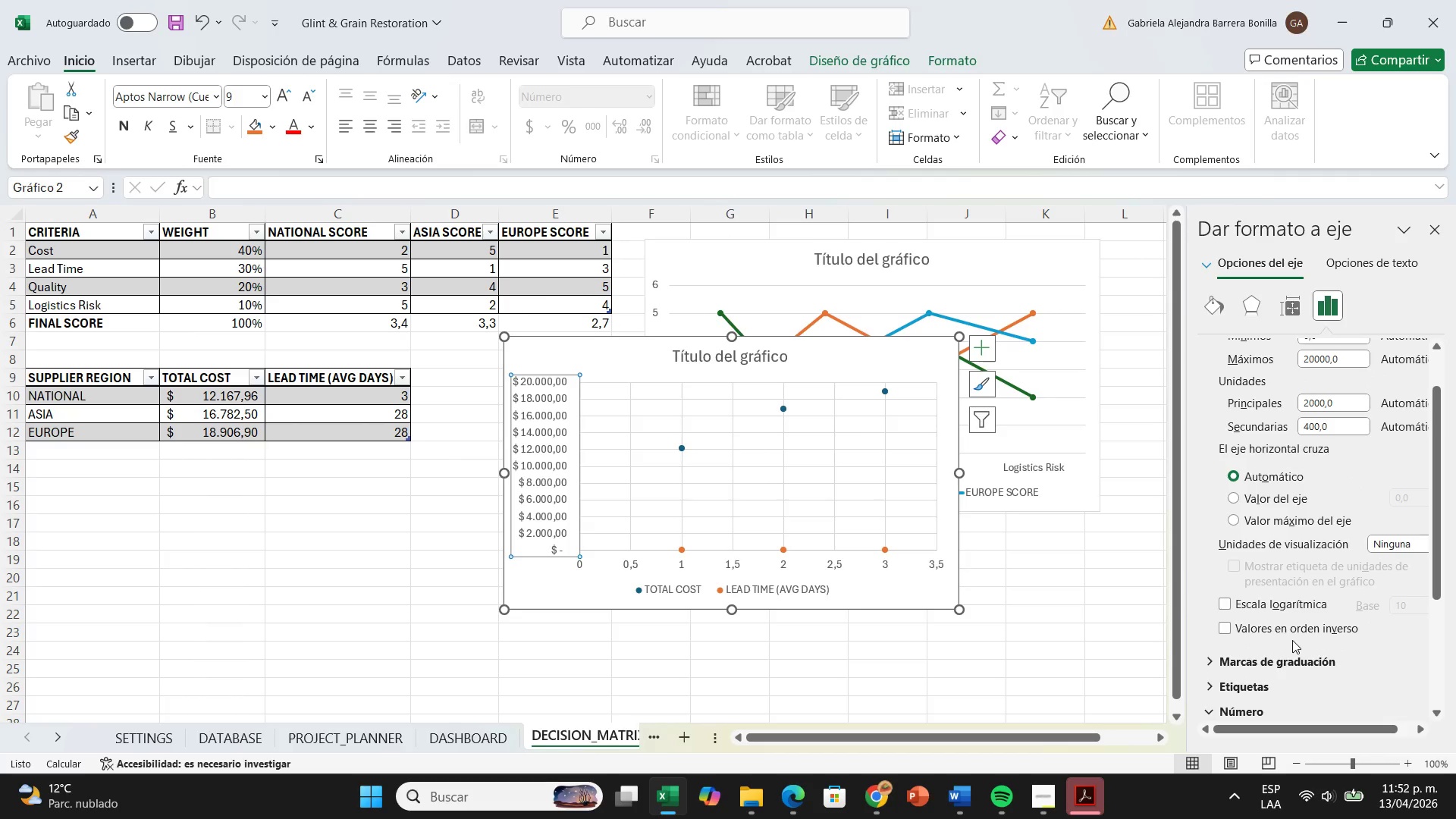 
scroll: coordinate [1290, 685], scroll_direction: down, amount: 3.0
 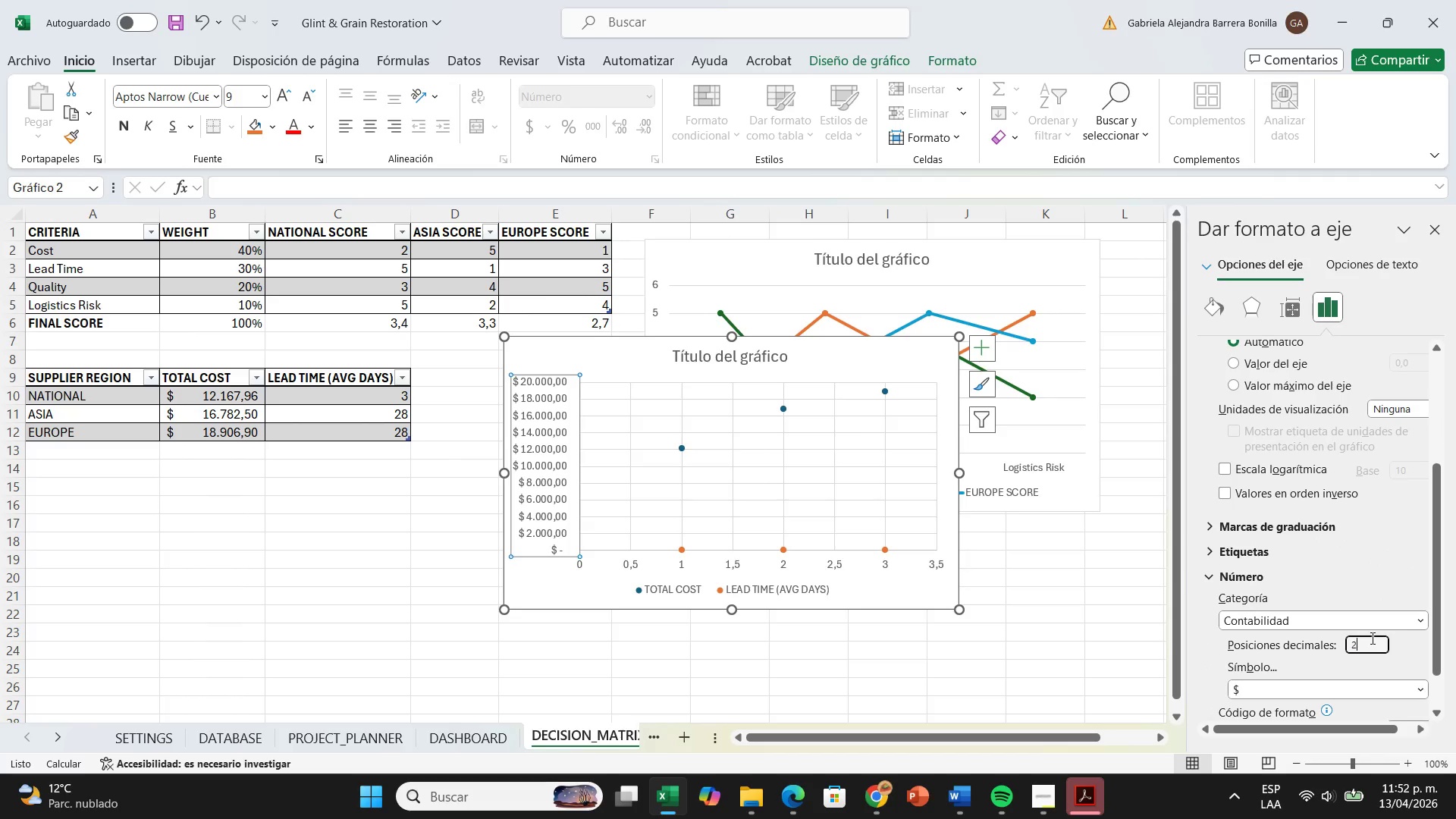 
key(Backspace)
 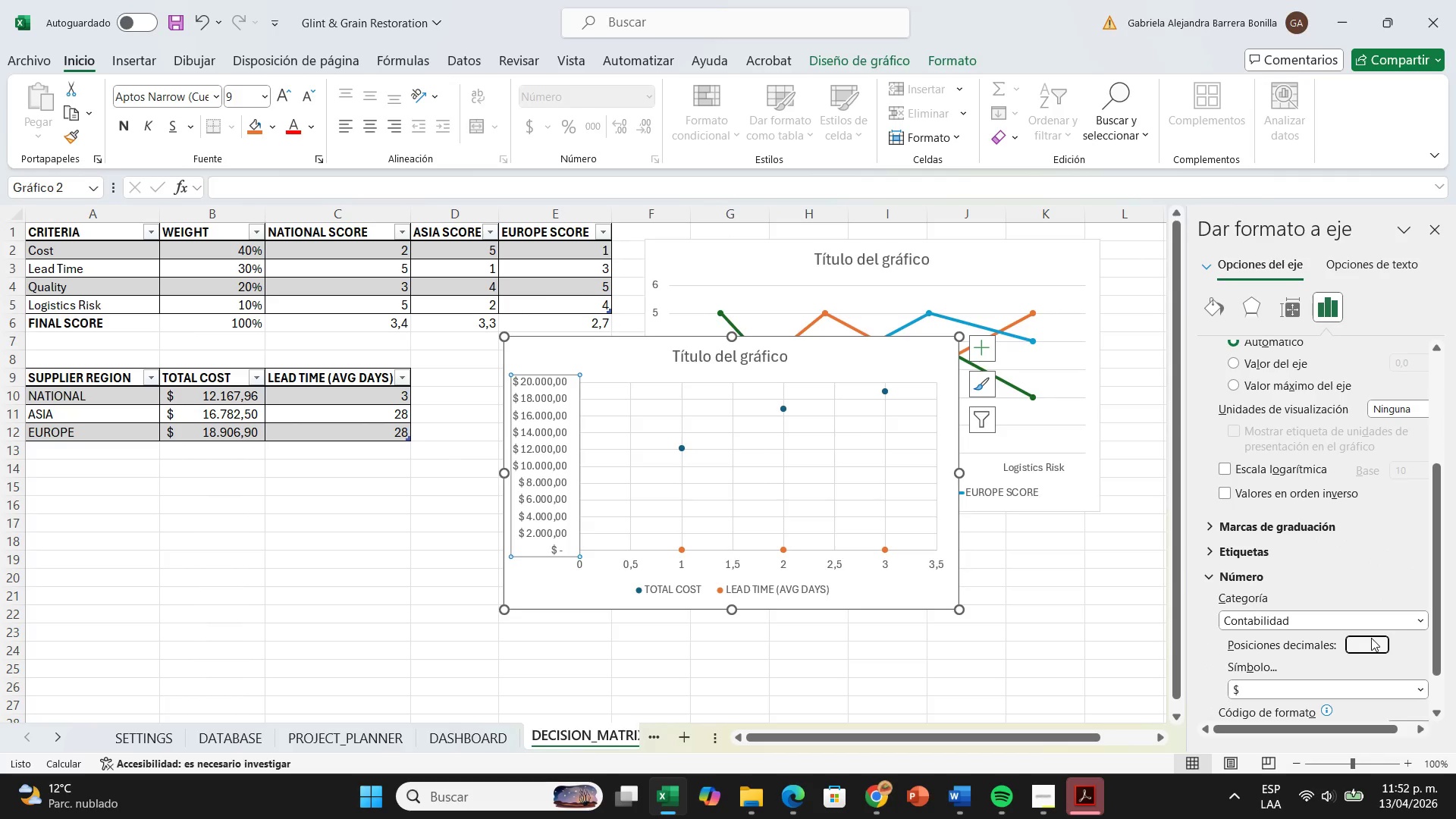 
key(0)
 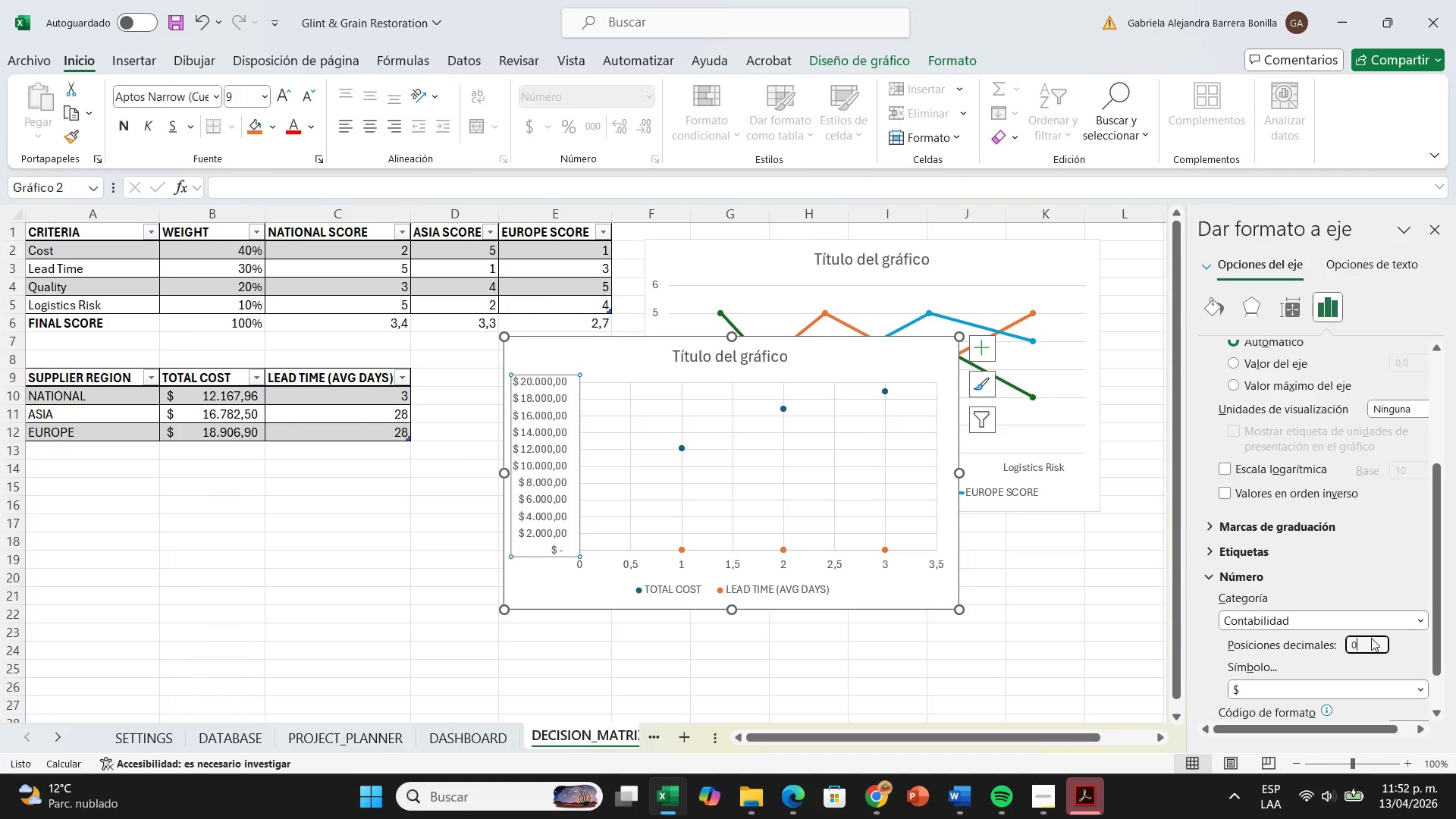 
key(Enter)
 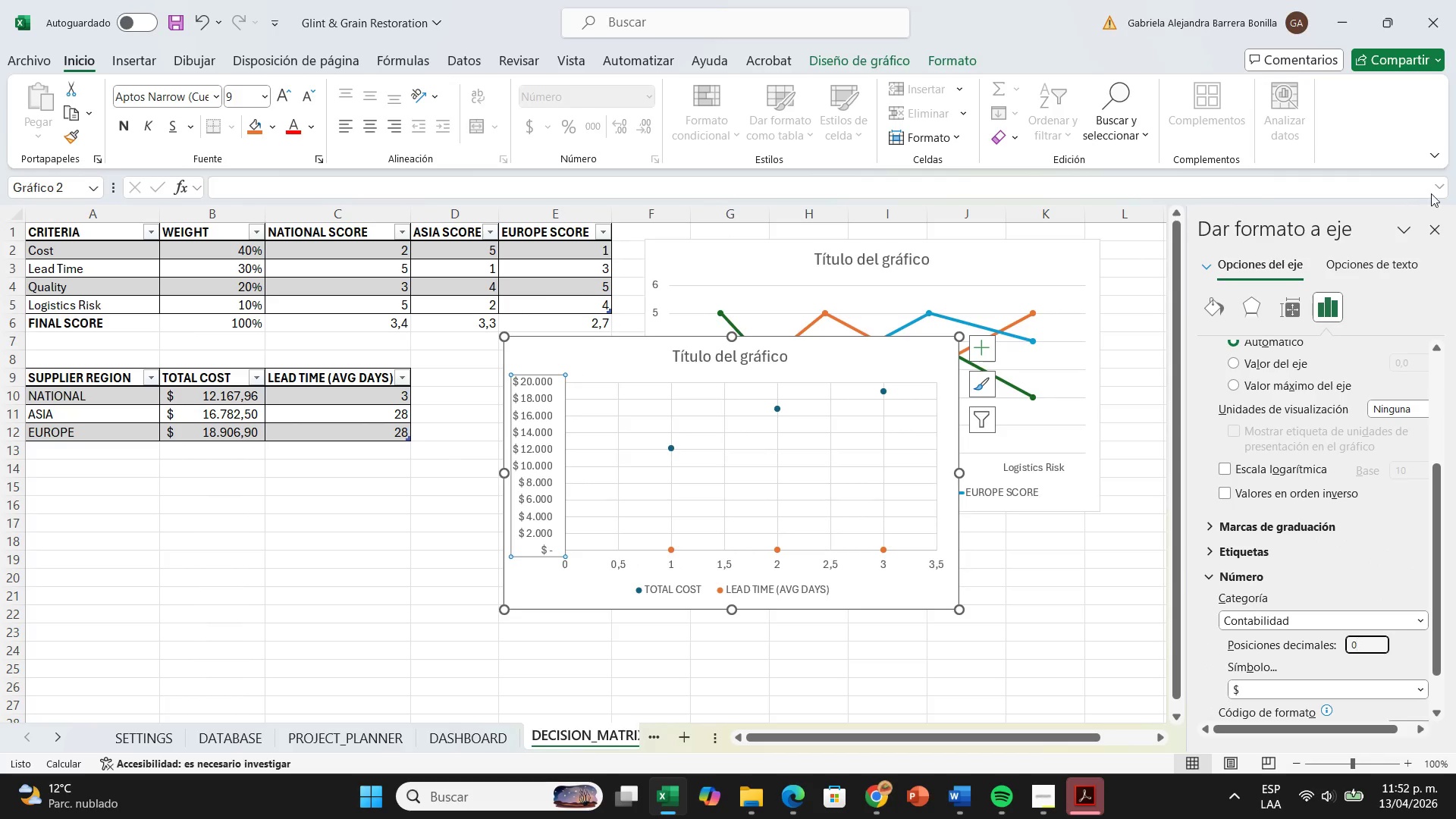 
left_click([1434, 225])
 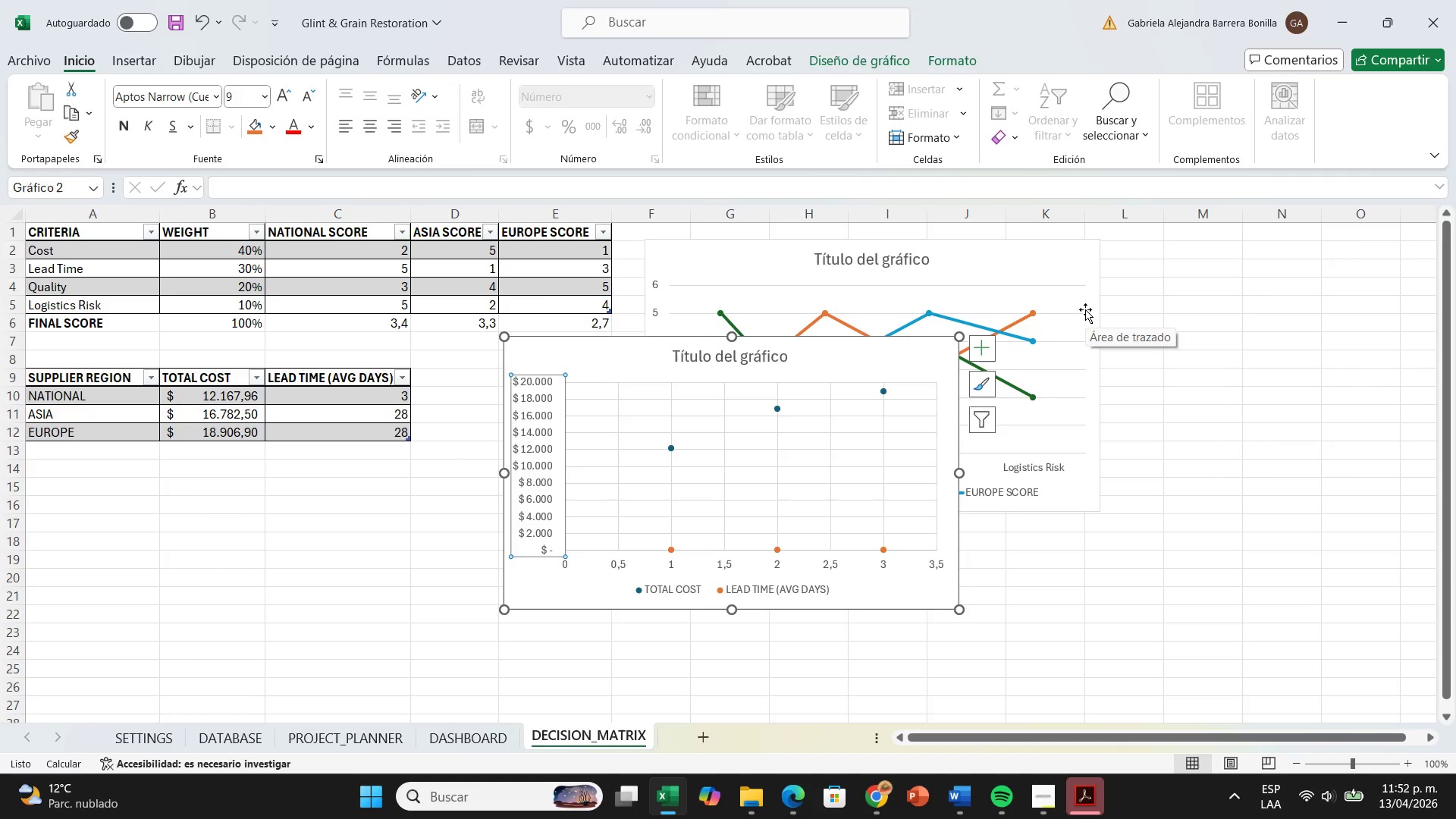 
left_click([1014, 267])
 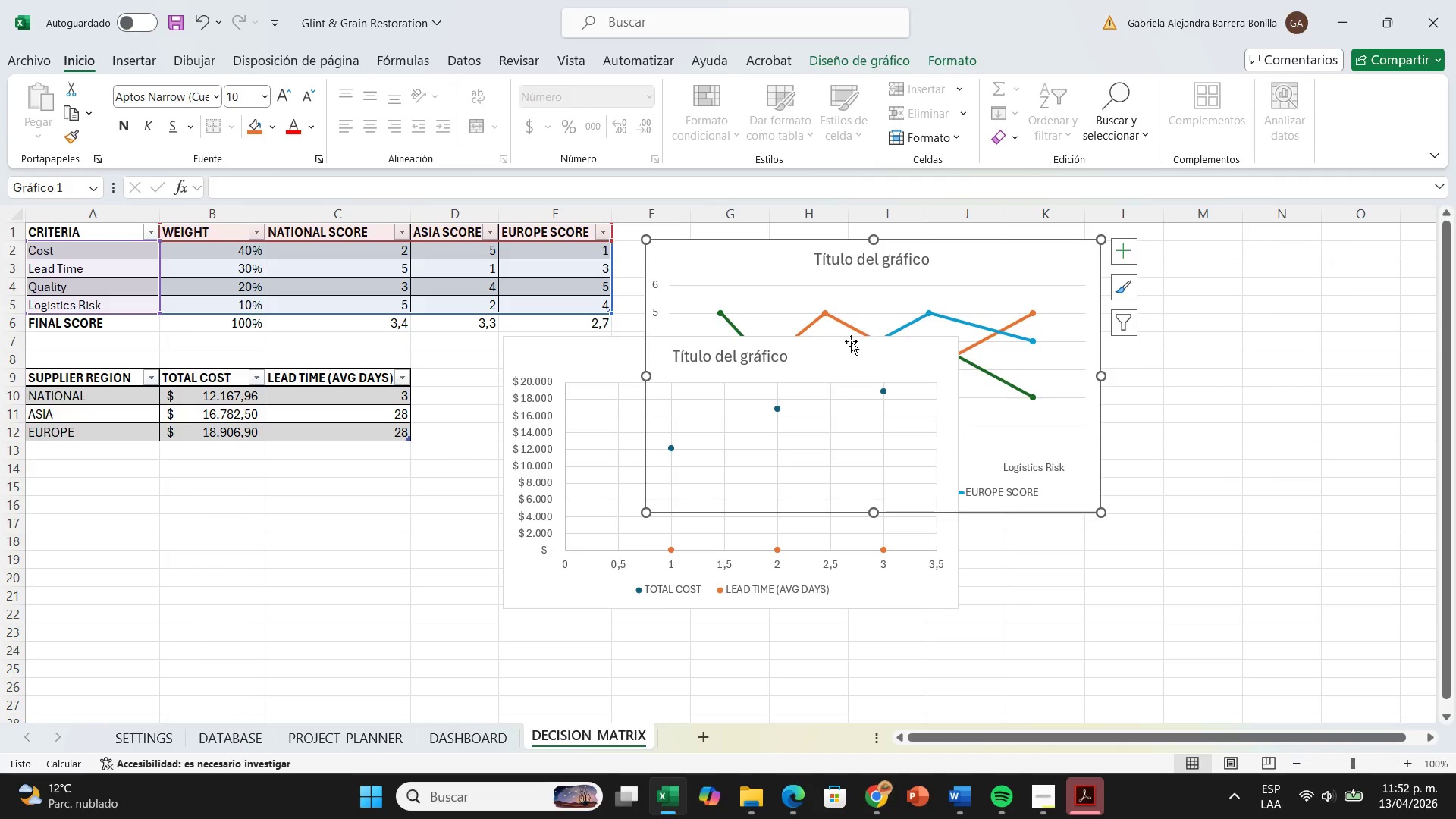 
left_click_drag(start_coordinate=[818, 351], to_coordinate=[813, 470])
 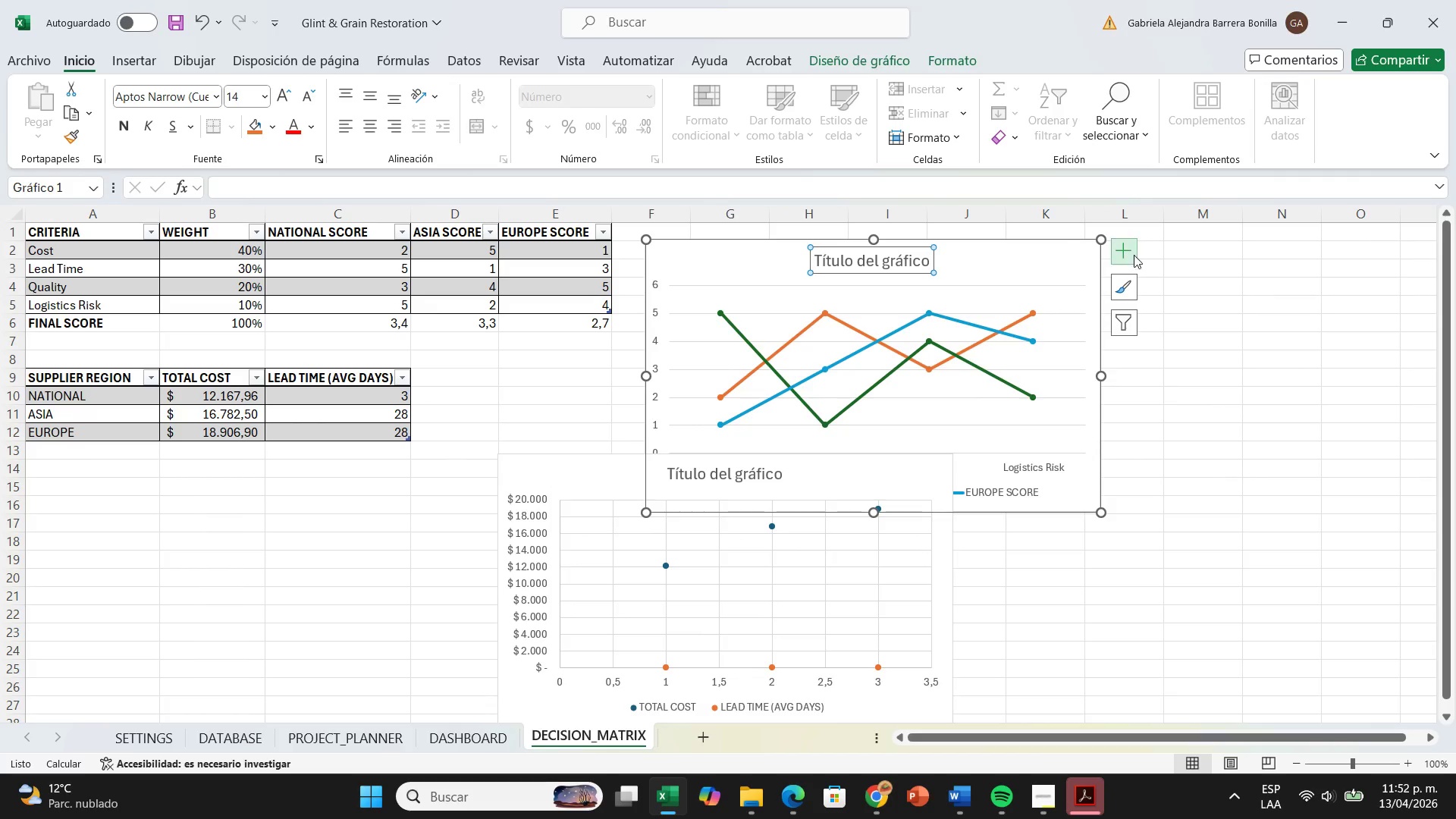 
left_click_drag(start_coordinate=[1100, 240], to_coordinate=[1076, 256])
 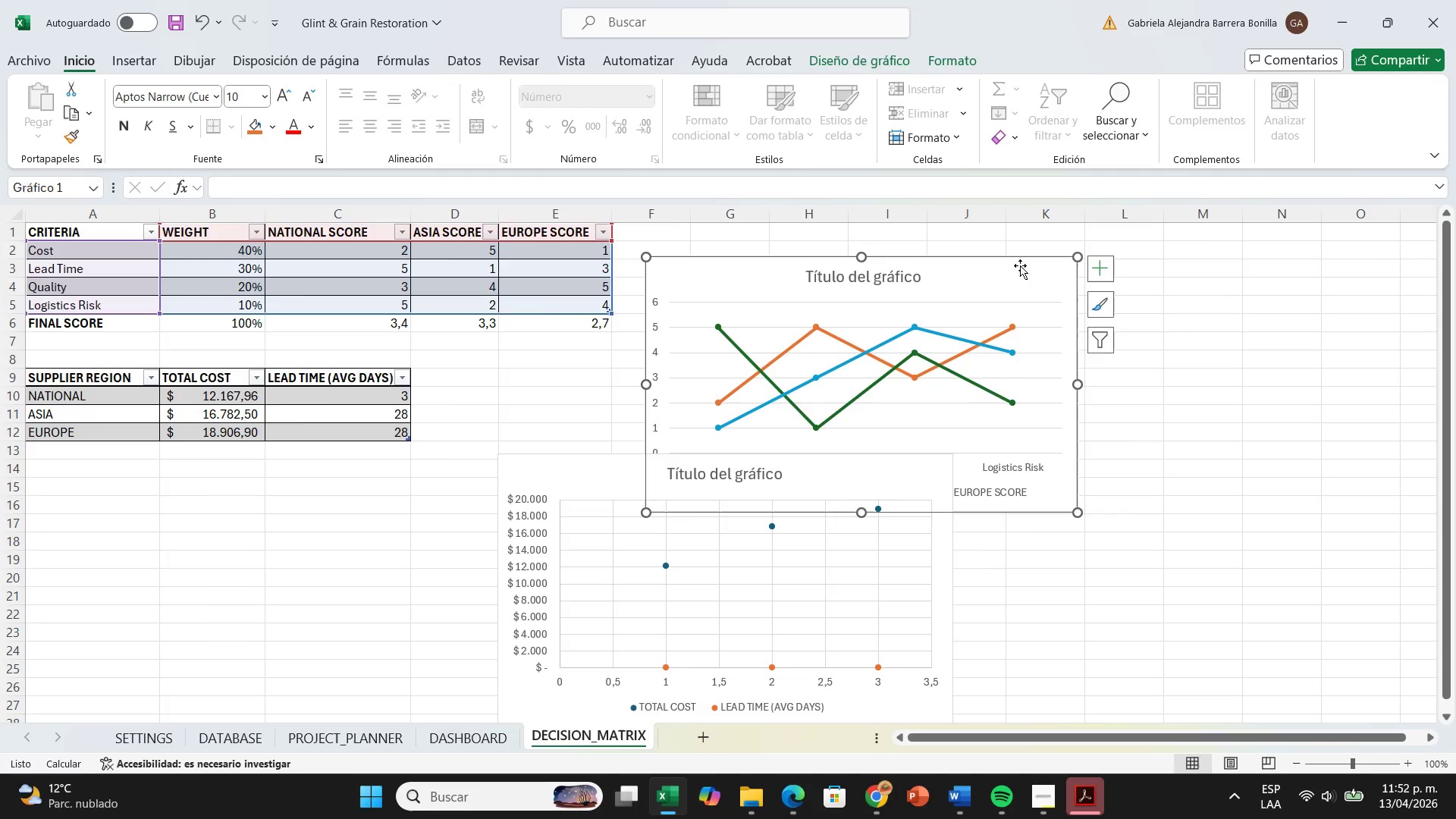 
left_click_drag(start_coordinate=[1020, 265], to_coordinate=[1241, 457])
 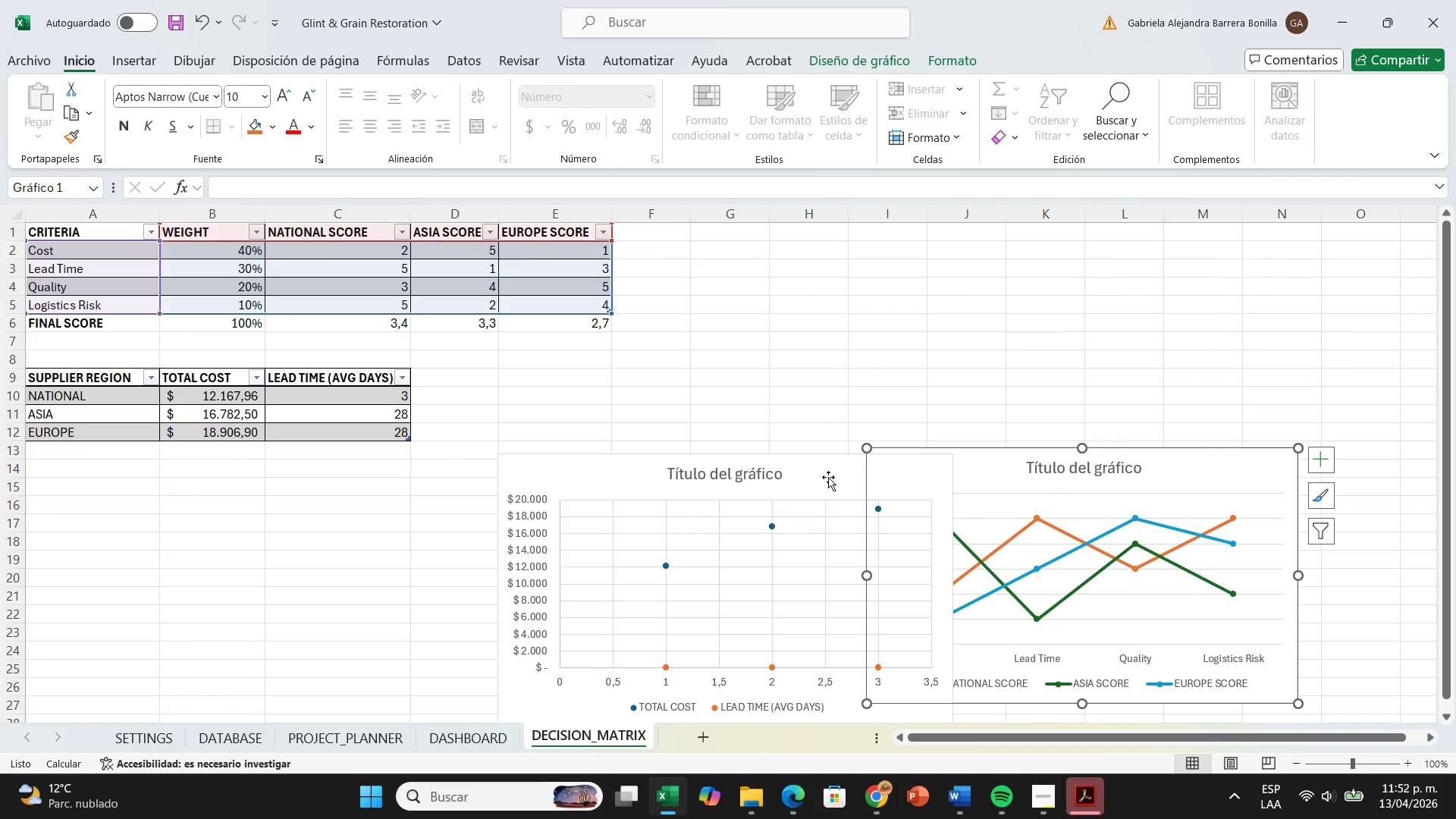 
left_click_drag(start_coordinate=[828, 477], to_coordinate=[983, 236])
 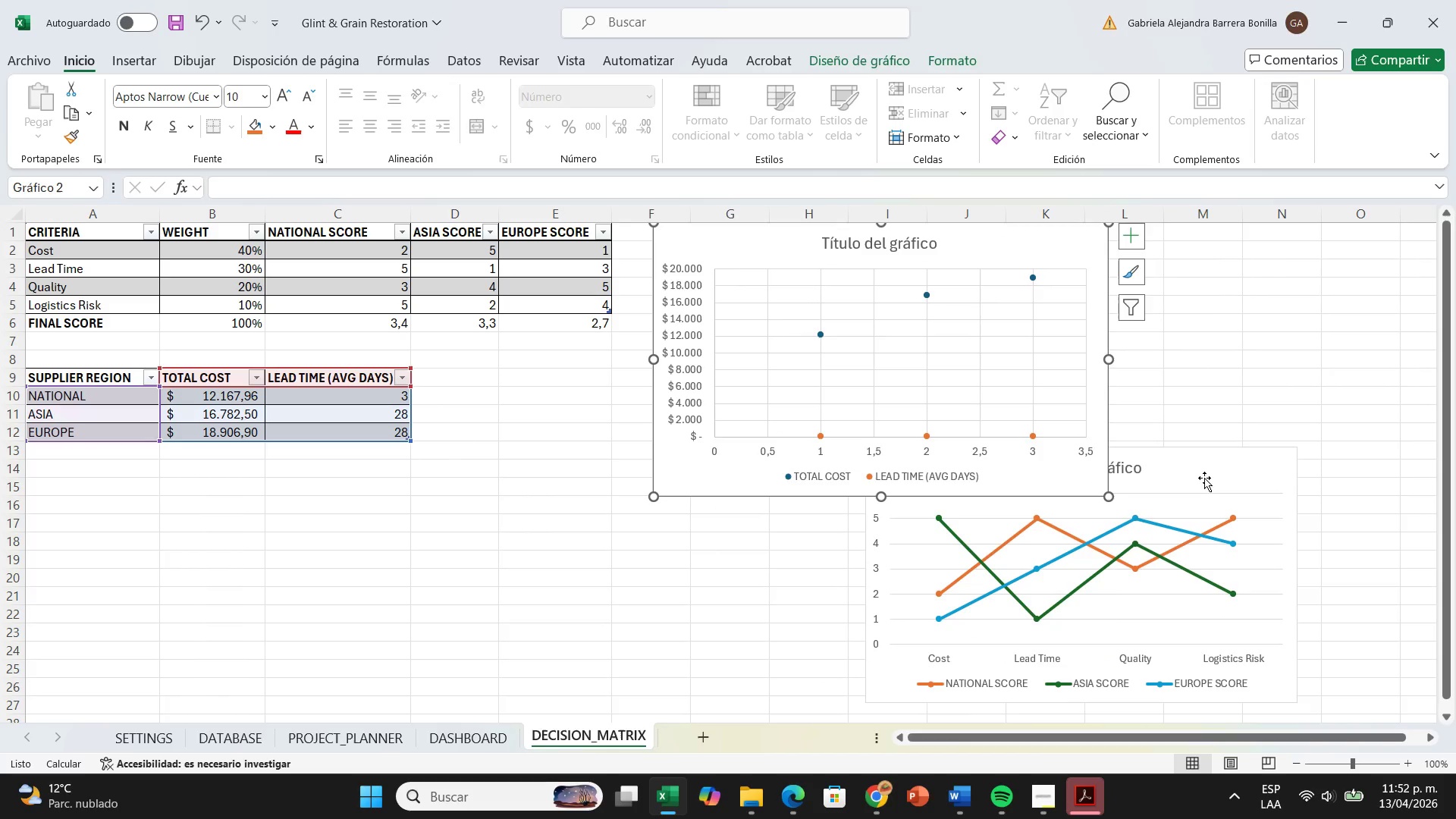 
left_click_drag(start_coordinate=[1204, 478], to_coordinate=[1147, 524])
 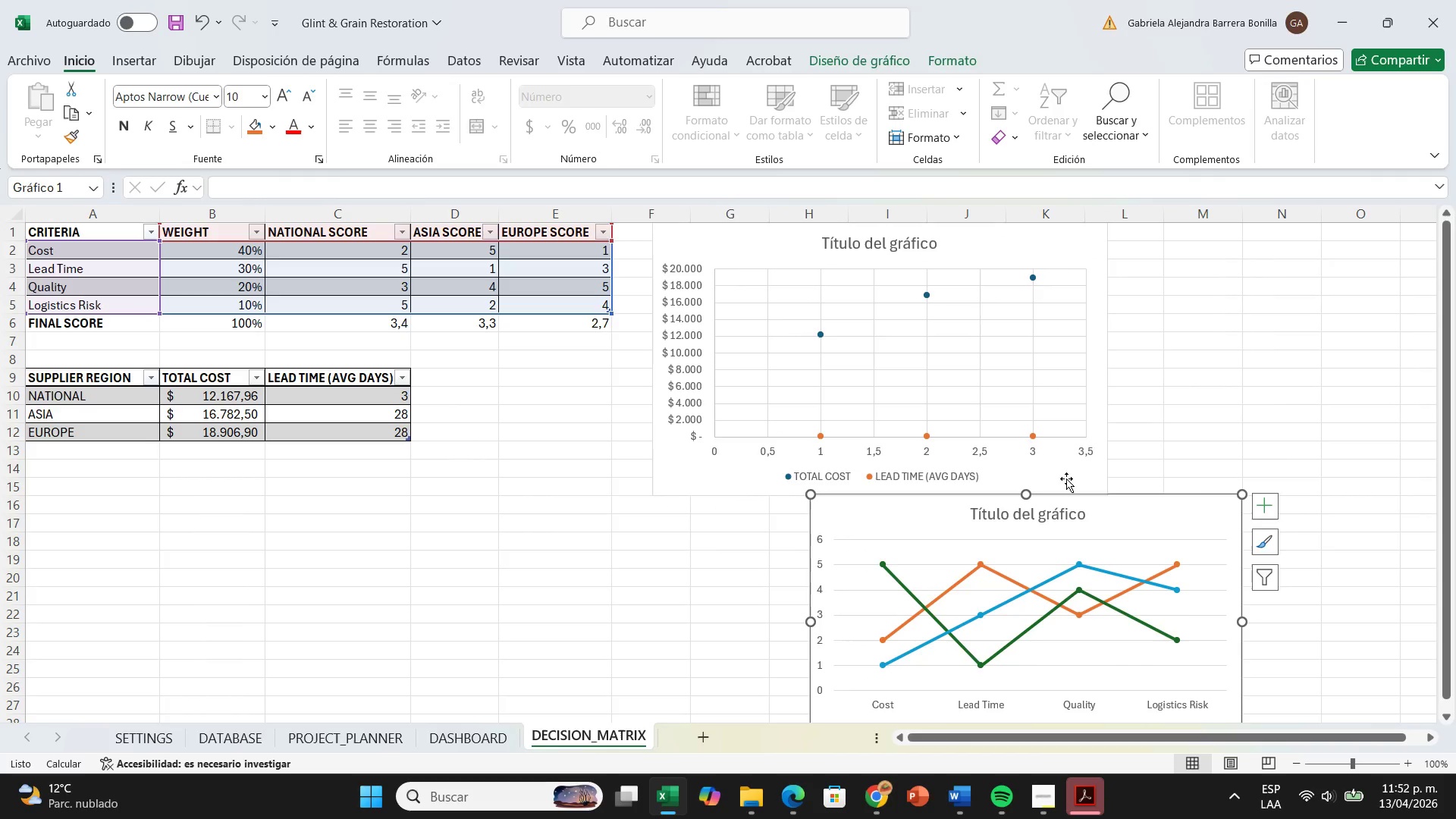 
left_click([1066, 479])
 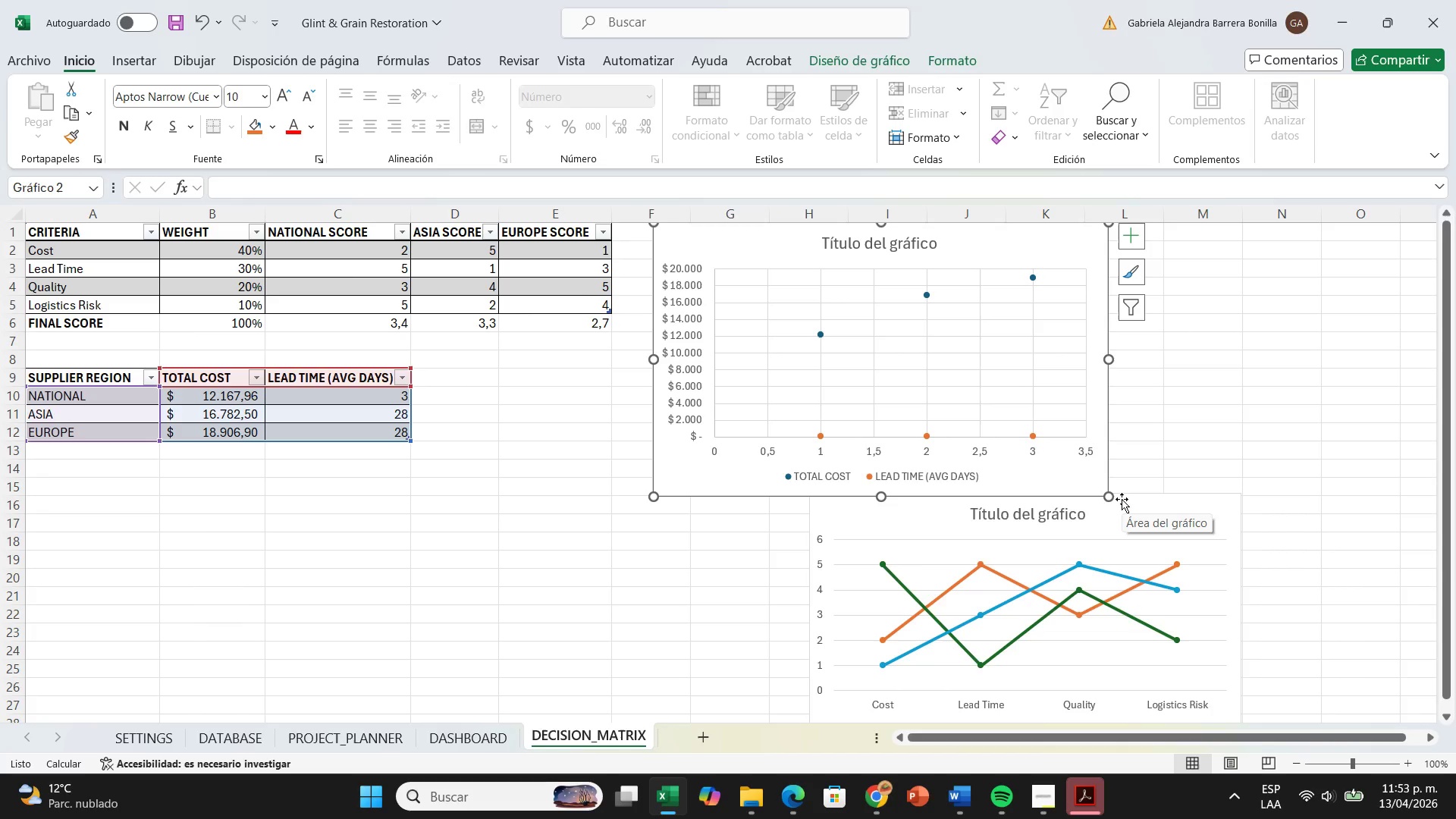 
wait(23.59)
 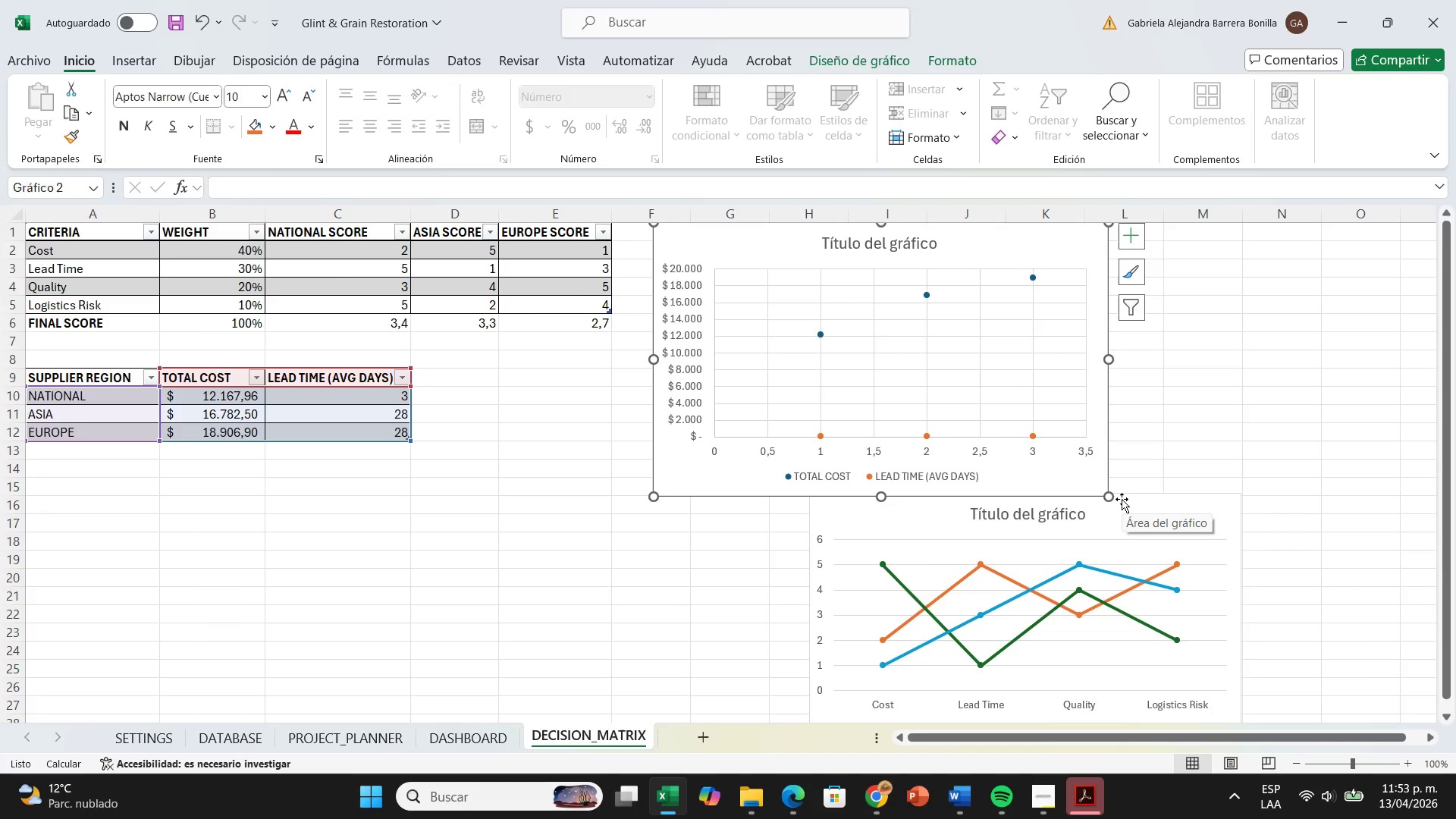 
left_click_drag(start_coordinate=[928, 510], to_coordinate=[369, 468])
 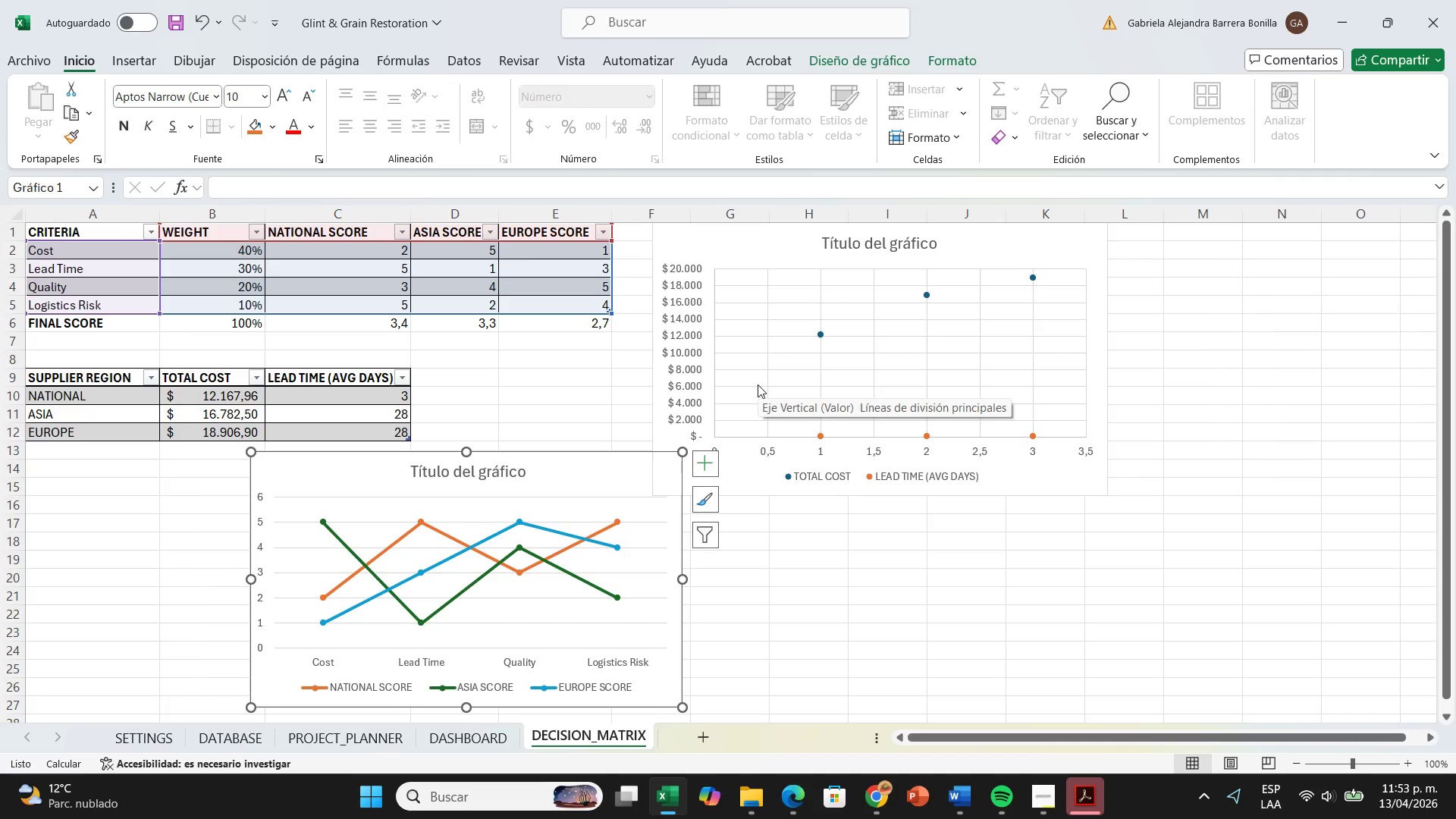 
wait(40.86)
 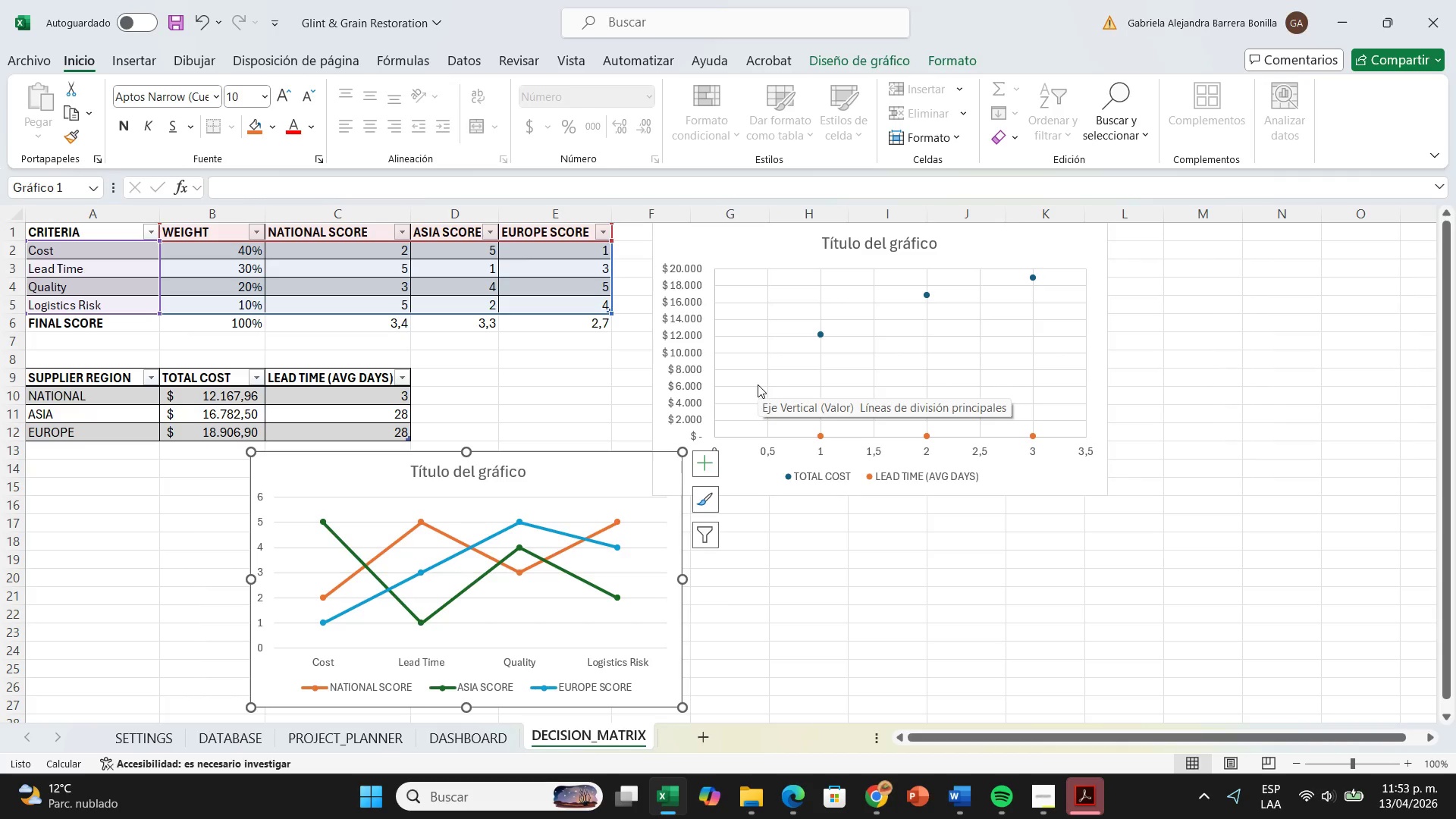 
right_click([758, 384])
 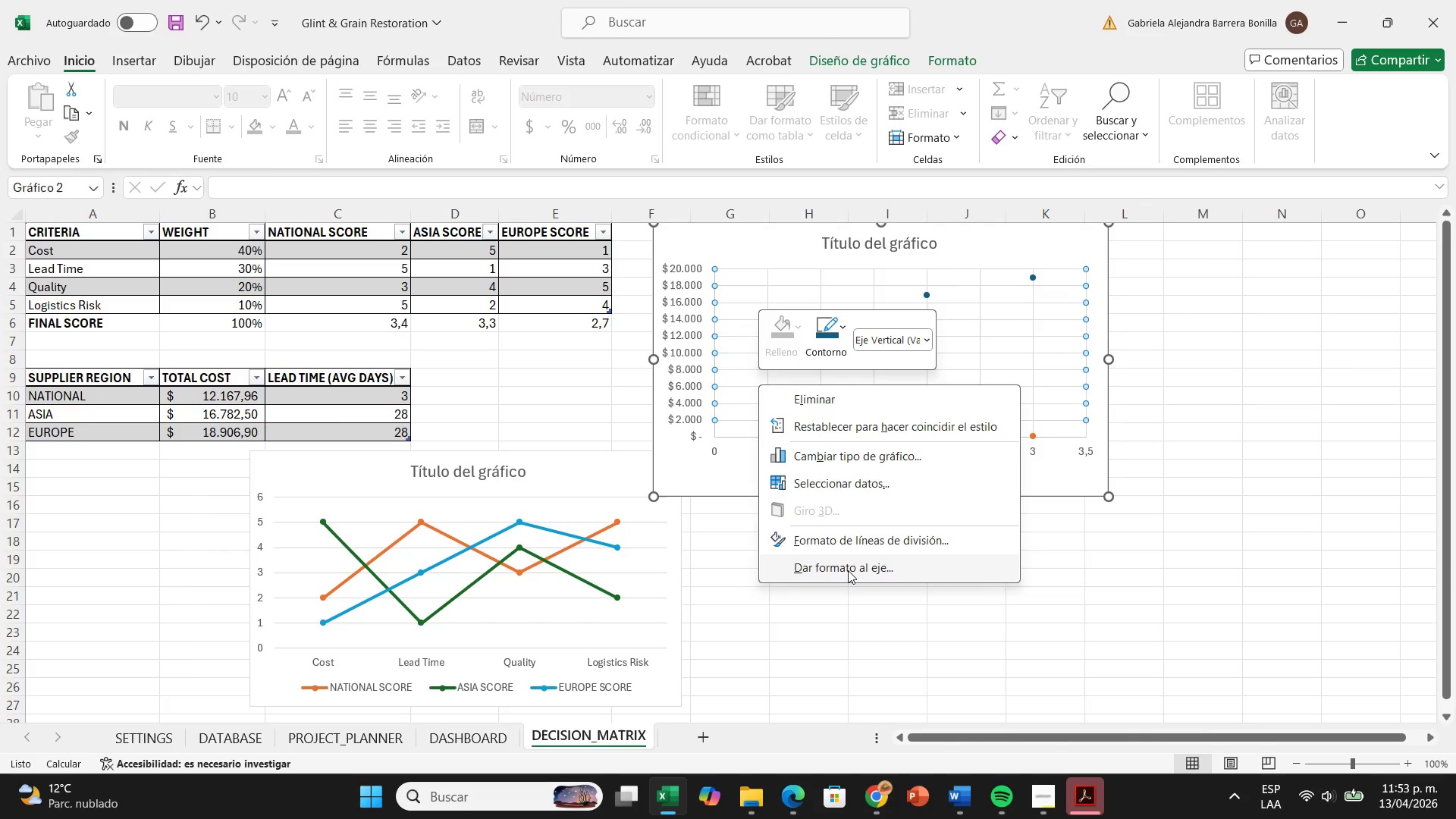 
left_click([836, 488])
 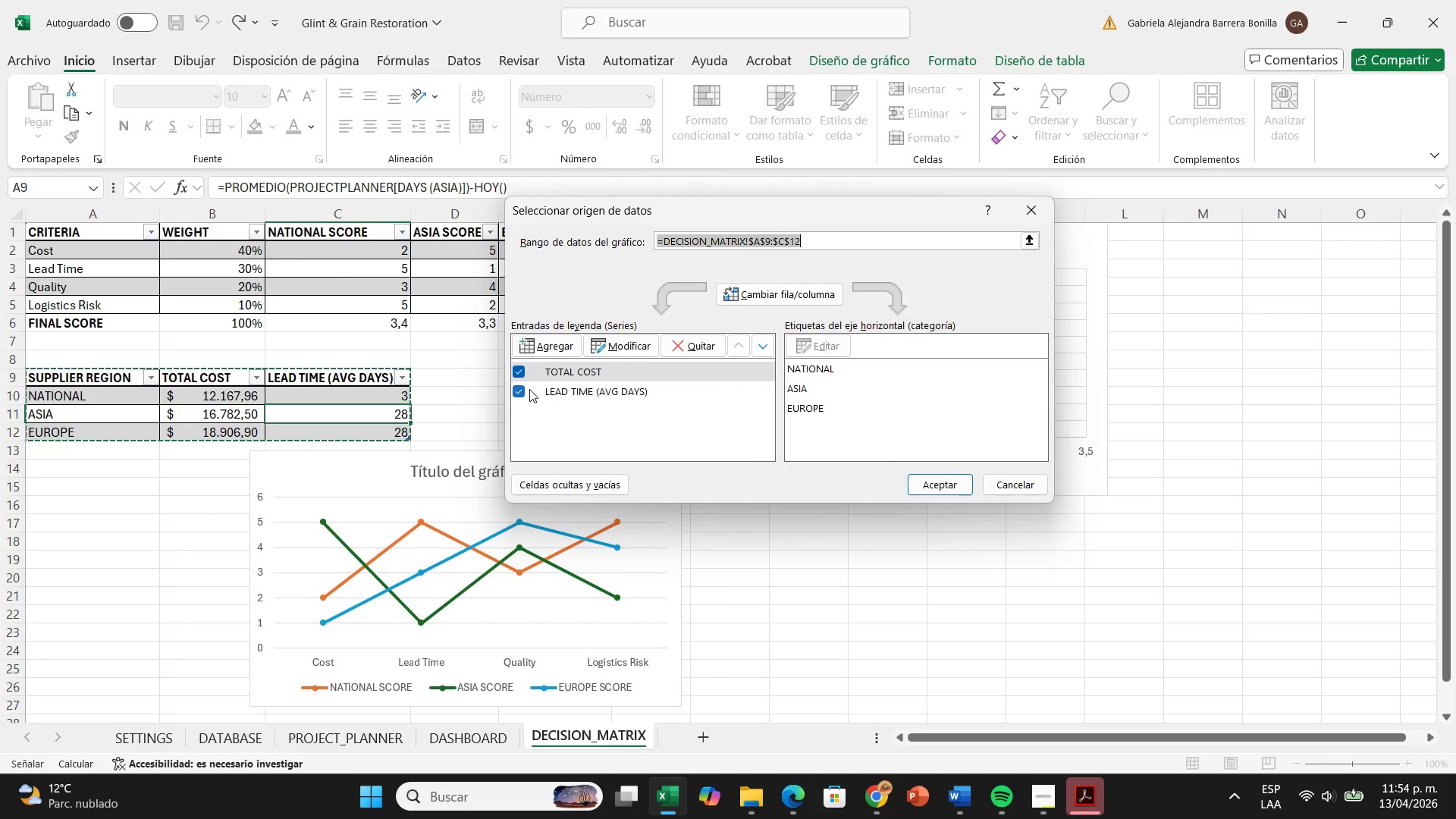 
left_click([522, 391])
 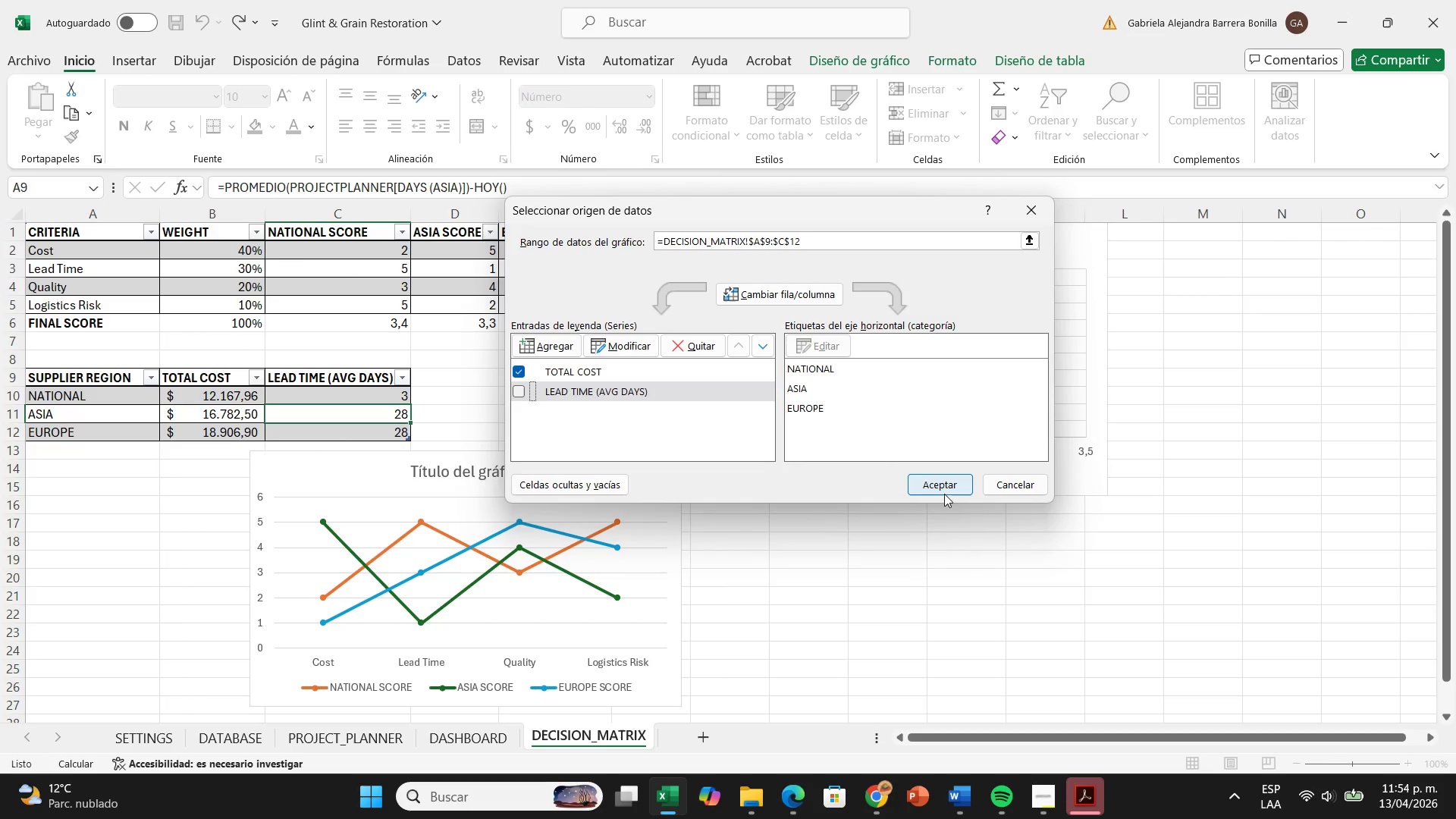 
left_click([942, 493])
 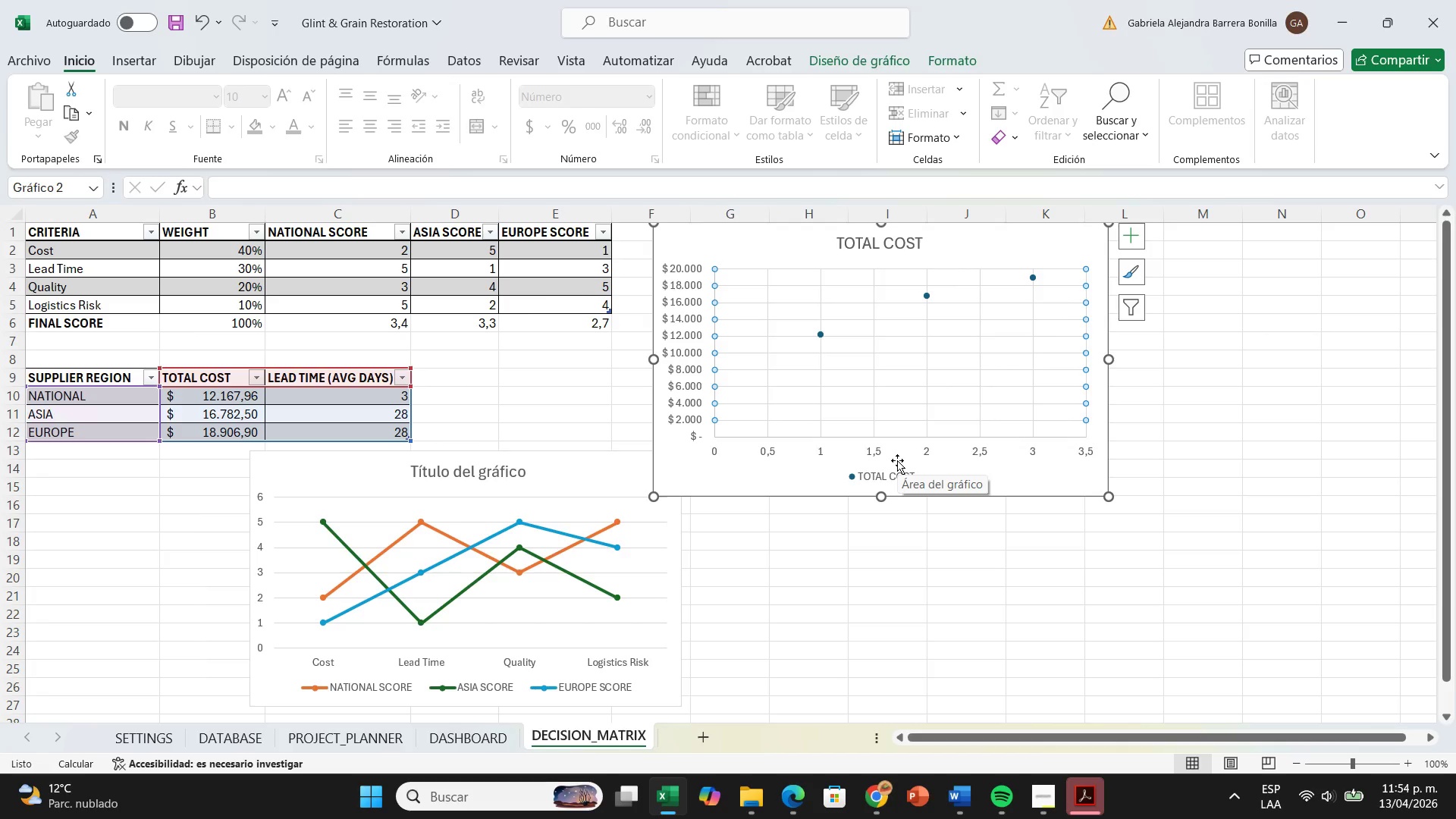 
wait(21.77)
 